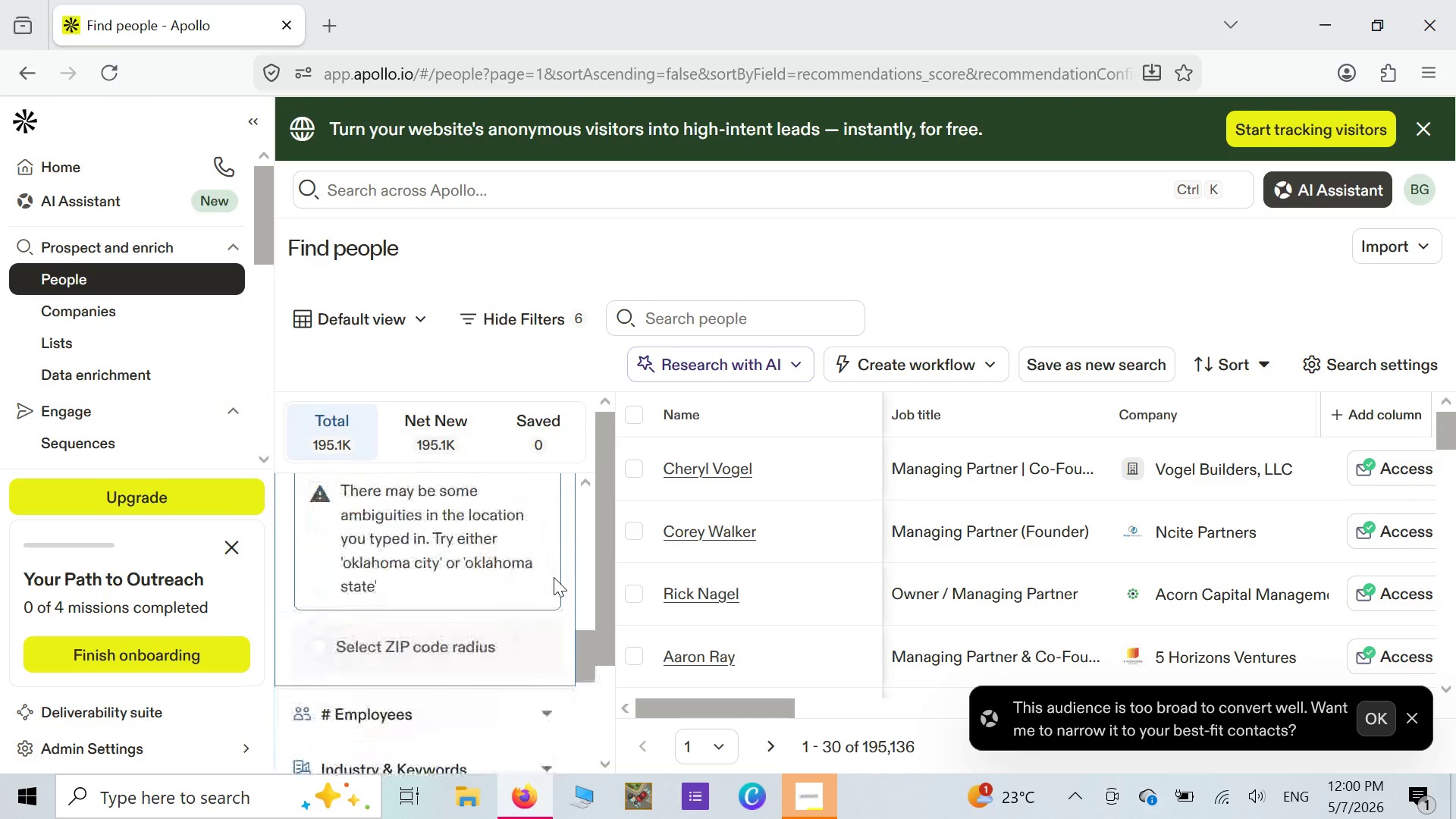 
scroll: coordinate [554, 577], scroll_direction: up, amount: 5.0
 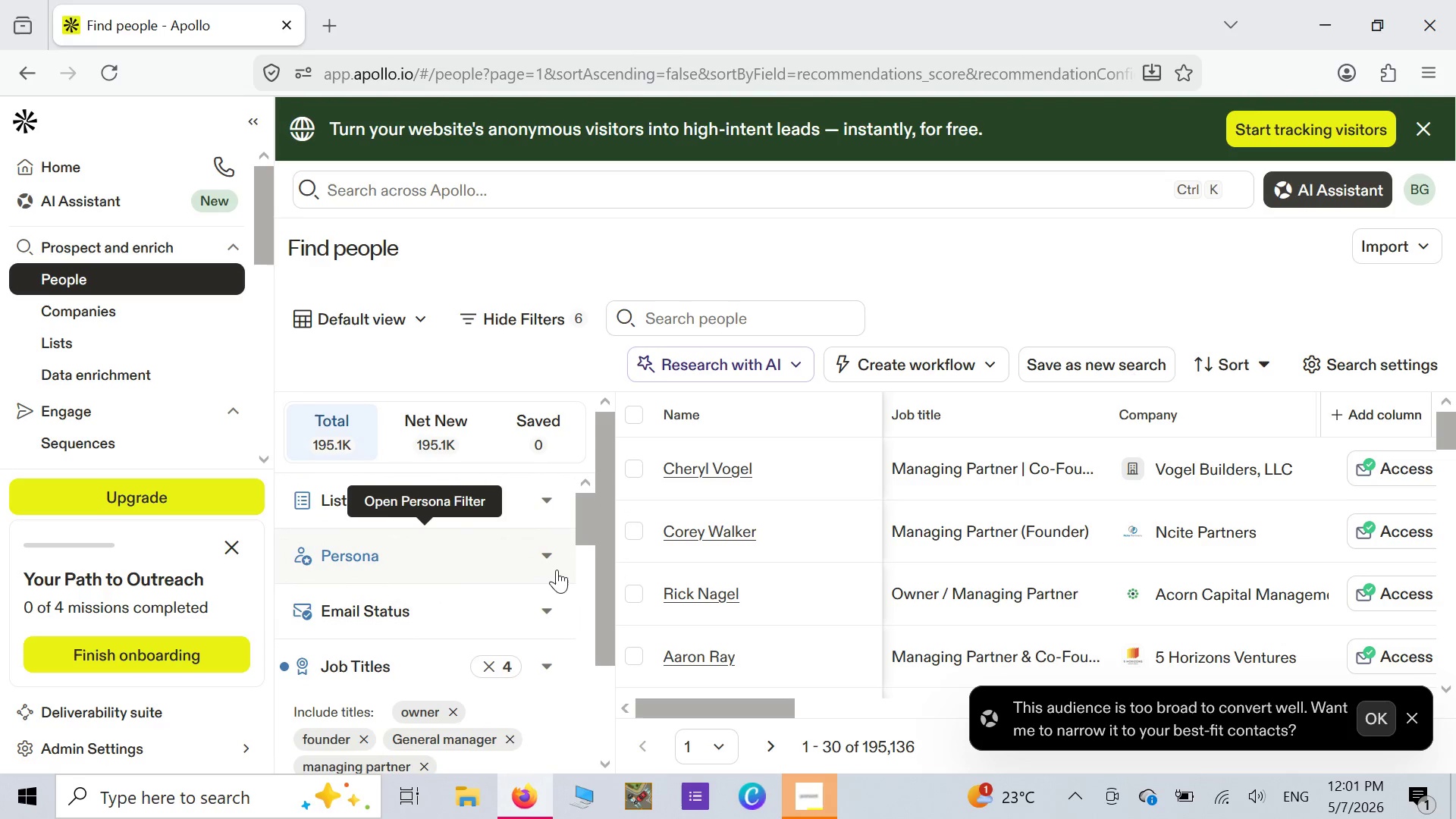 
wait(10.44)
 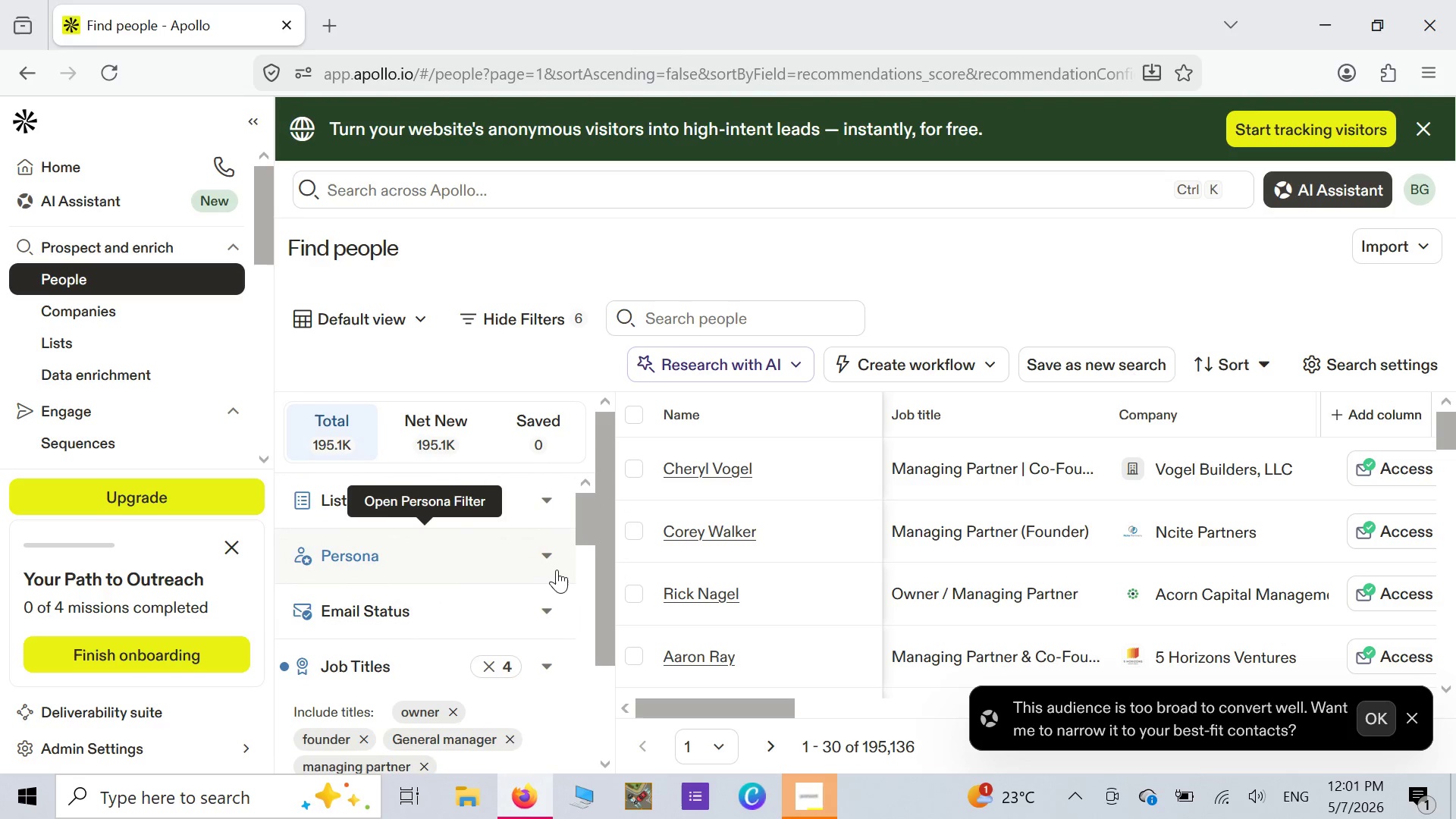 
mouse_move([559, 547])
 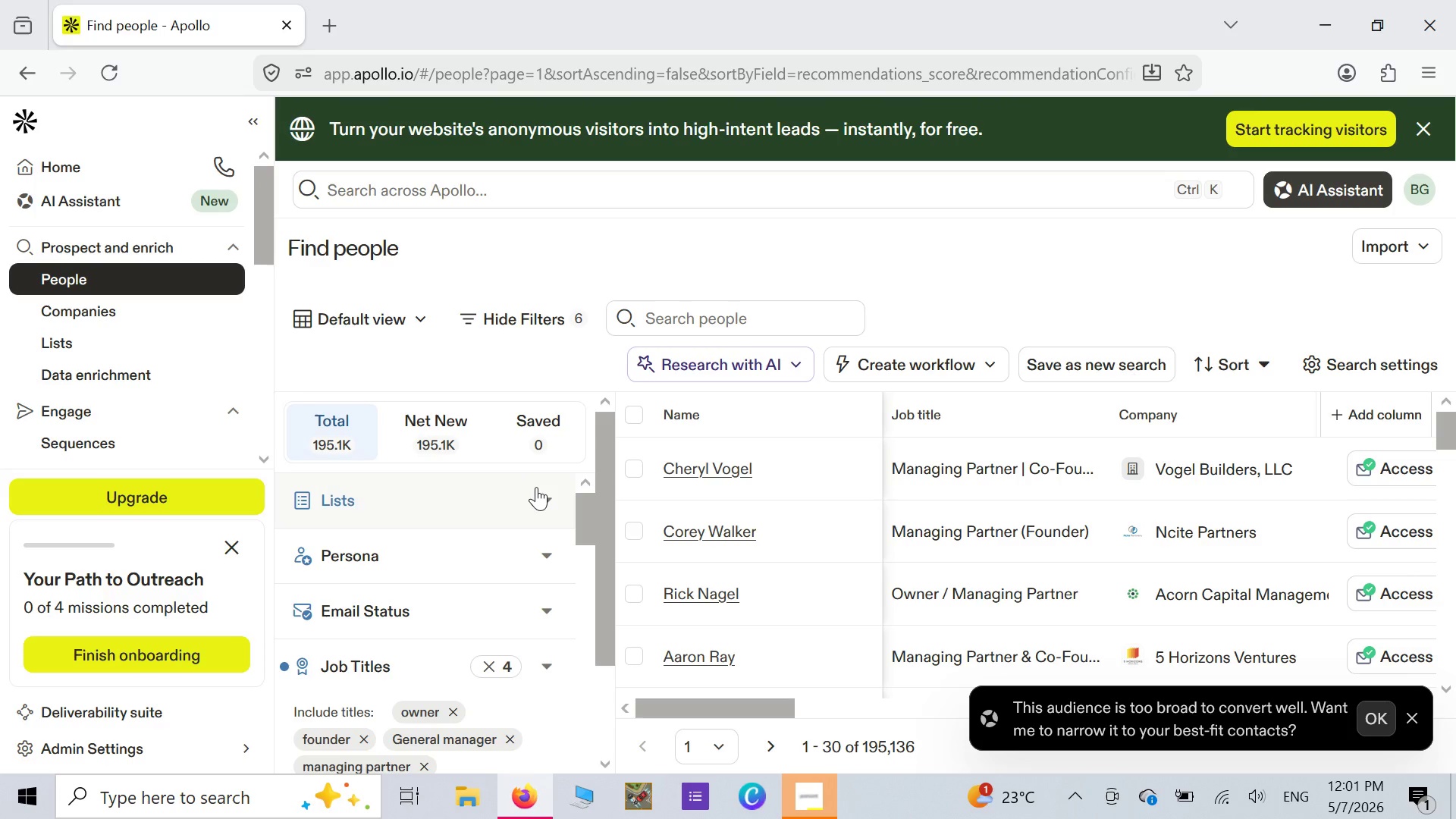 
scroll: coordinate [536, 487], scroll_direction: up, amount: 2.0
 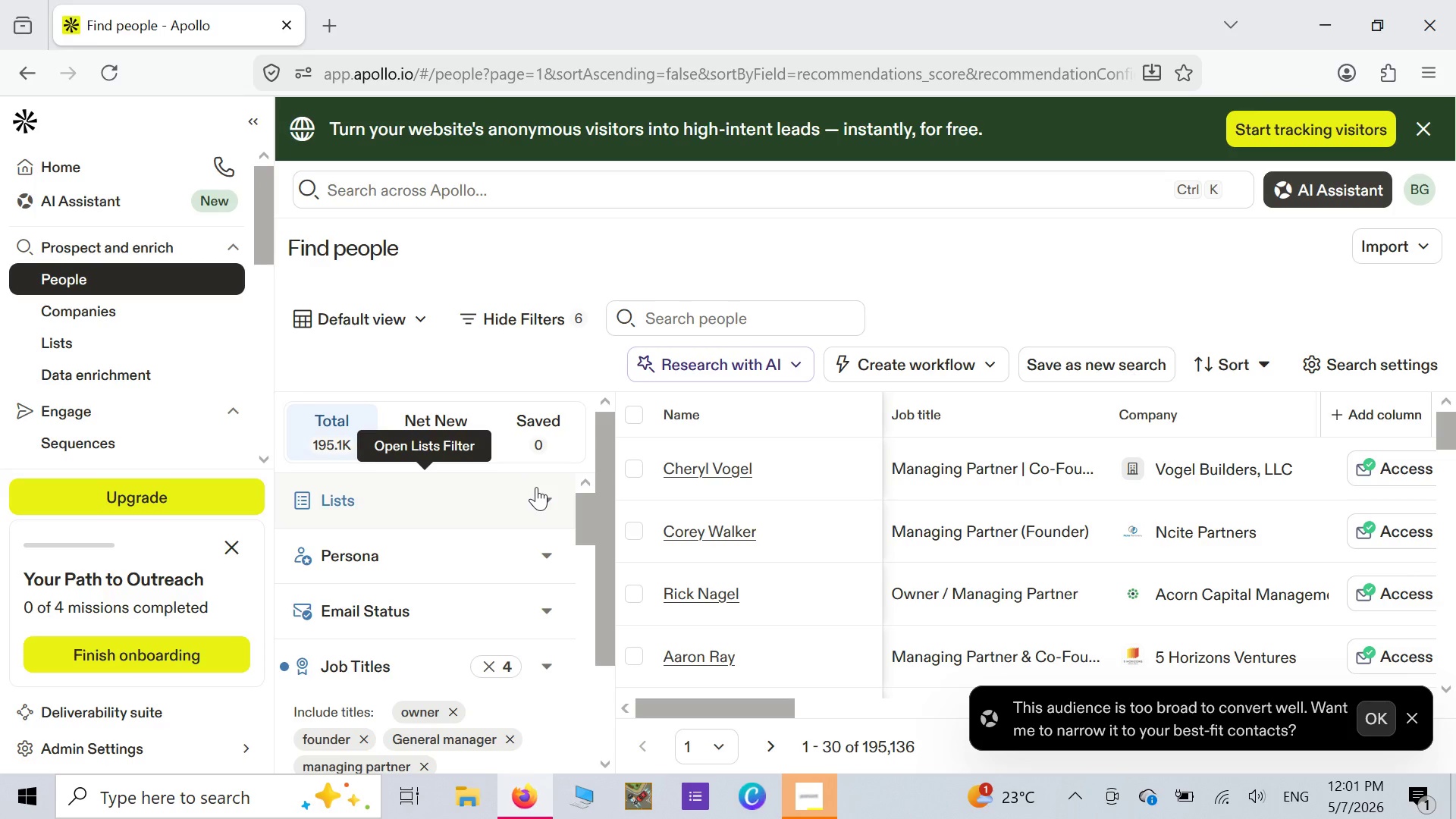 
wait(5.23)
 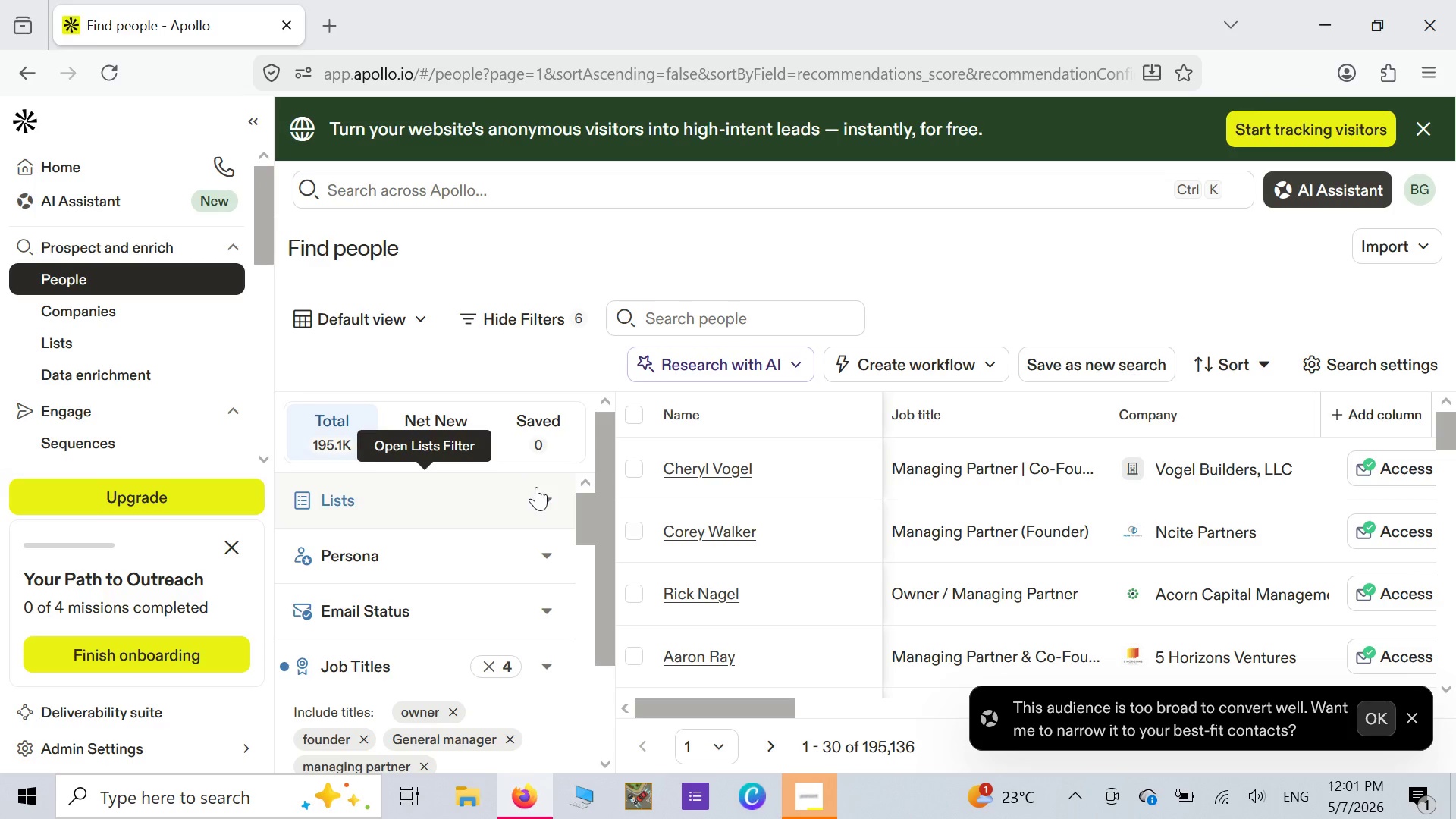 
scroll: coordinate [540, 487], scroll_direction: down, amount: 2.0
 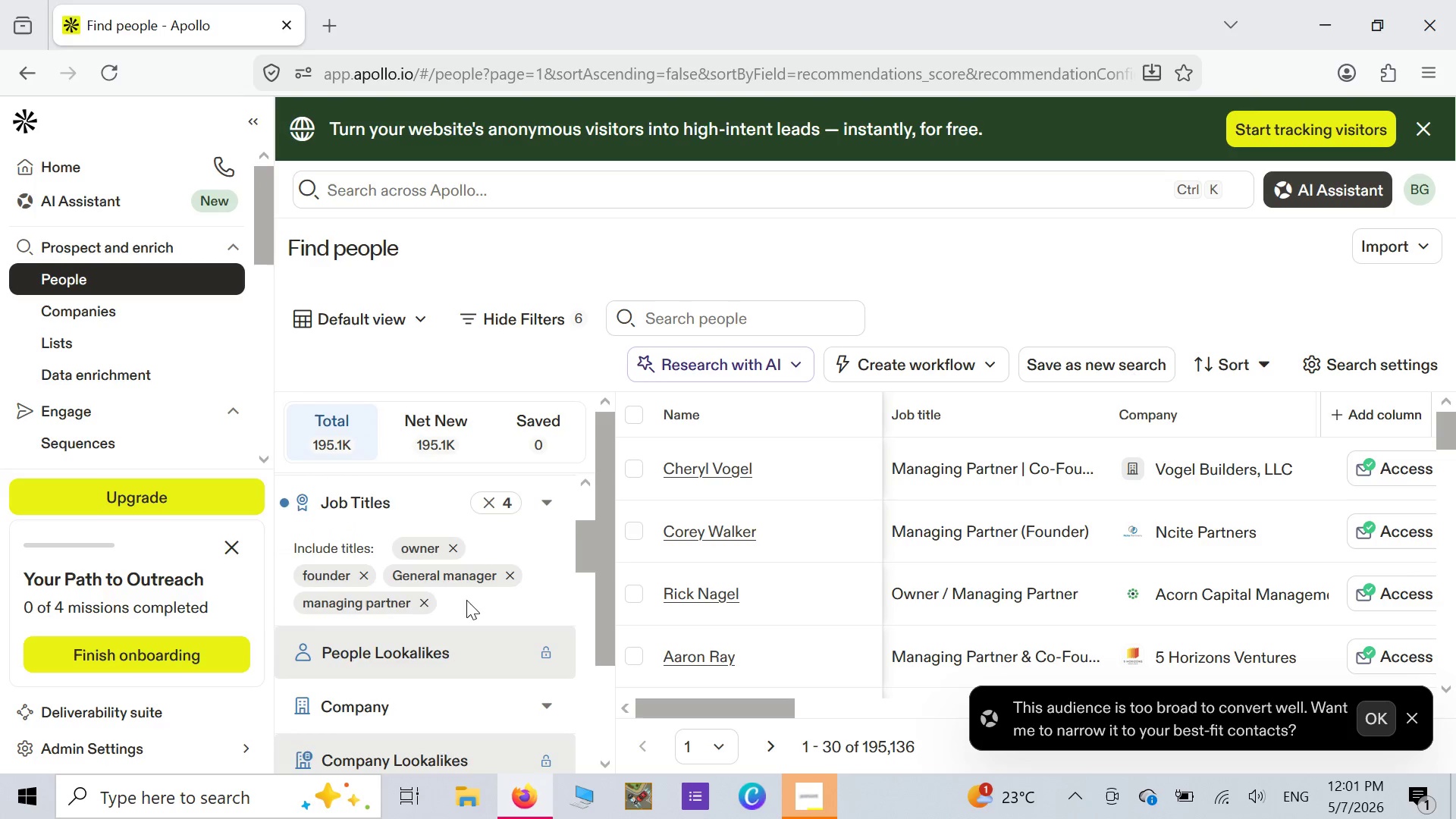 
scroll: coordinate [468, 594], scroll_direction: up, amount: 5.0
 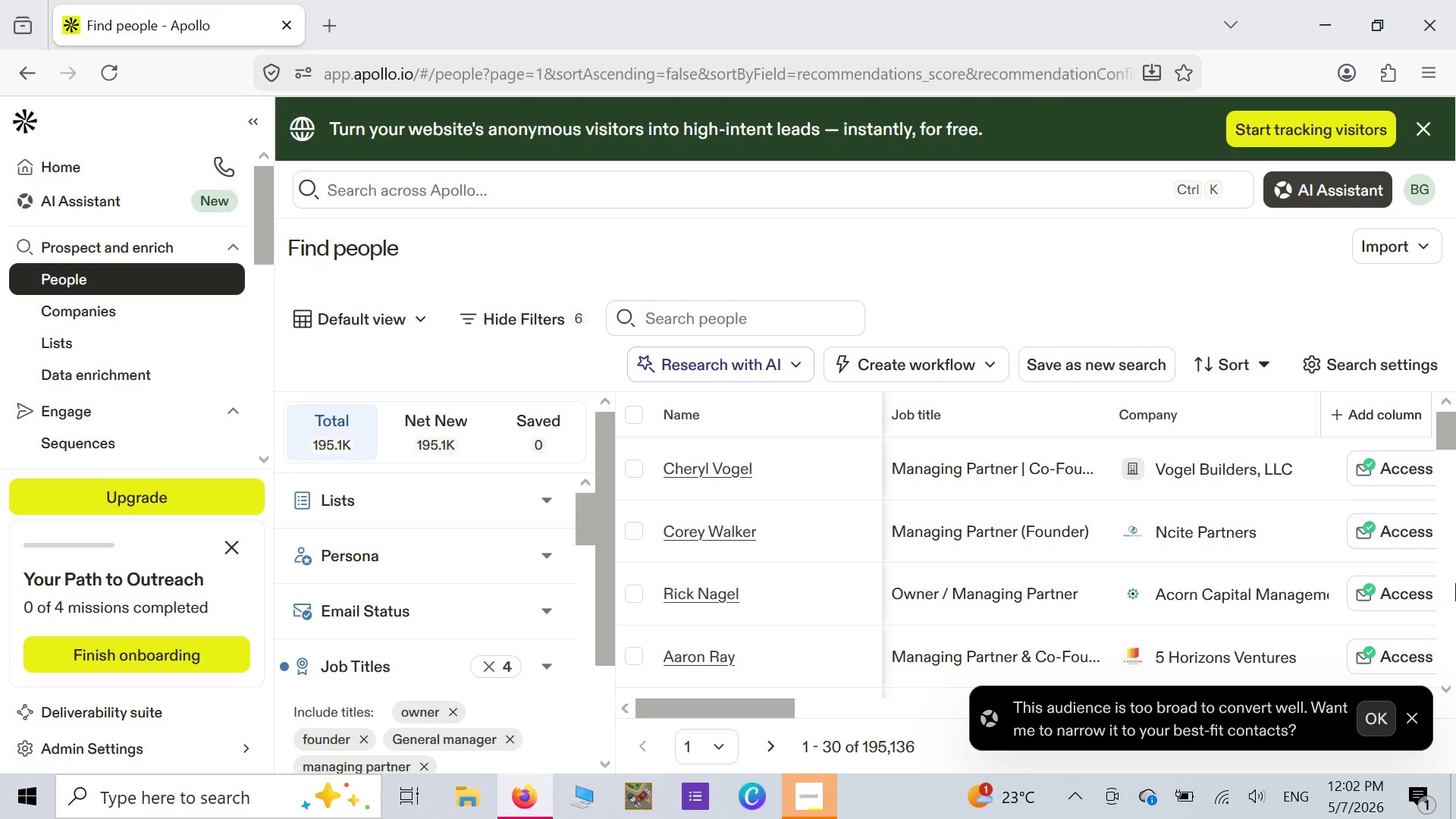 
wait(95.5)
 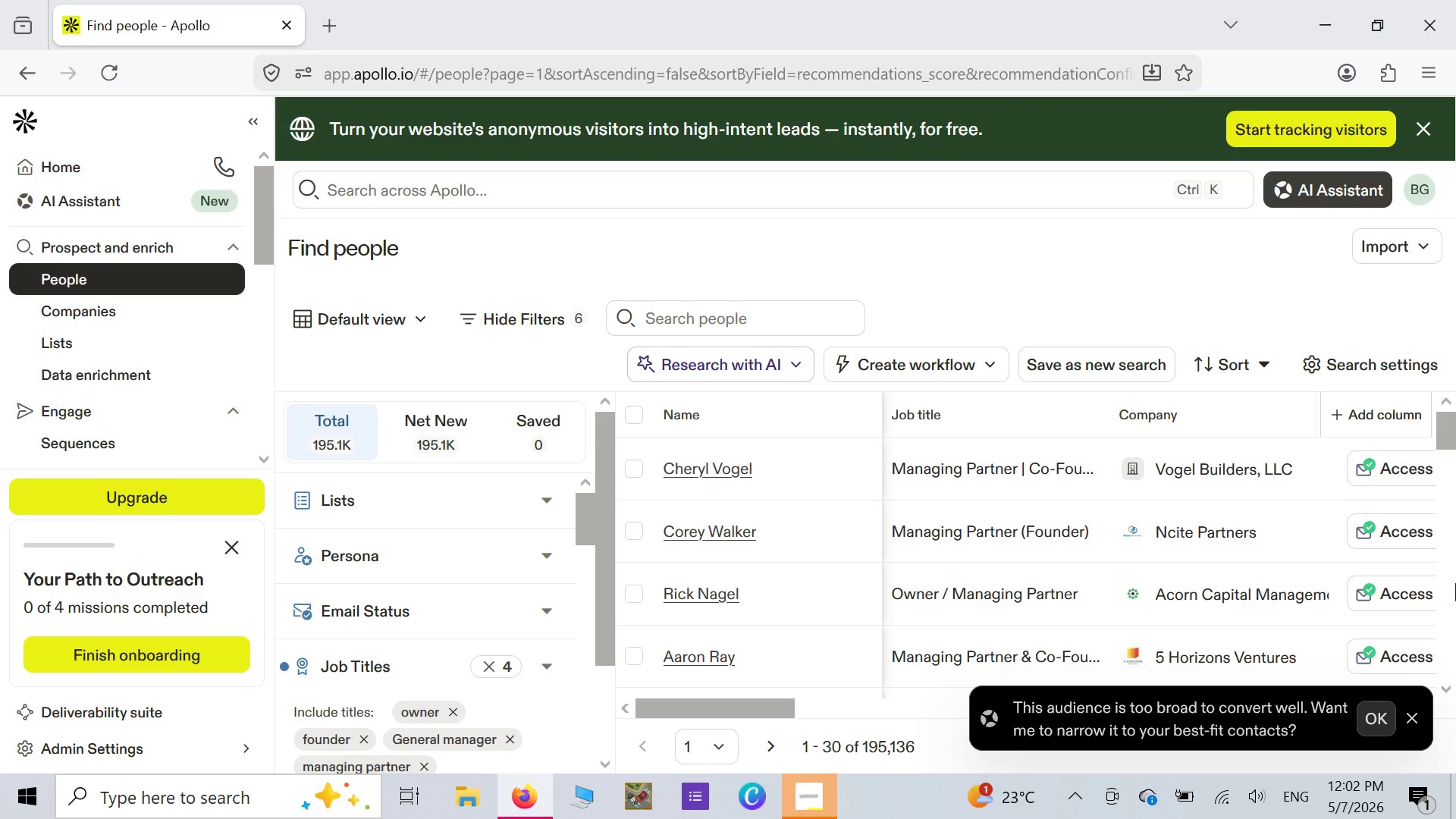 
scroll: coordinate [593, 571], scroll_direction: up, amount: 1.0
 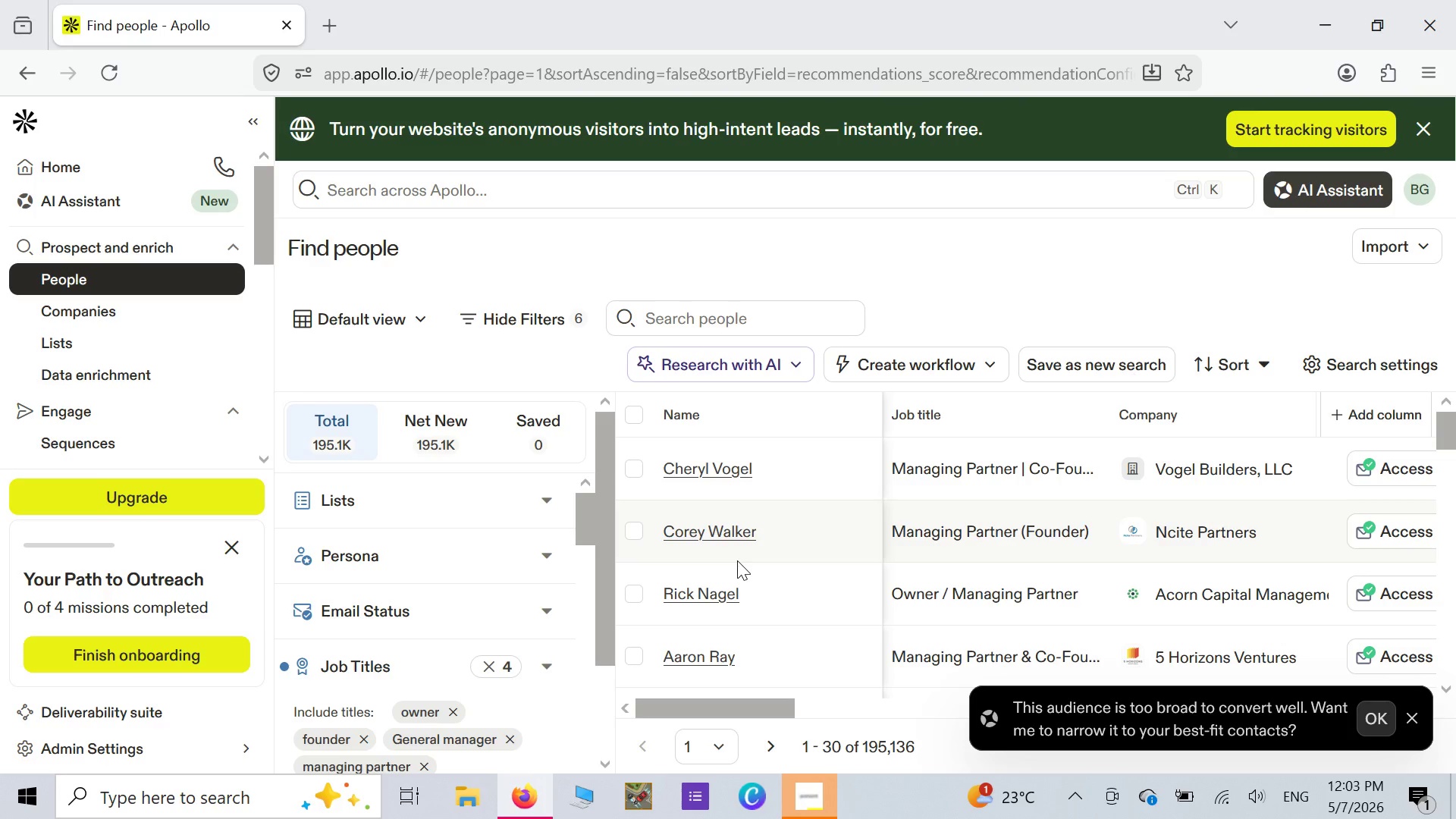 
wait(36.32)
 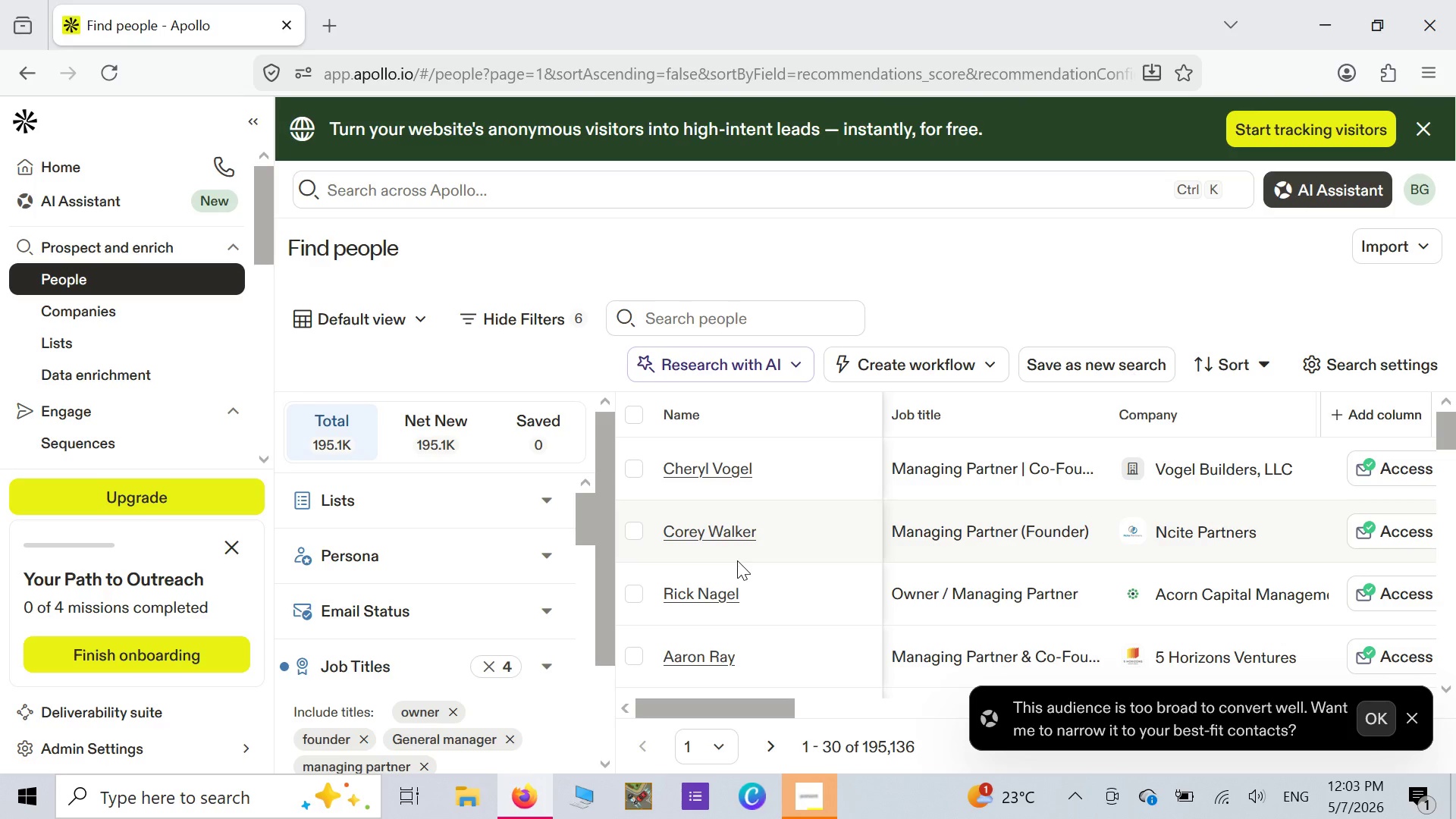 
scroll: coordinate [518, 611], scroll_direction: down, amount: 4.0
 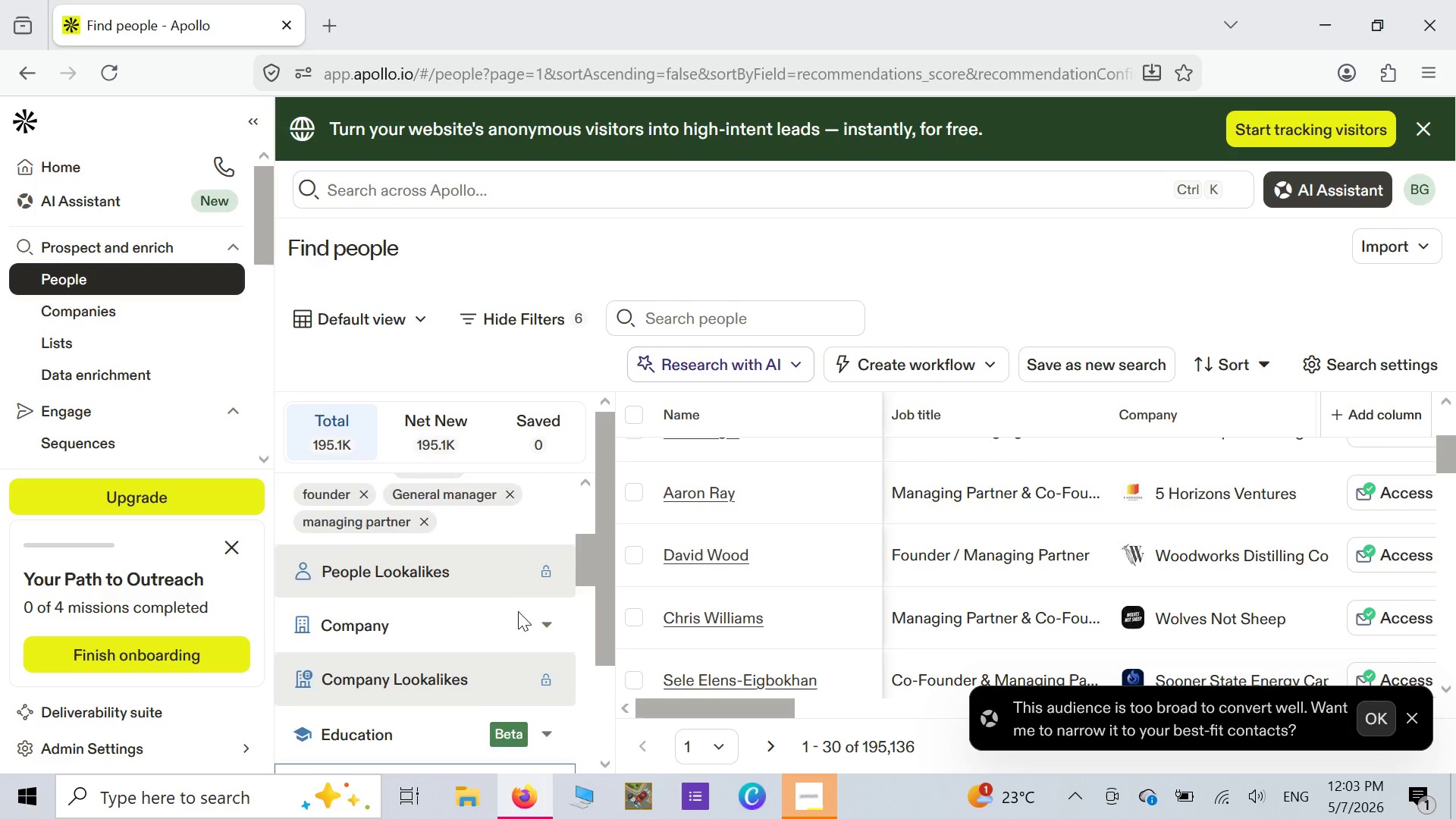 
right_click([518, 611])
 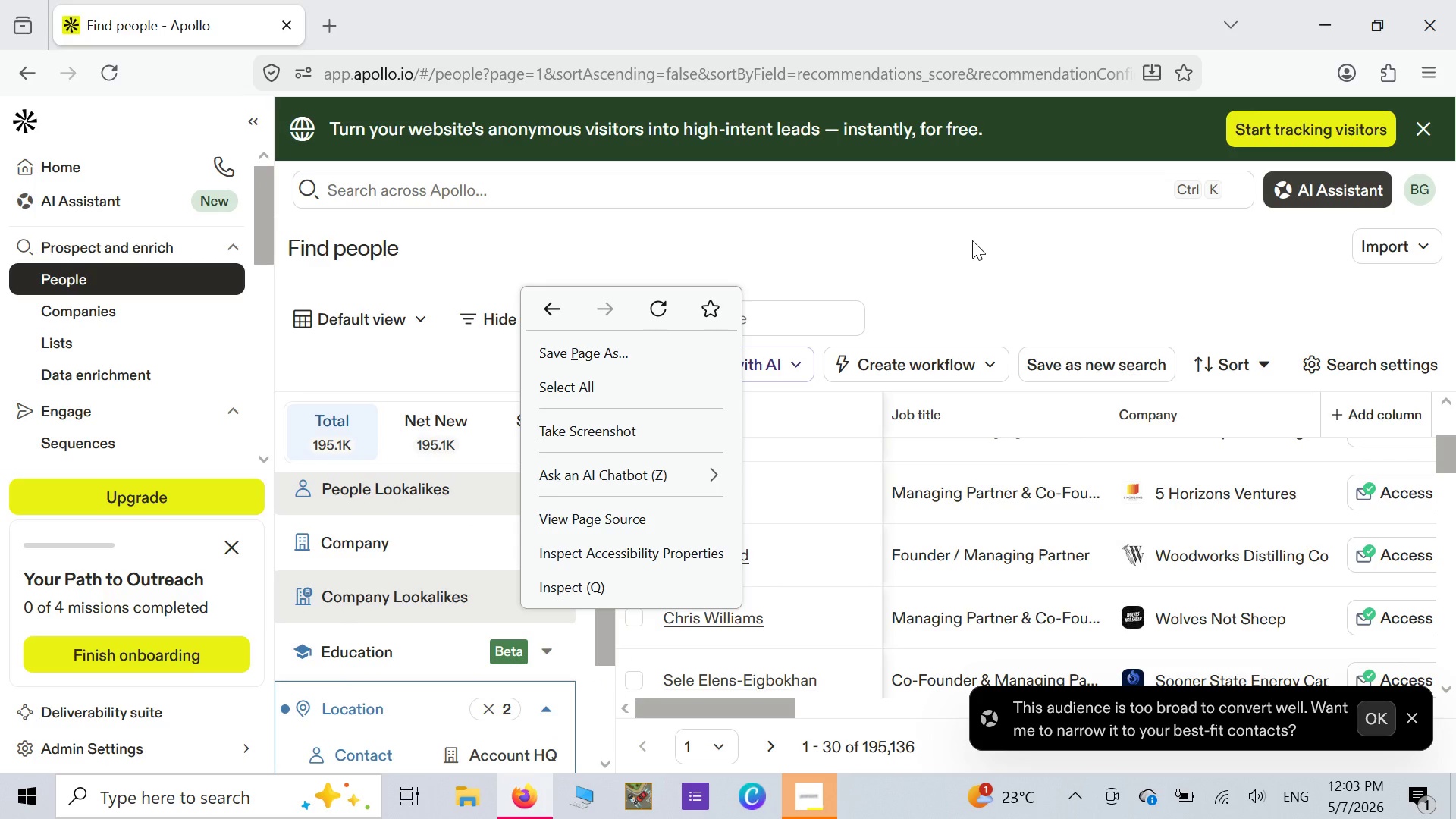 
left_click([972, 240])
 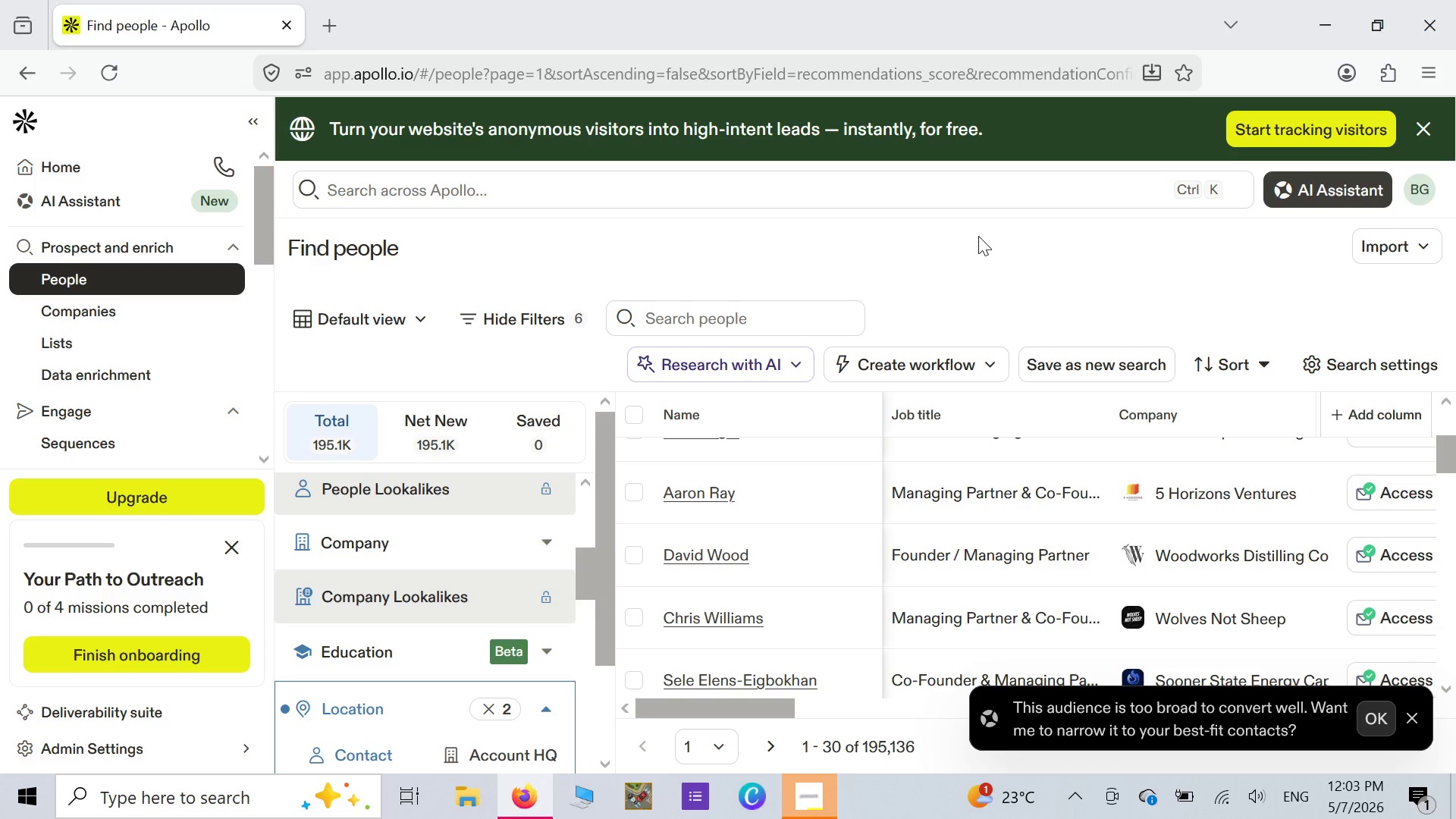 
wait(18.08)
 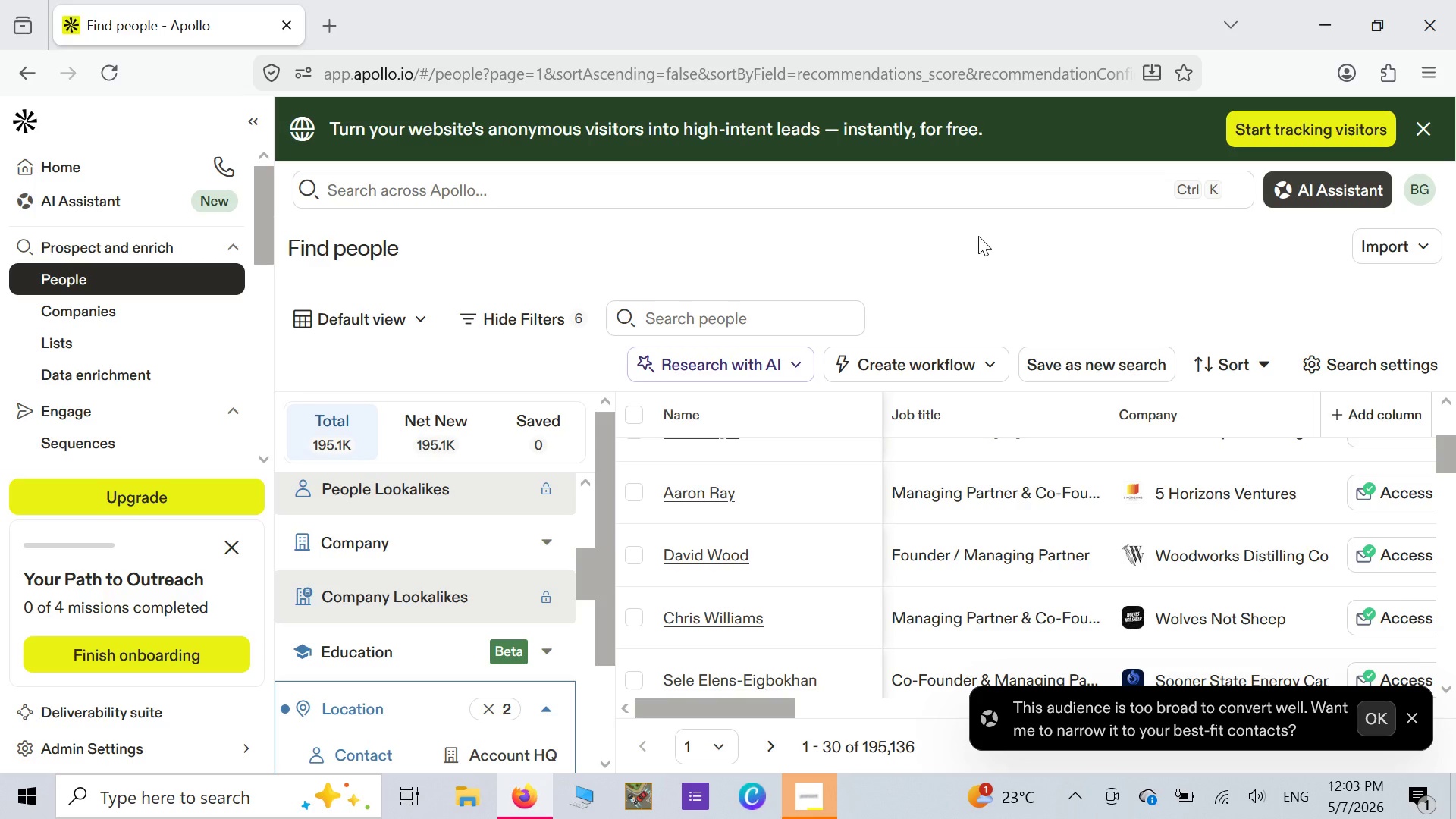 
scroll: coordinate [575, 519], scroll_direction: down, amount: 8.0
 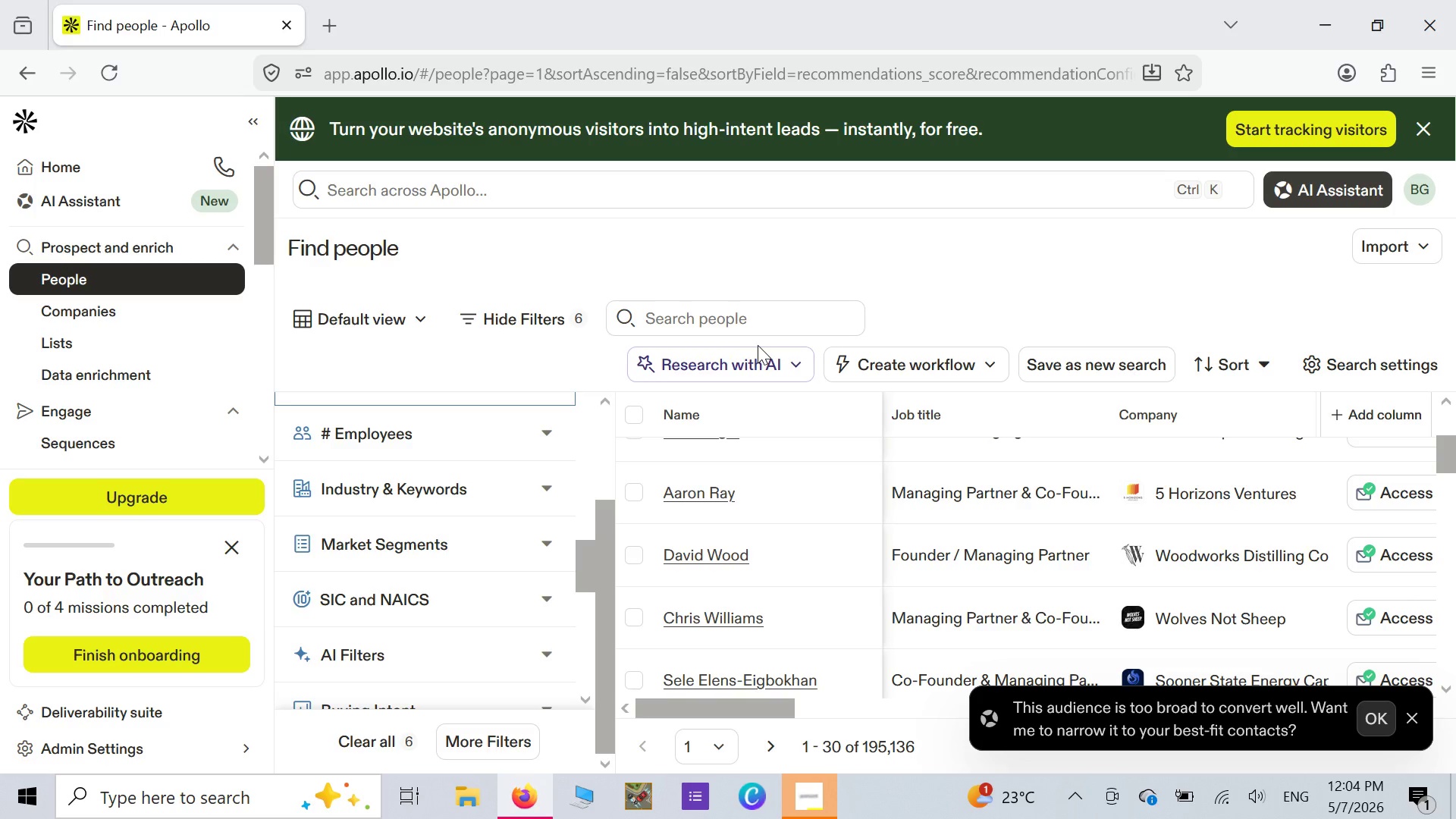 
wait(29.77)
 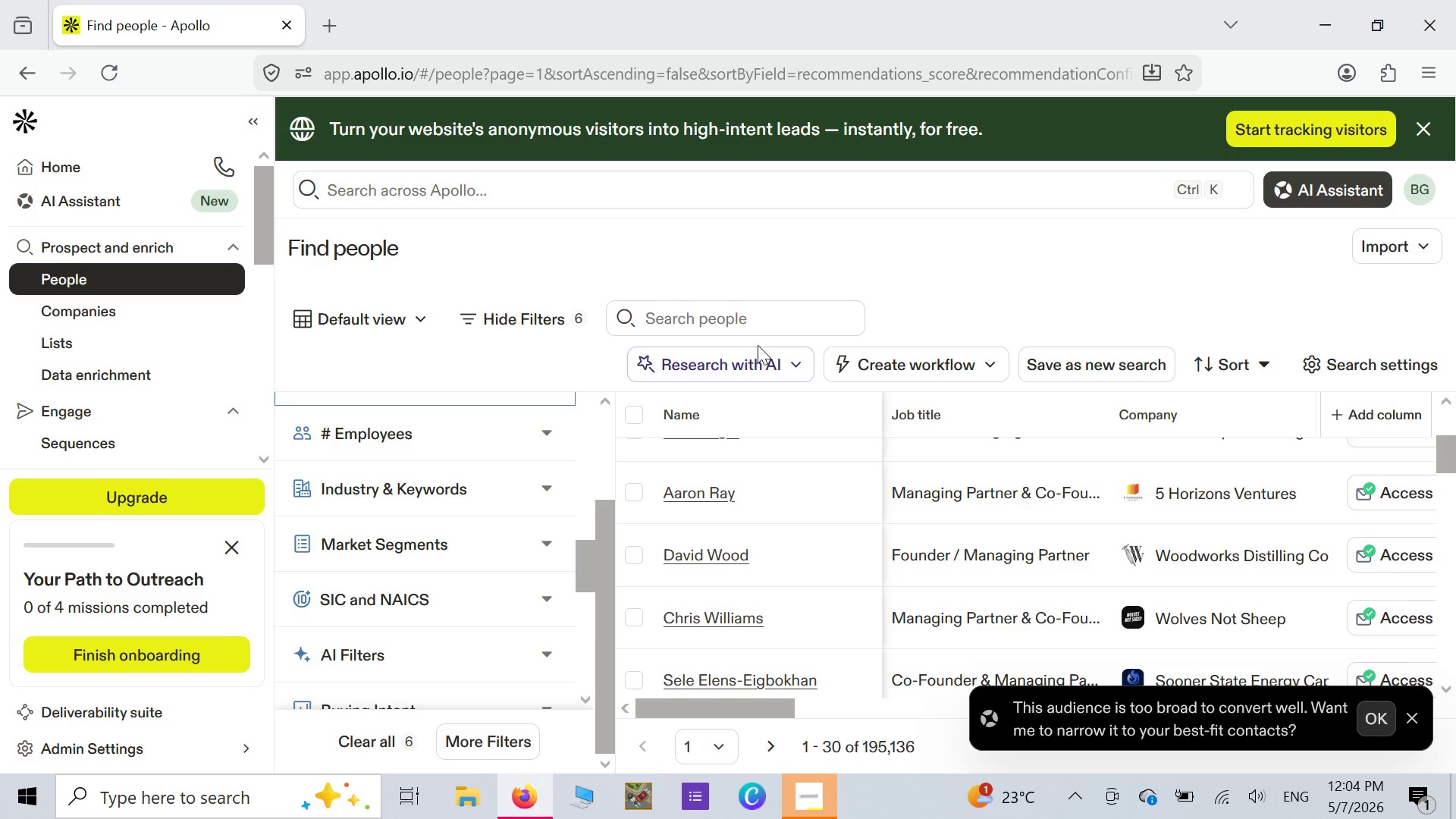 
left_click([588, 698])
 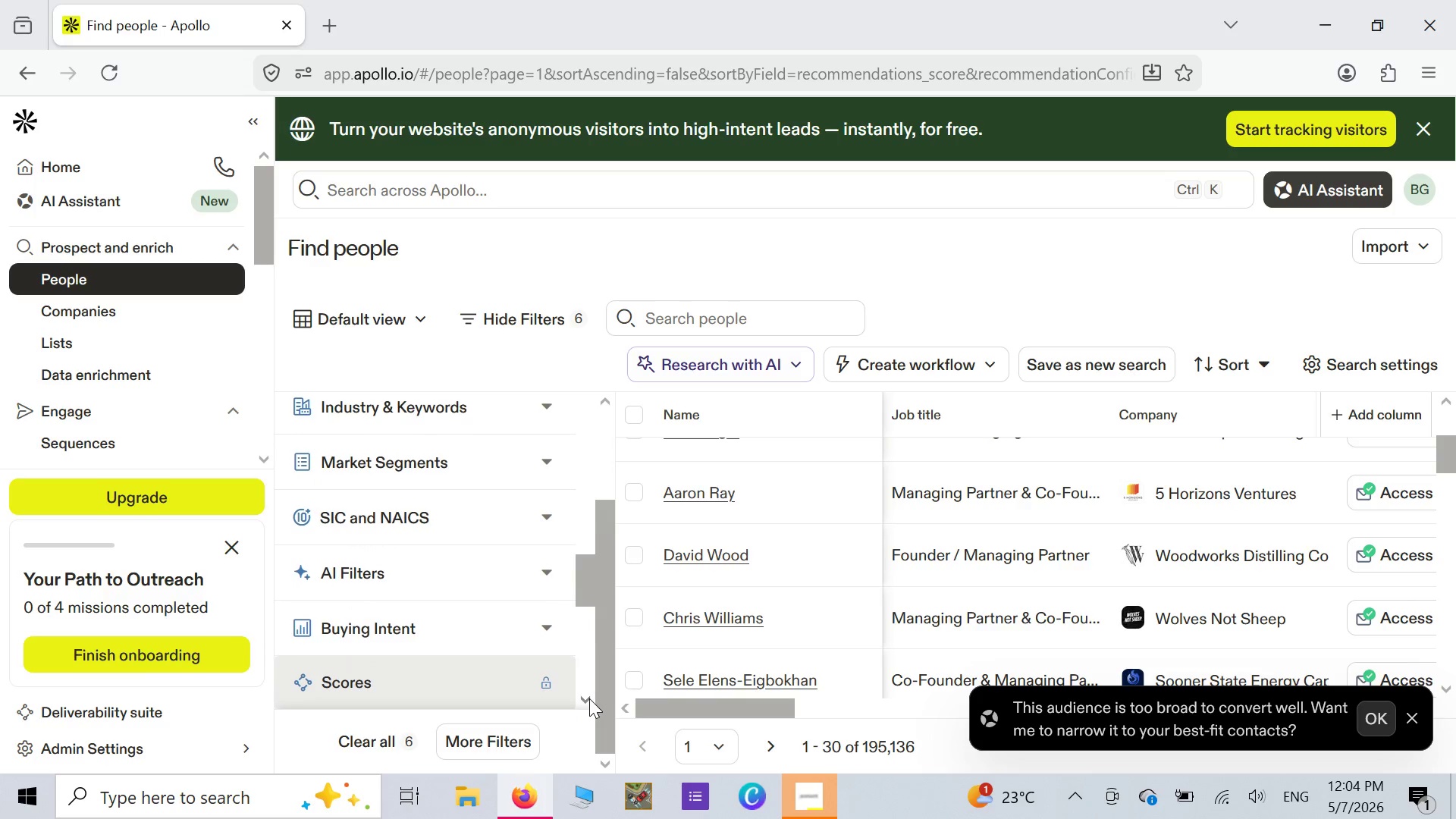 
triple_click([589, 698])
 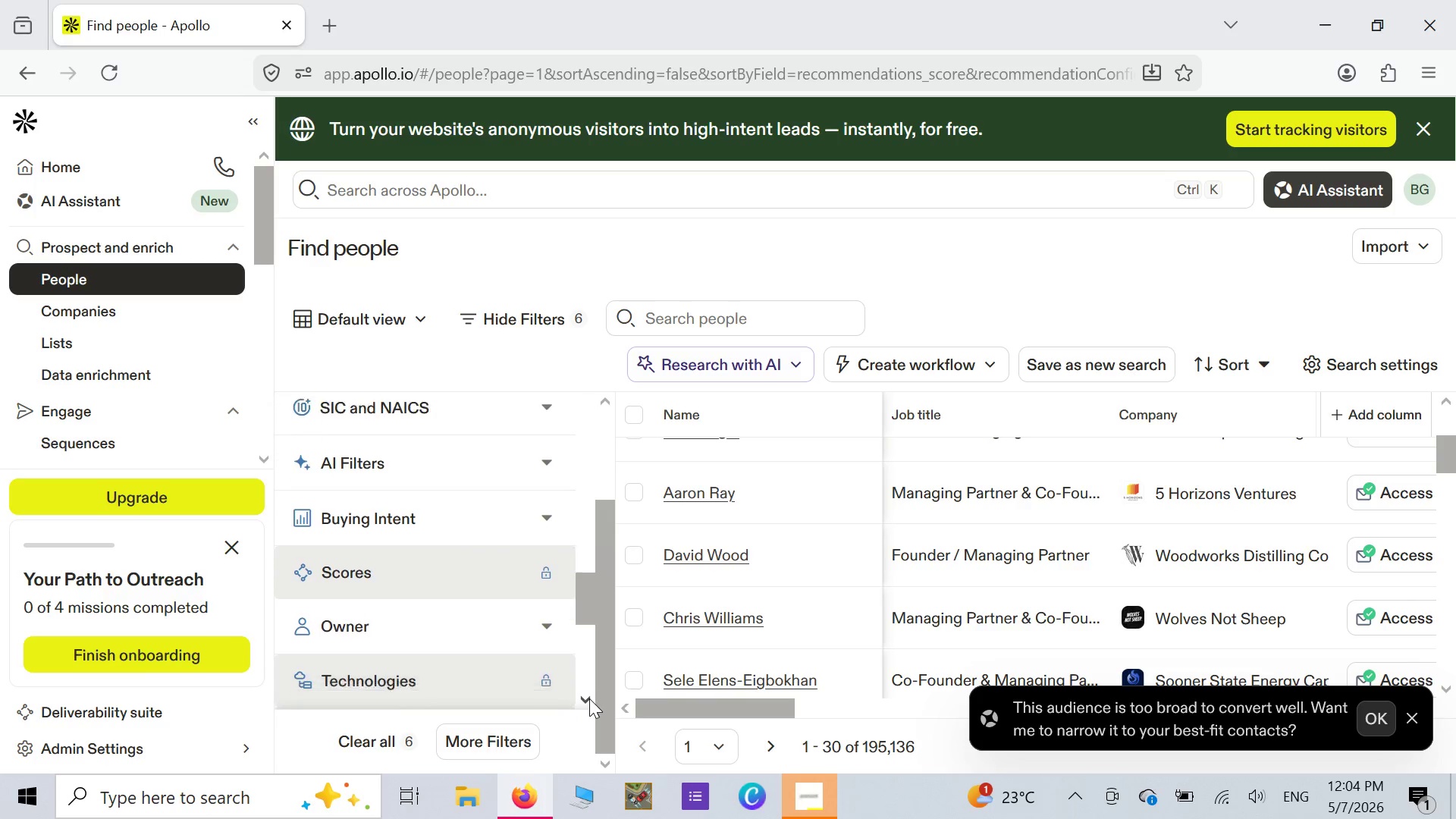 
triple_click([589, 698])
 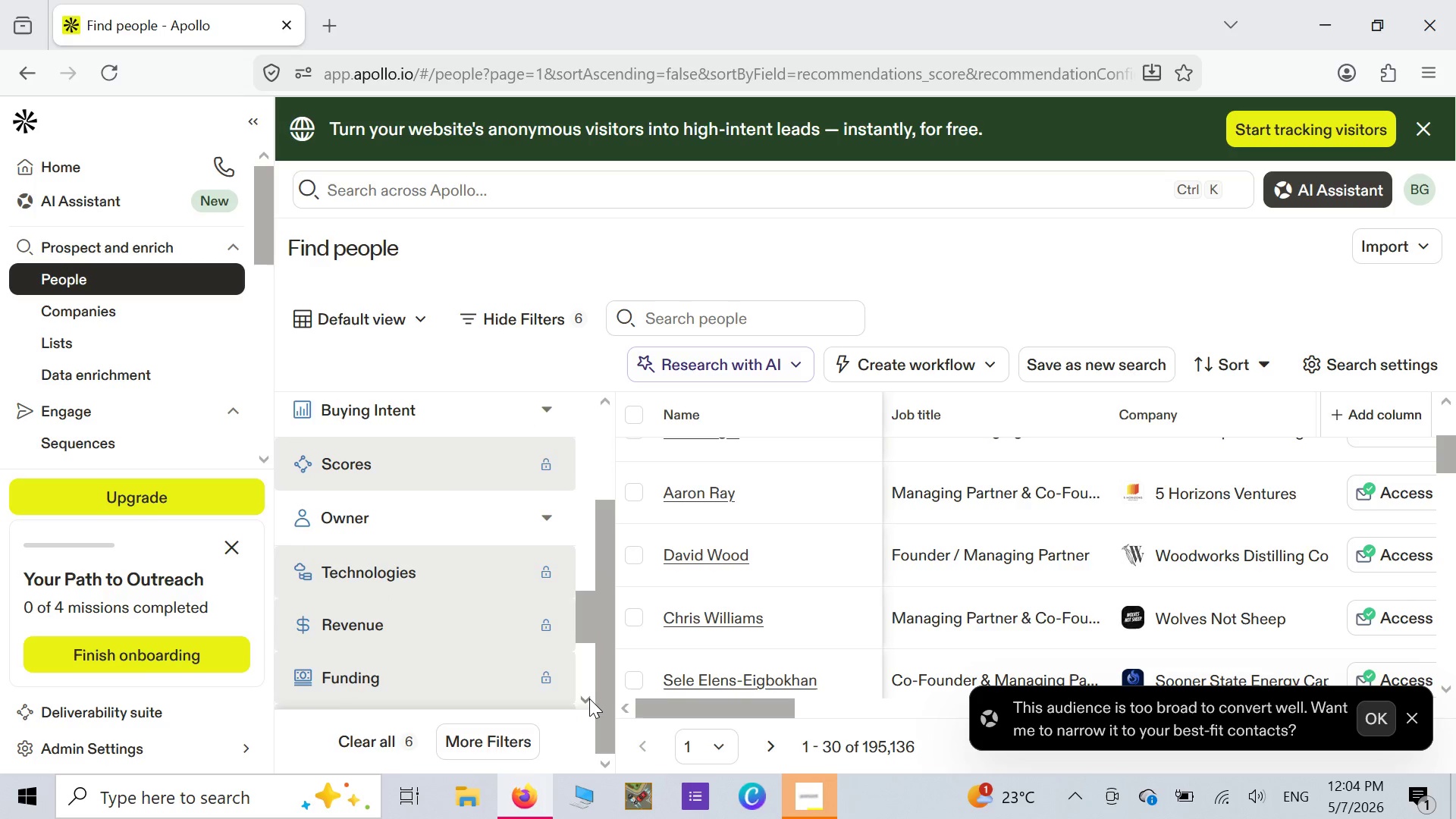 
double_click([589, 698])
 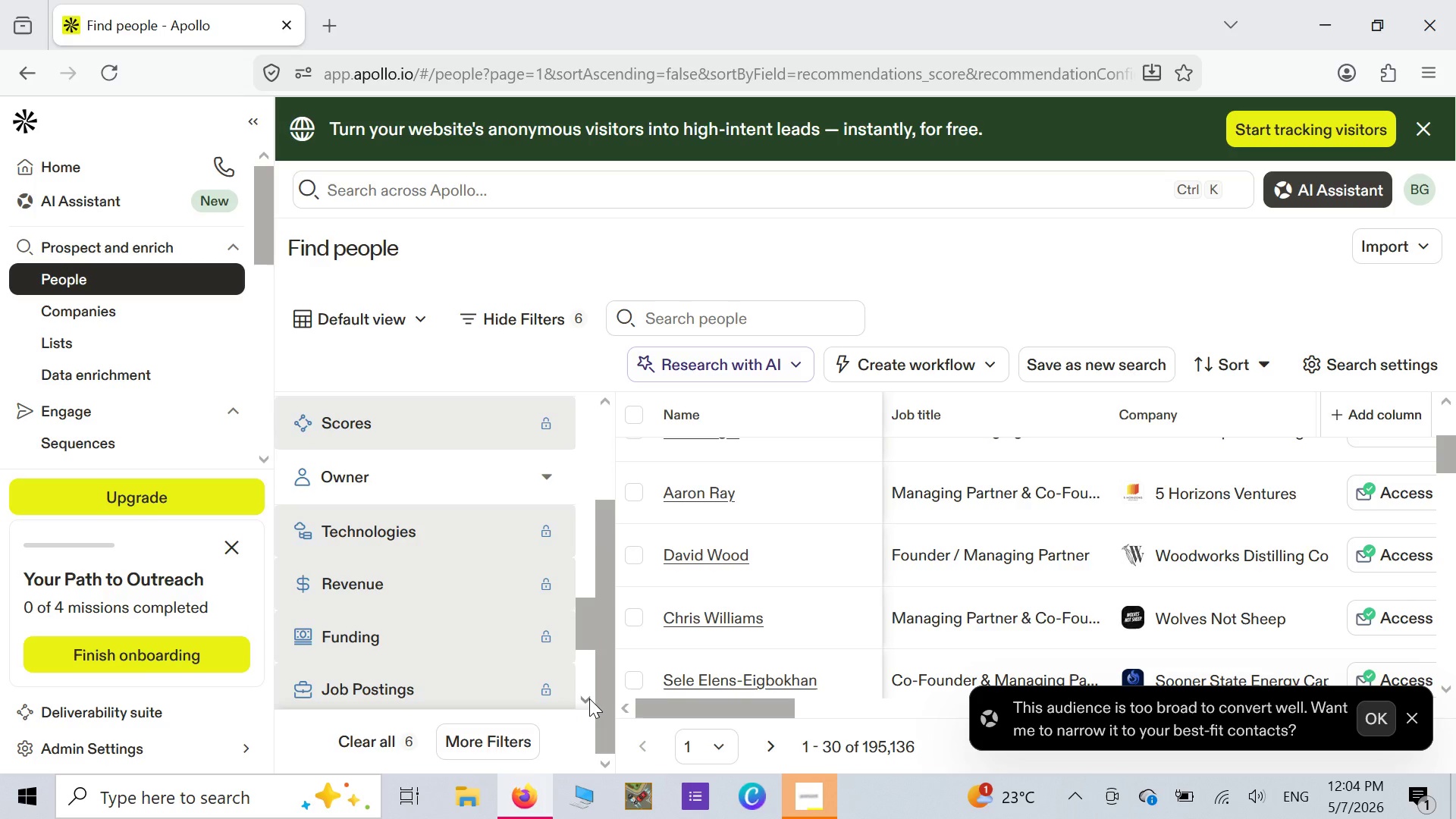 
left_click([589, 698])
 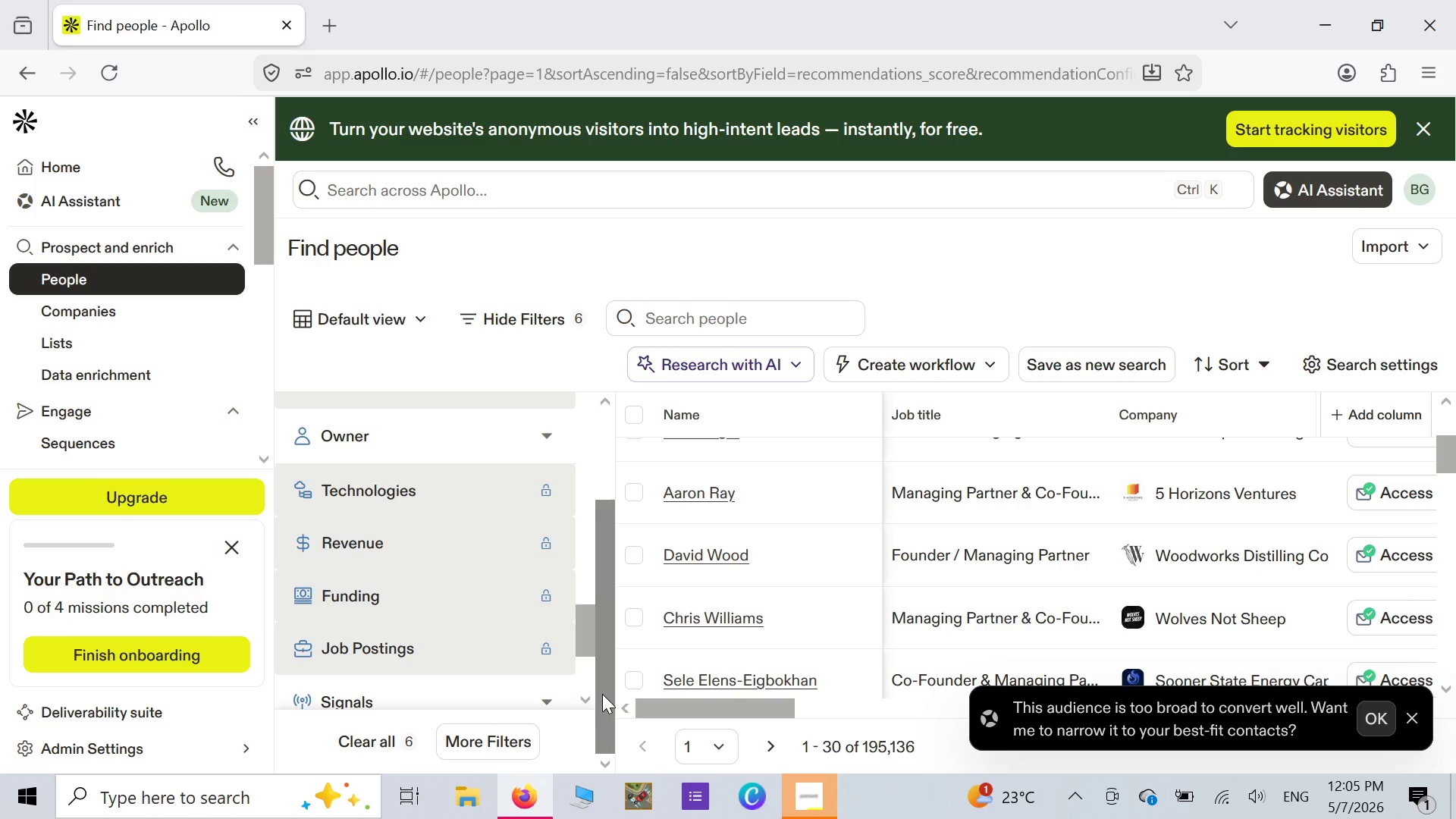 
wait(17.47)
 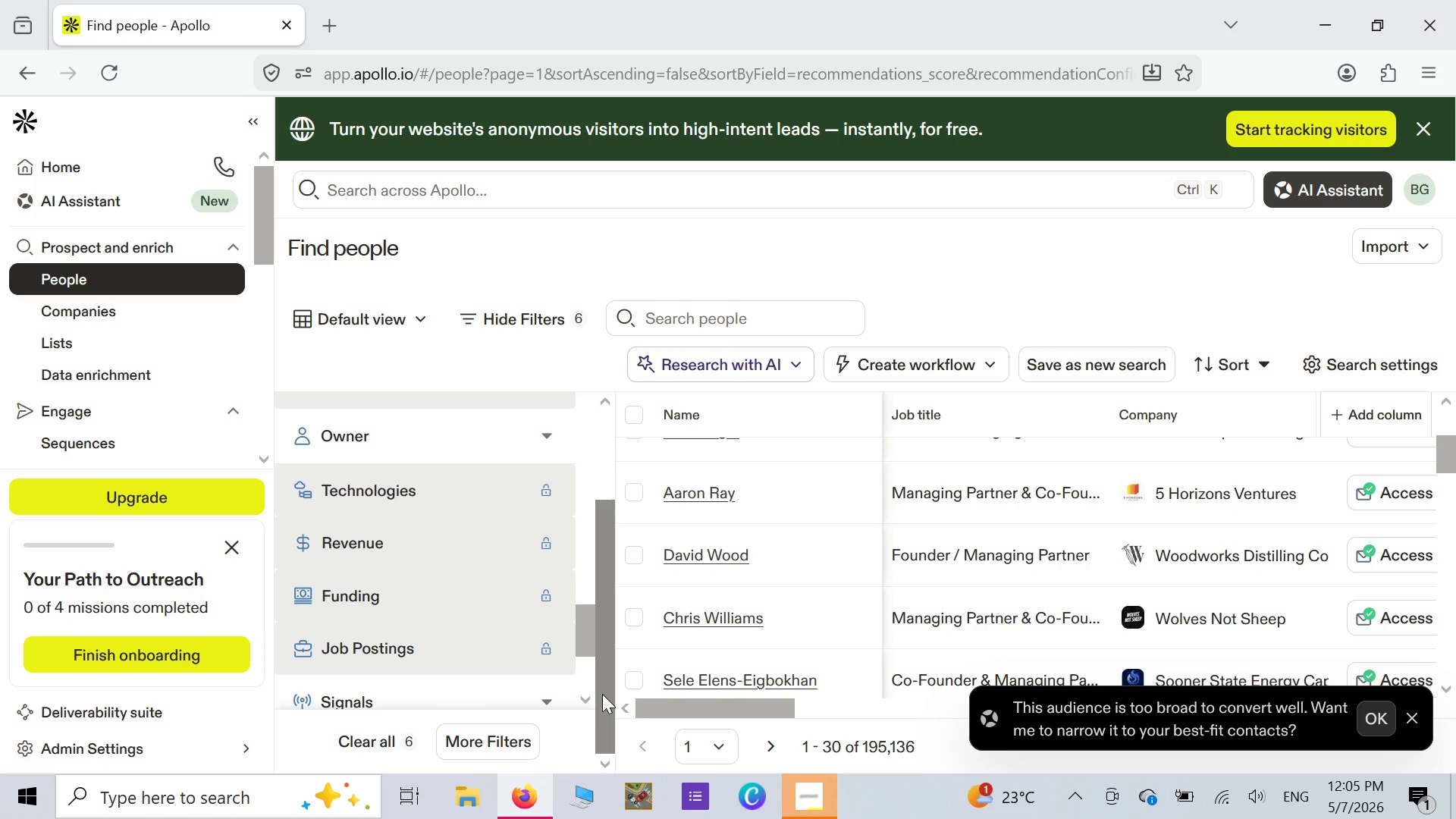 
scroll: coordinate [545, 620], scroll_direction: down, amount: 3.0
 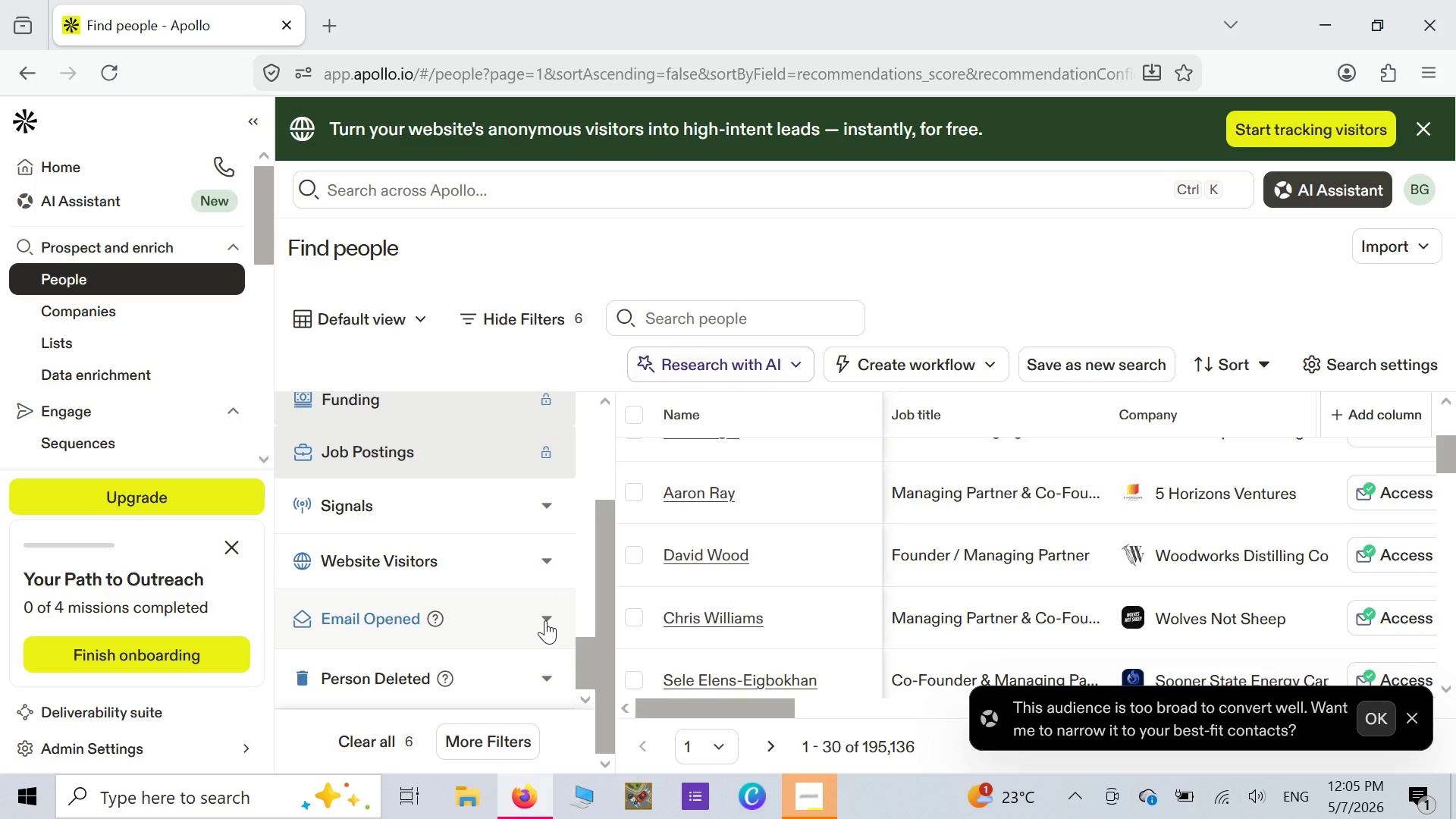 
scroll: coordinate [545, 620], scroll_direction: up, amount: 2.0
 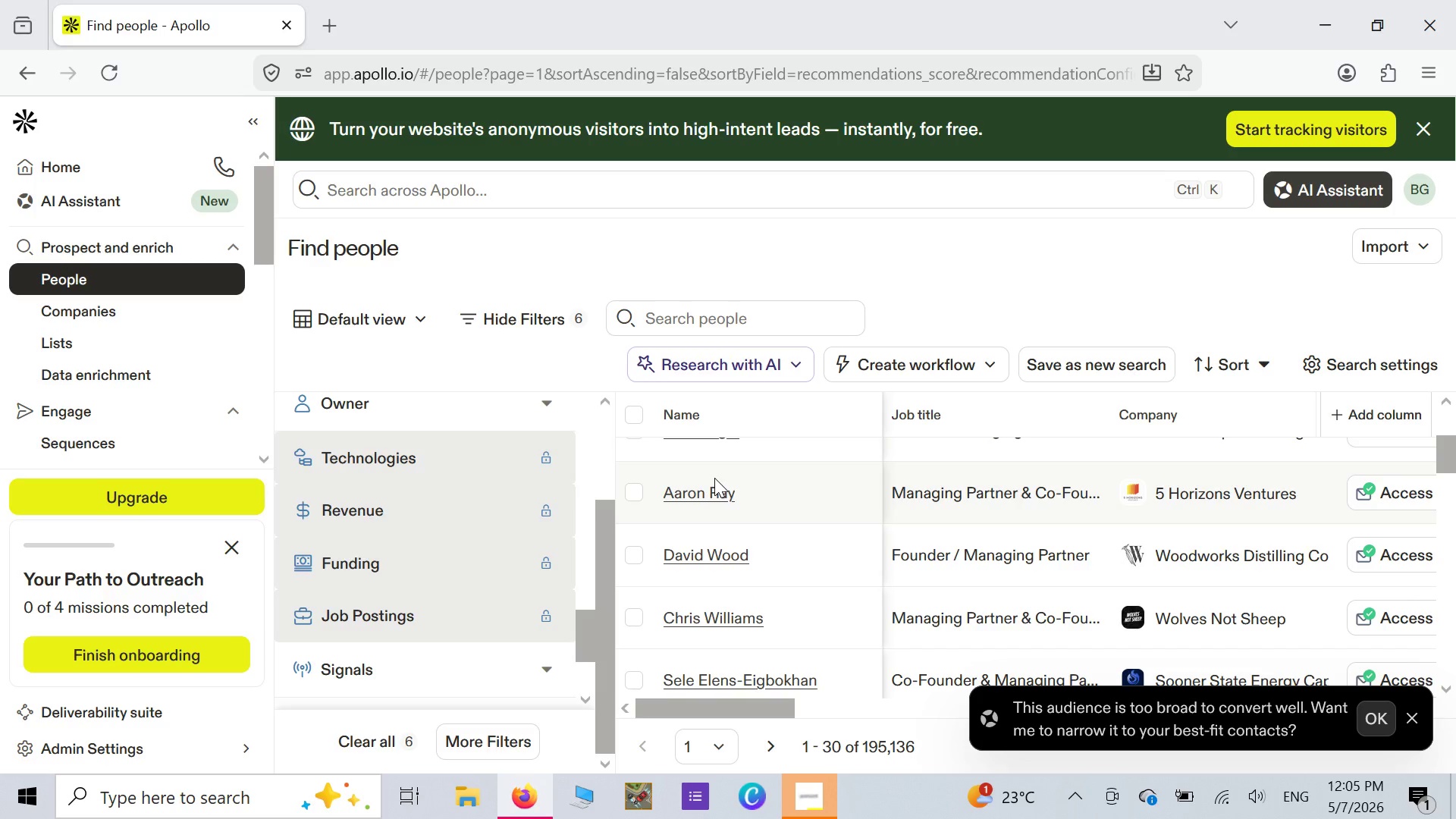 
wait(26.62)
 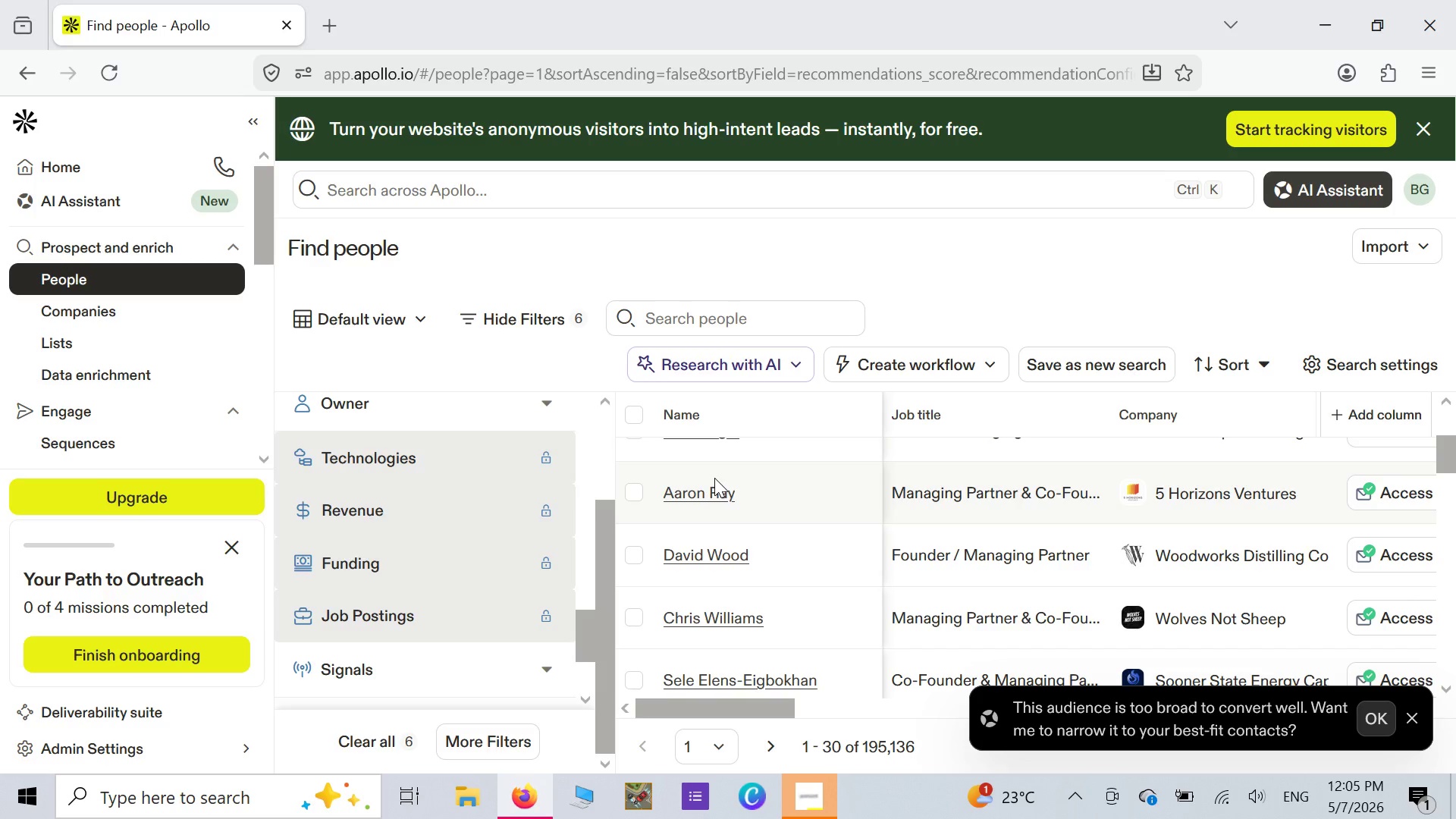 
scroll: coordinate [510, 469], scroll_direction: up, amount: 7.0
 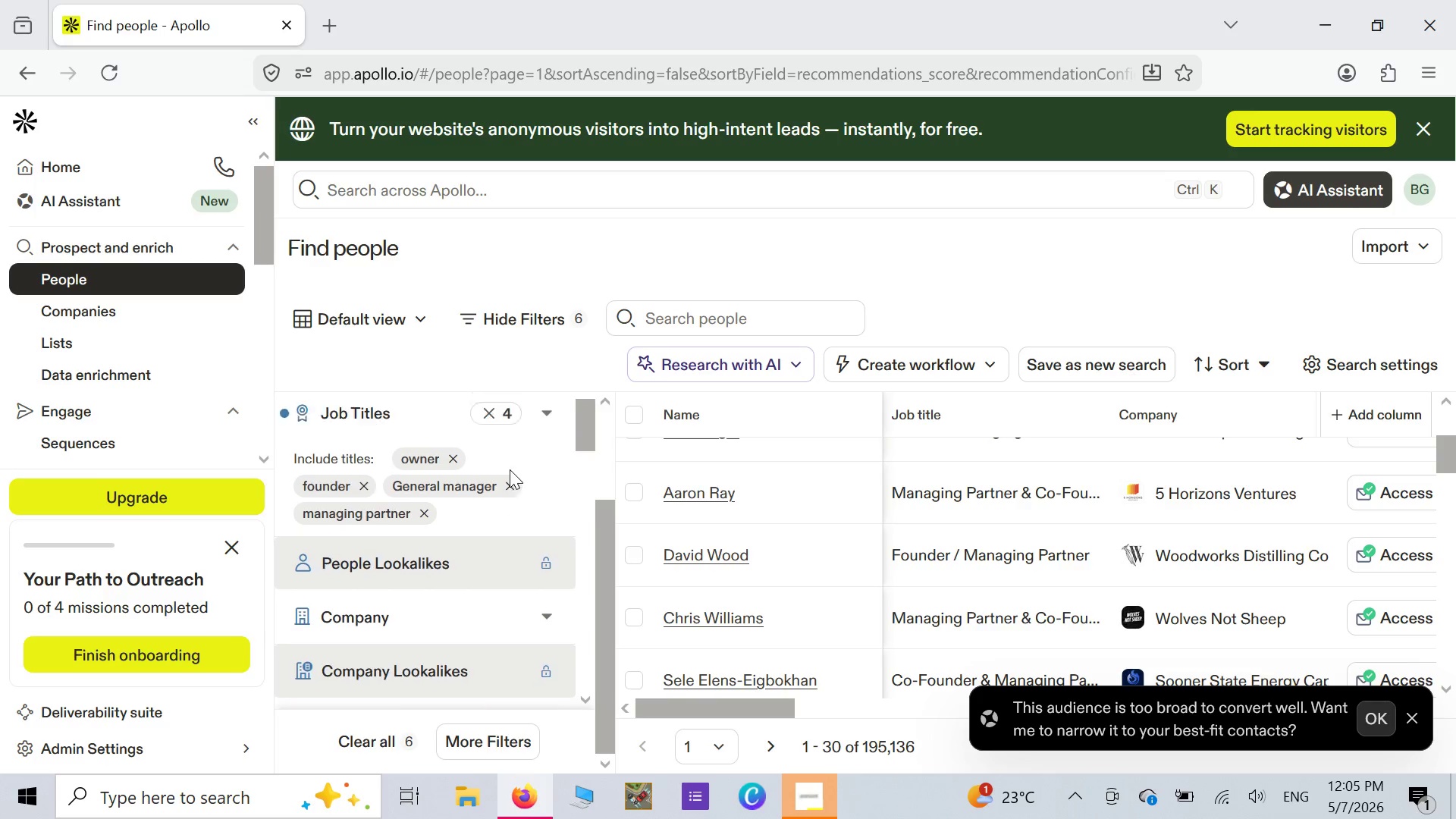 
left_click([604, 412])
 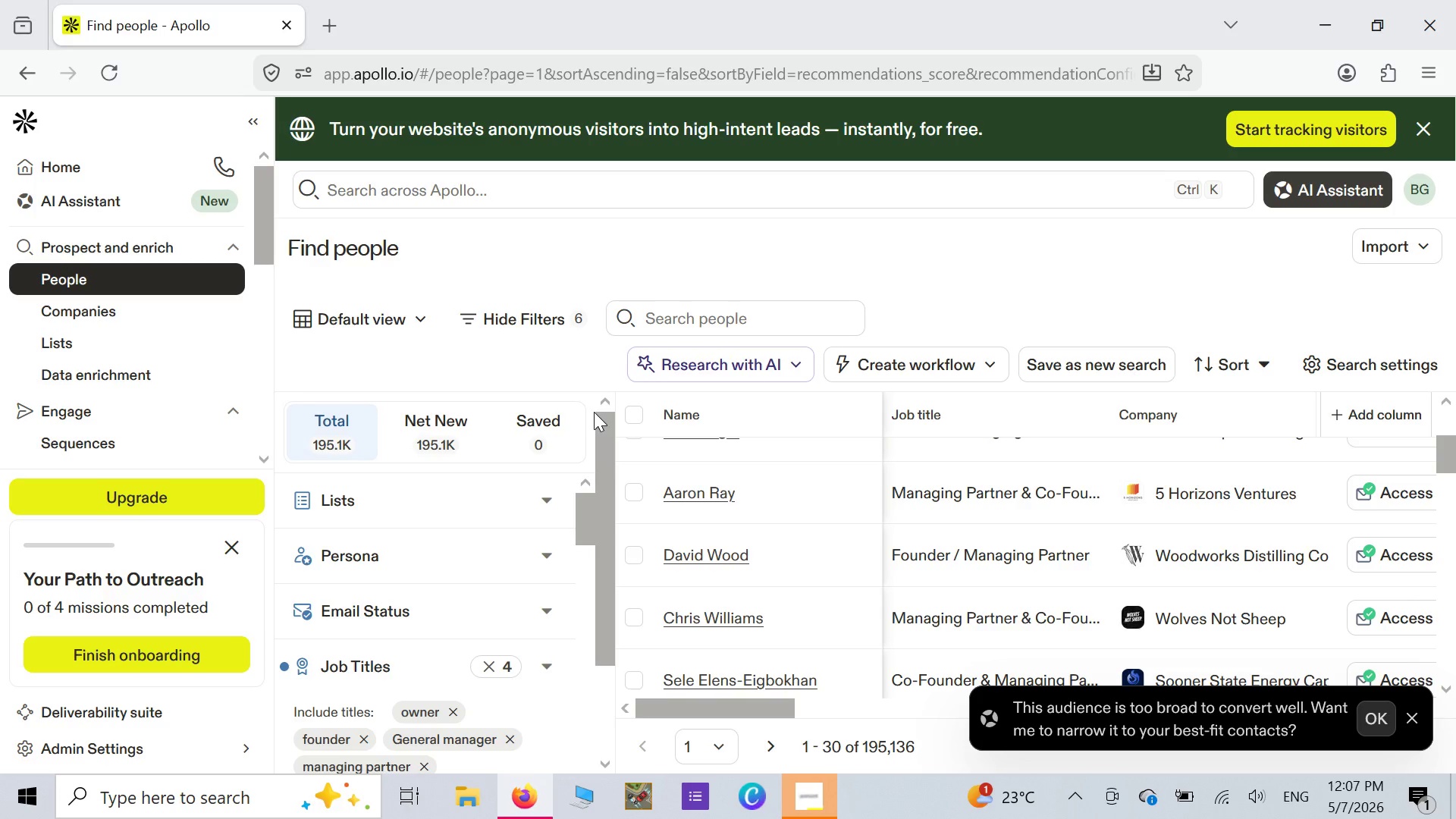 
wait(75.25)
 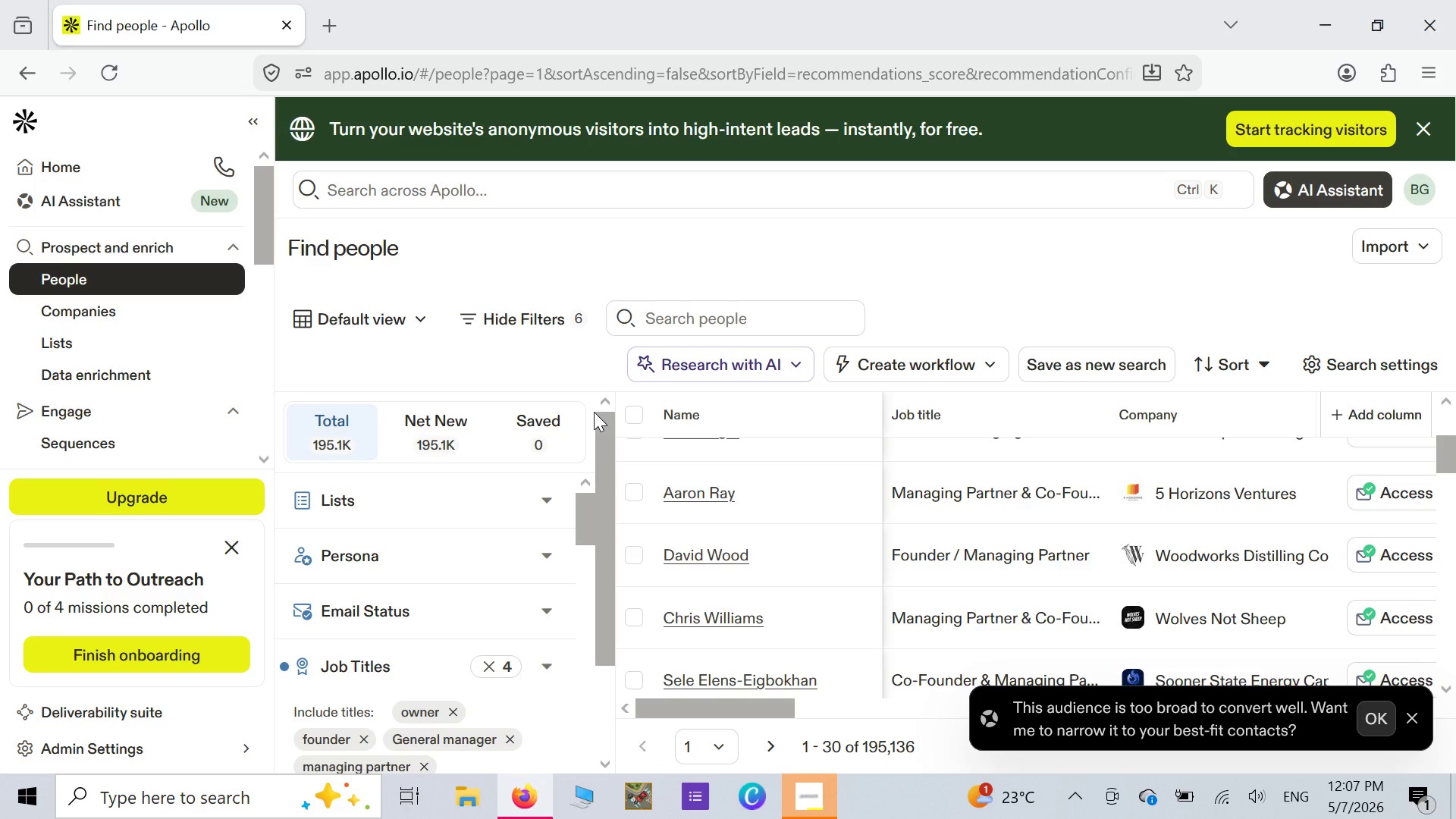 
scroll: coordinate [478, 592], scroll_direction: down, amount: 4.0
 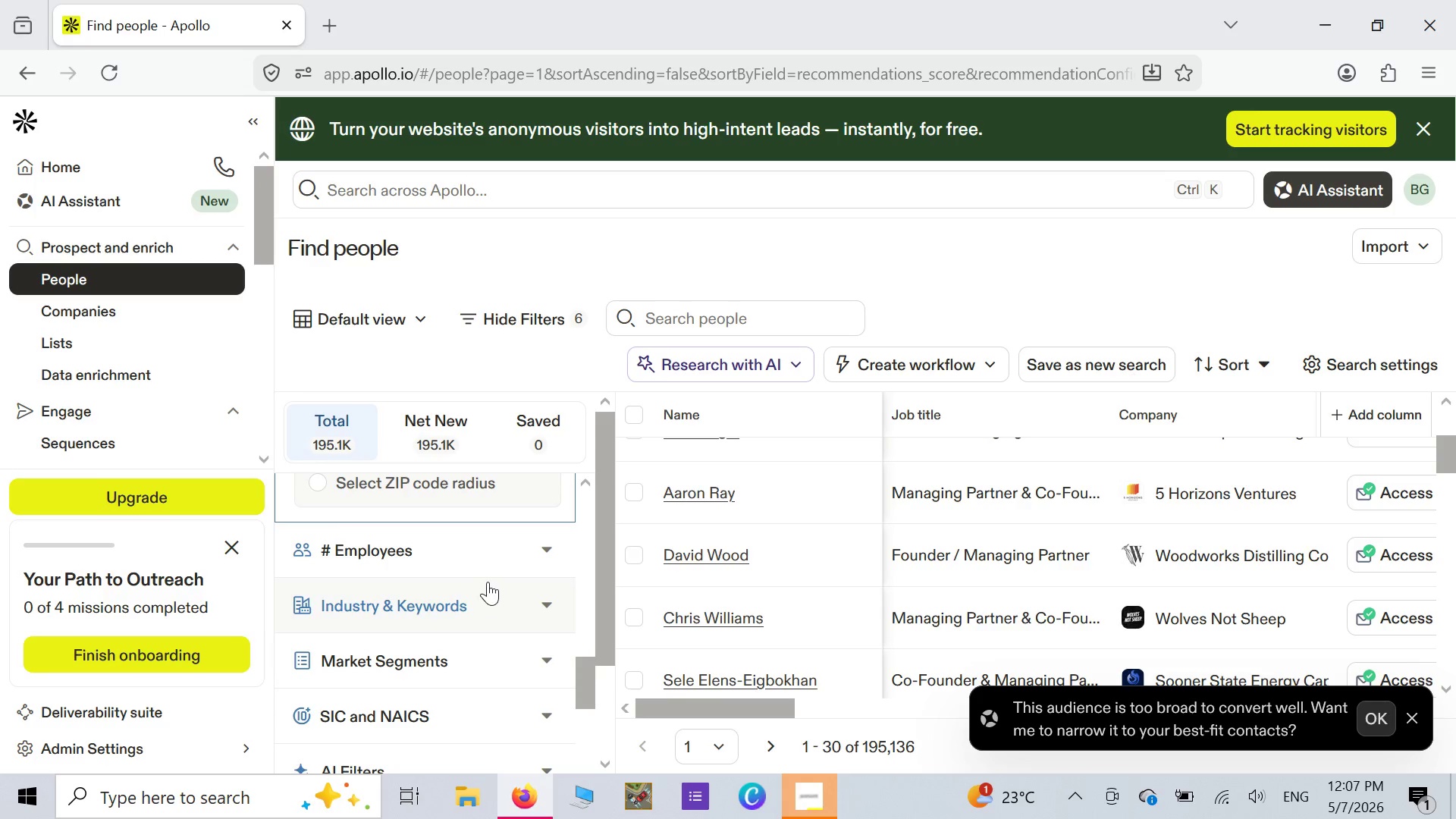 
left_click([535, 565])
 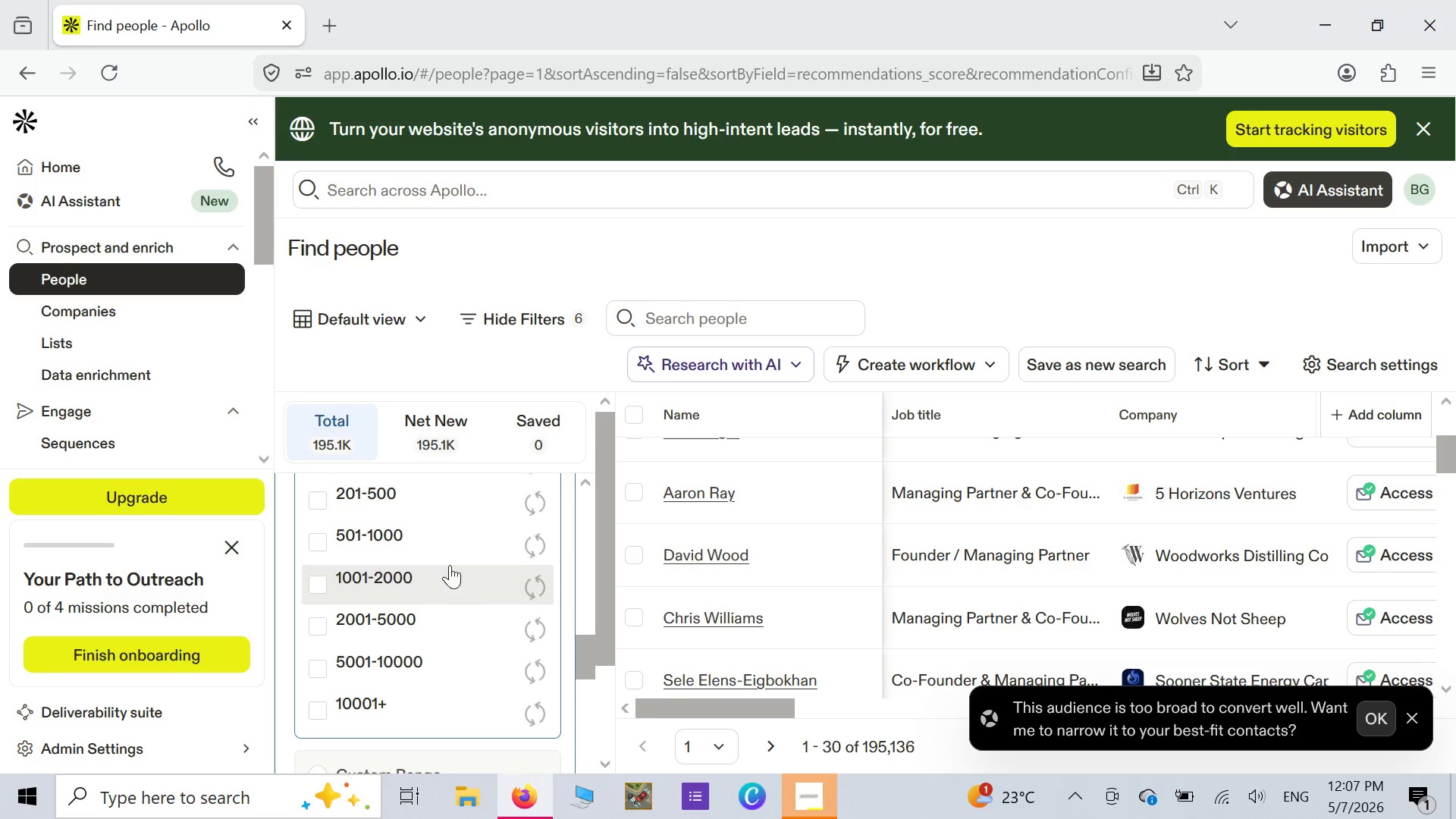 
scroll: coordinate [466, 510], scroll_direction: up, amount: 3.0
 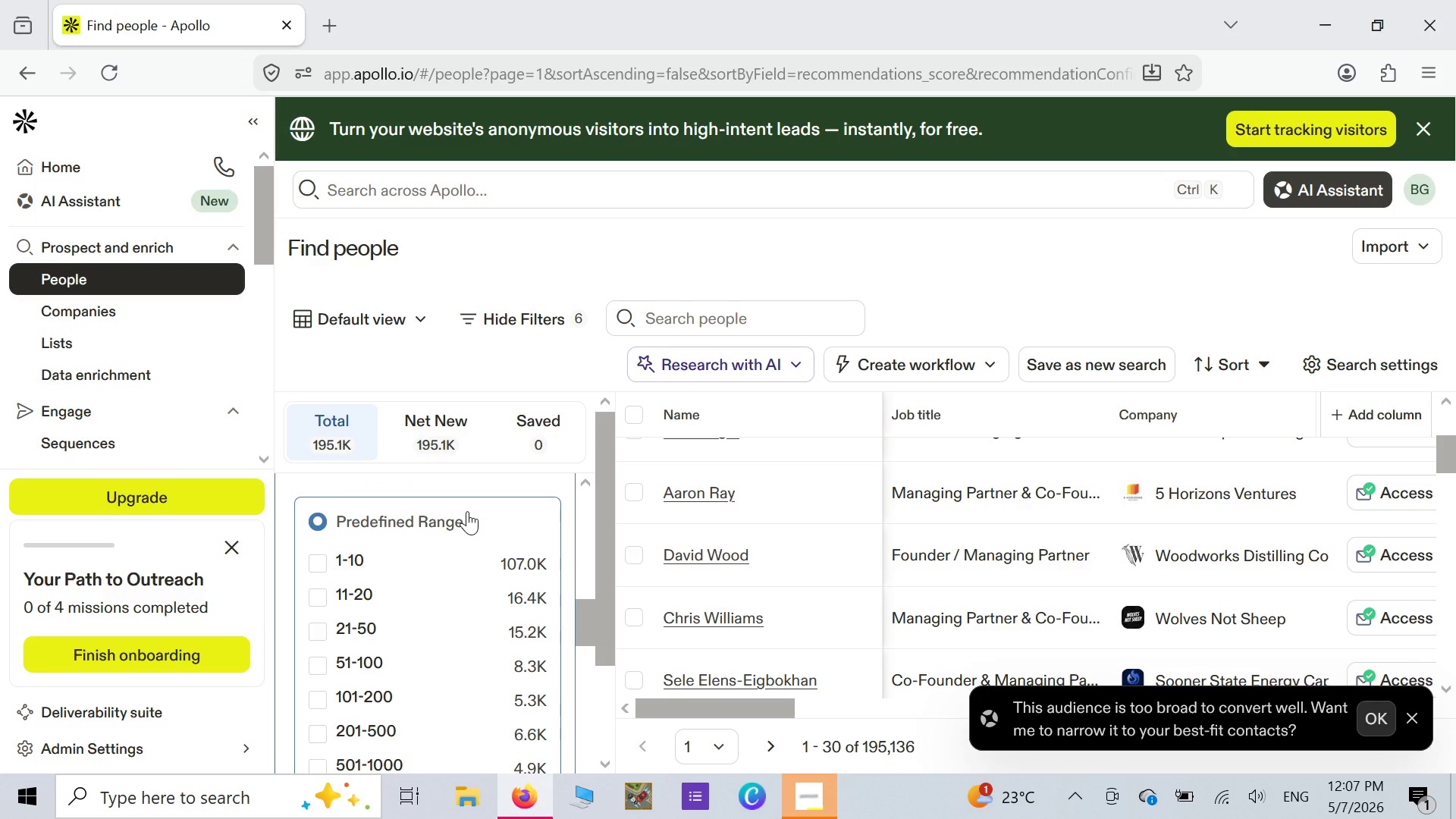 
wait(10.35)
 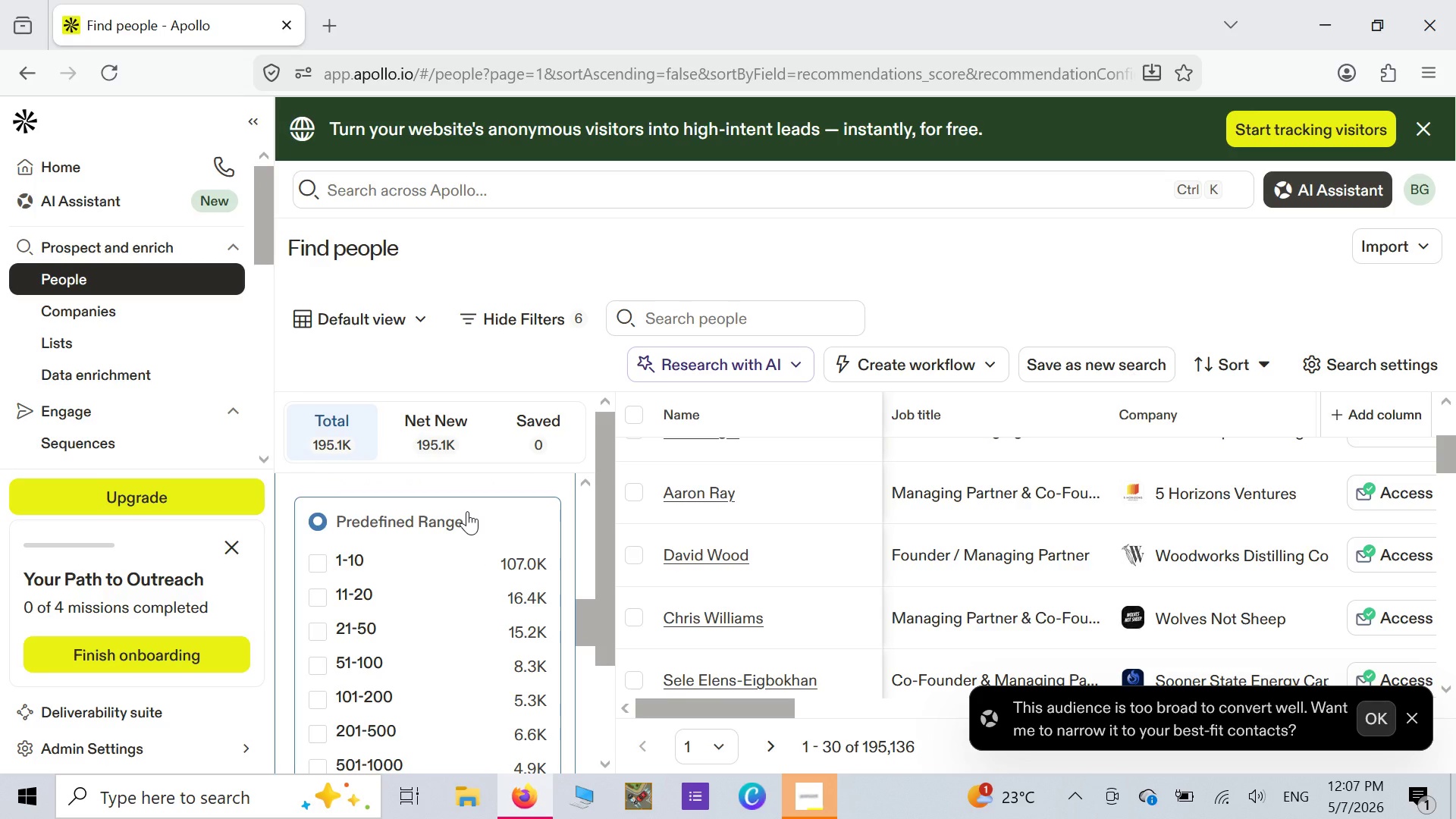 
scroll: coordinate [516, 528], scroll_direction: down, amount: 5.0
 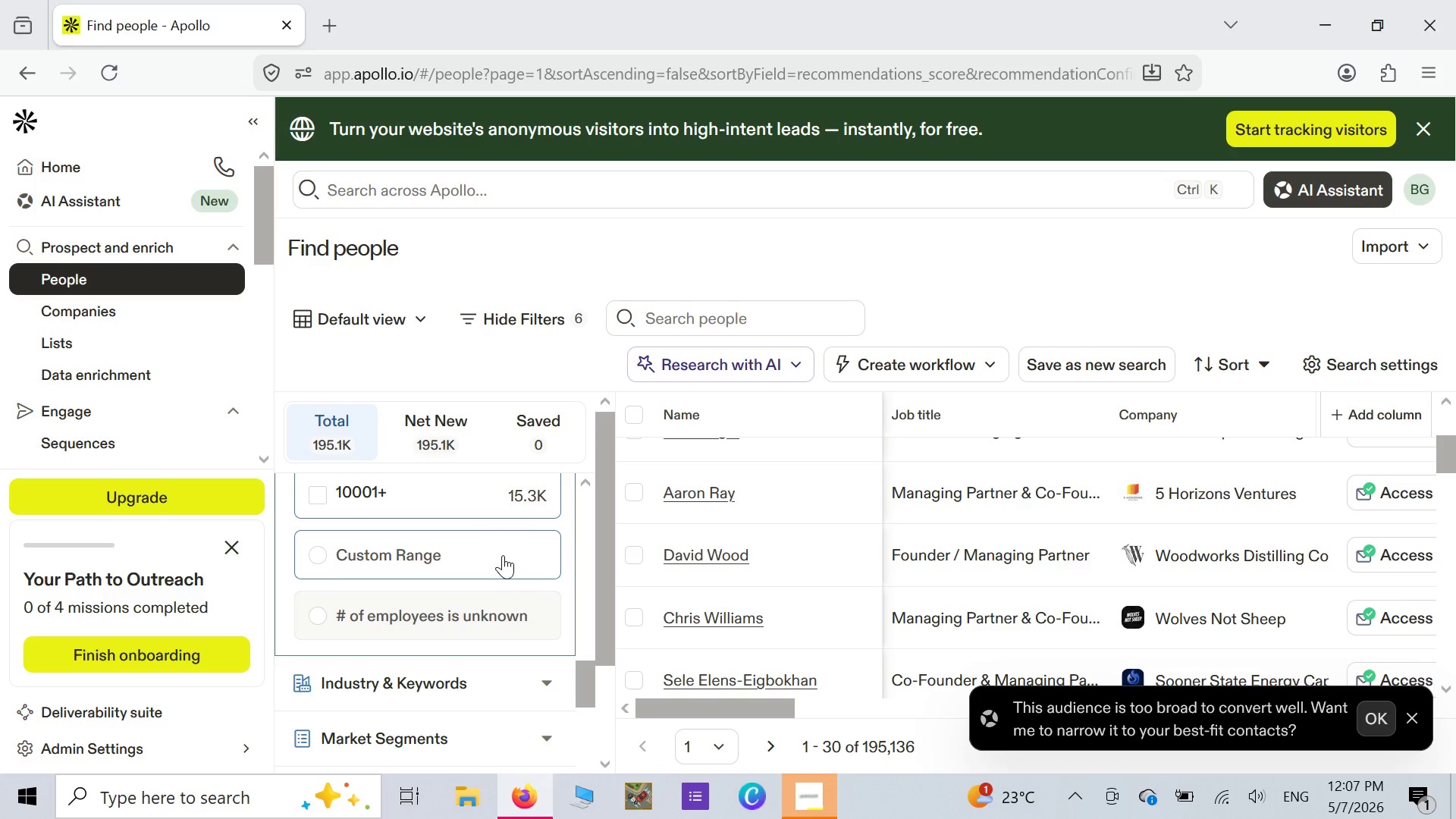 
left_click([503, 555])
 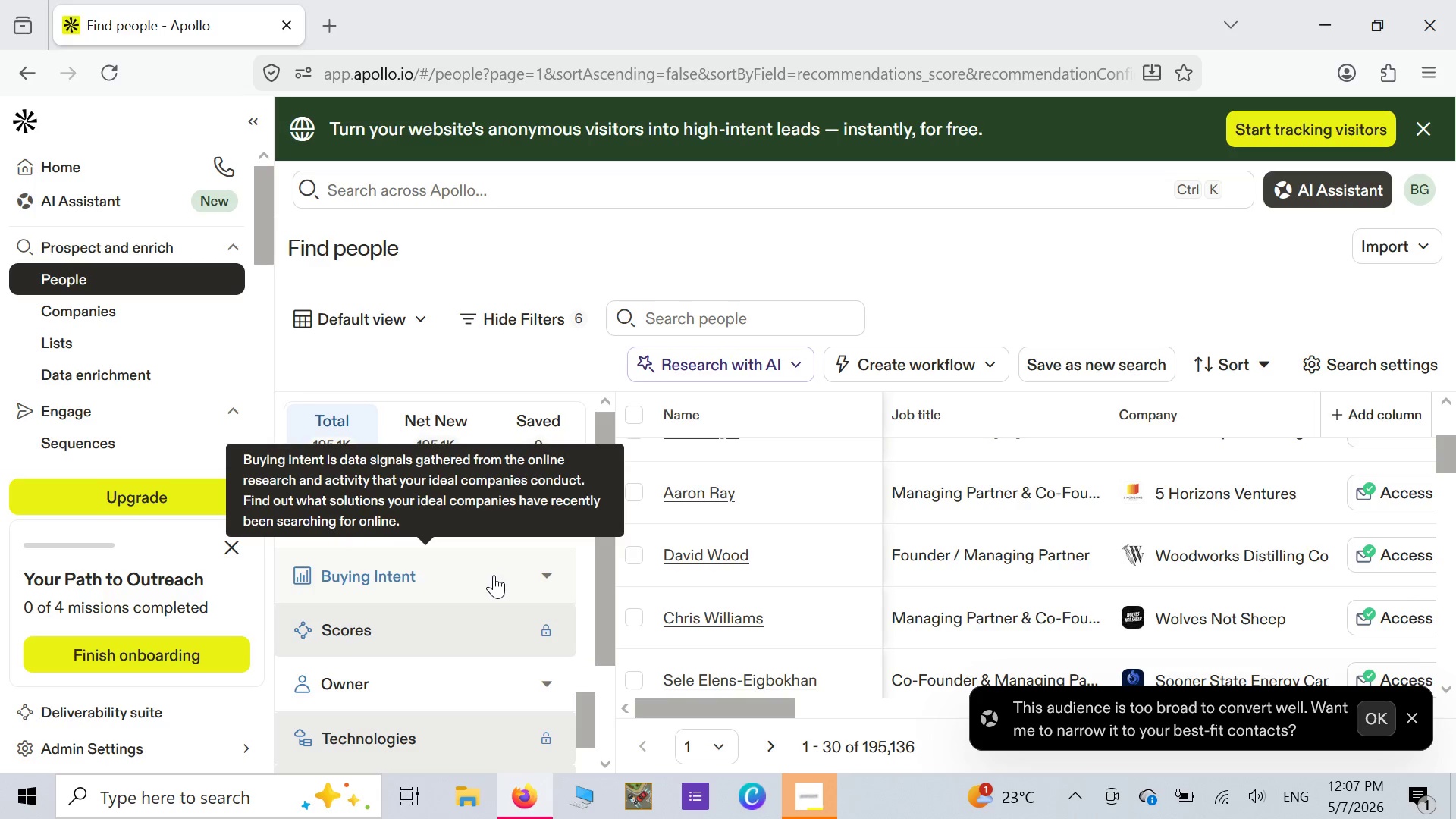 
scroll: coordinate [482, 589], scroll_direction: up, amount: 5.0
 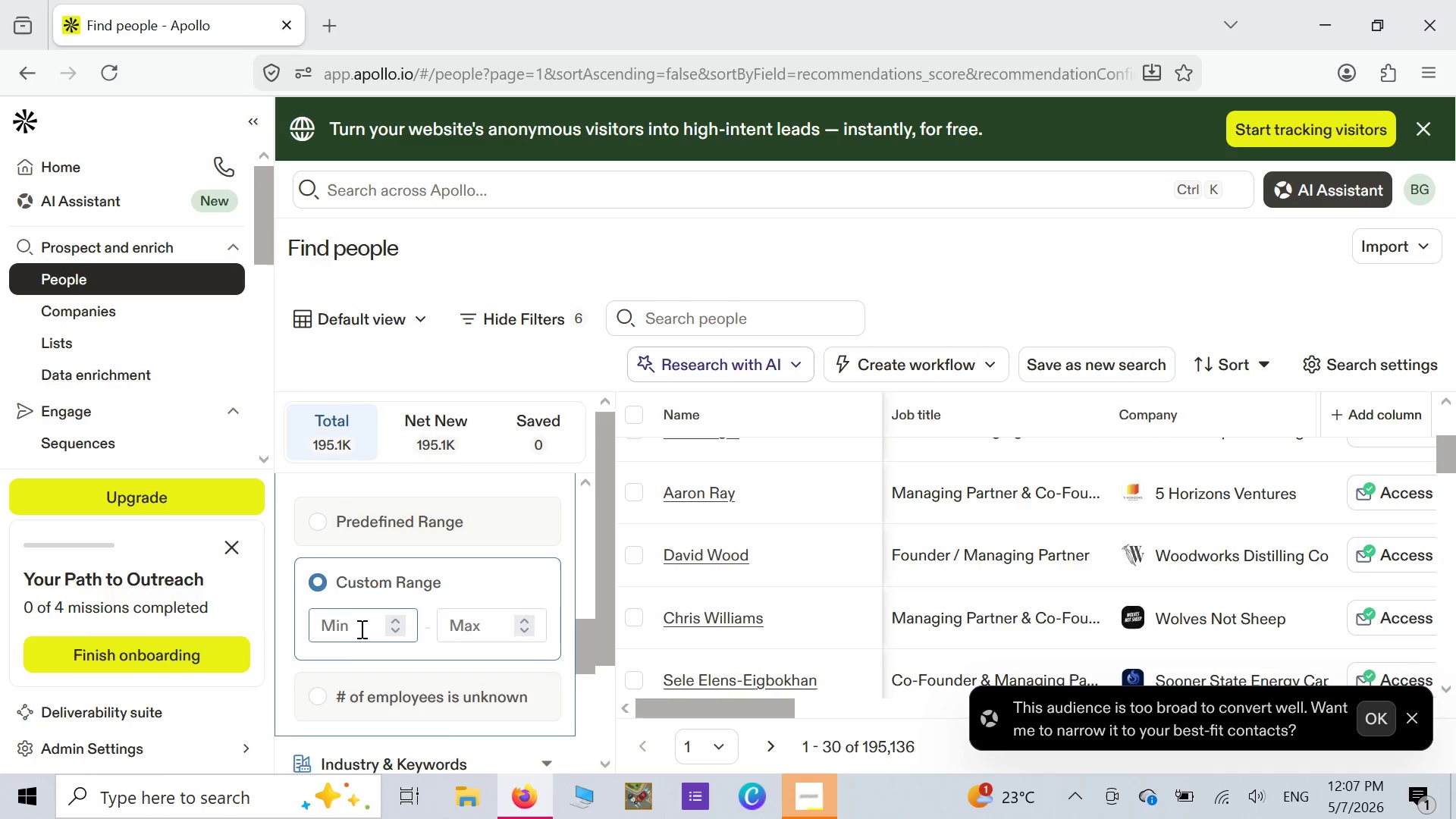 
left_click([356, 627])
 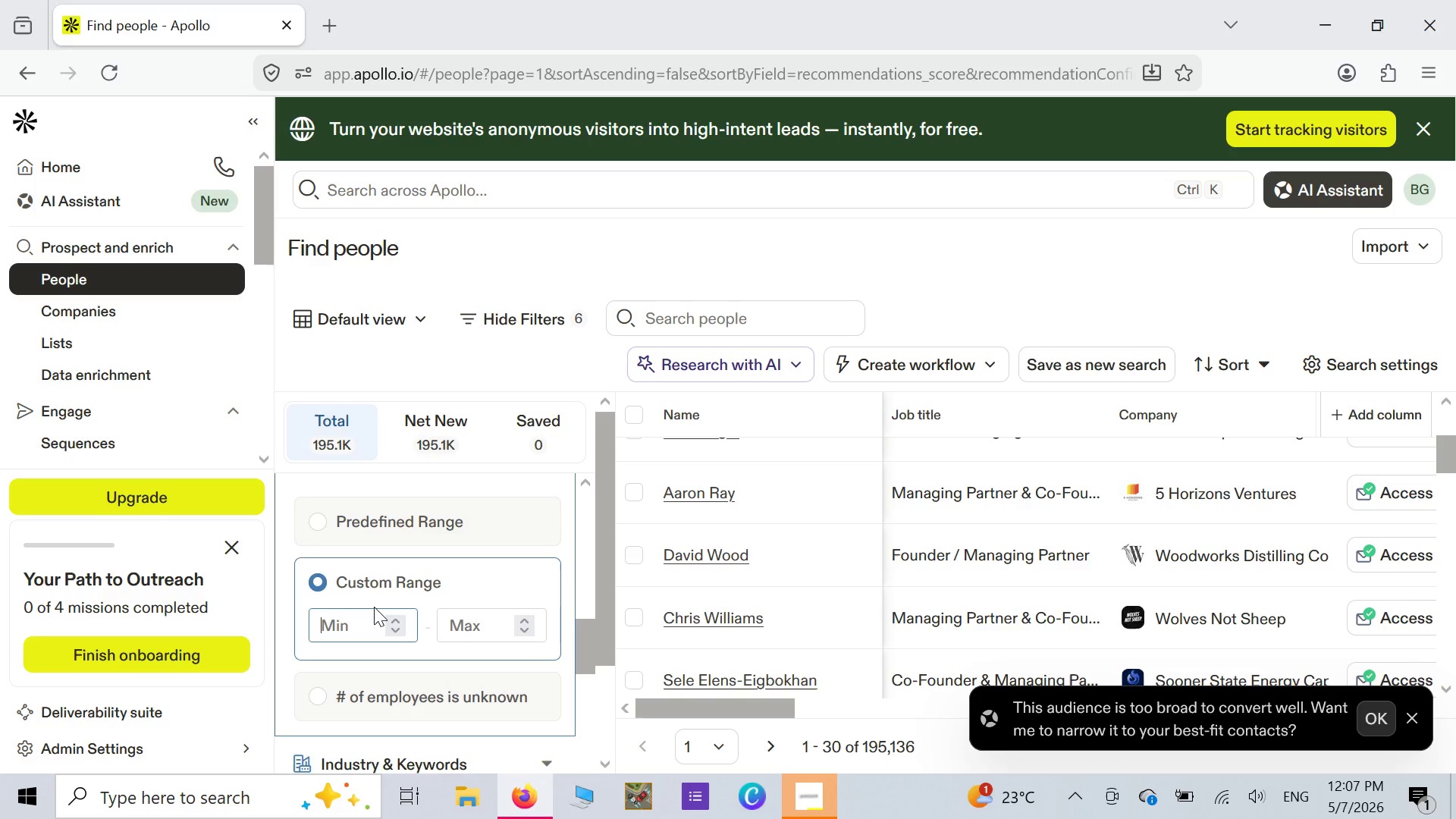 
key(5)
 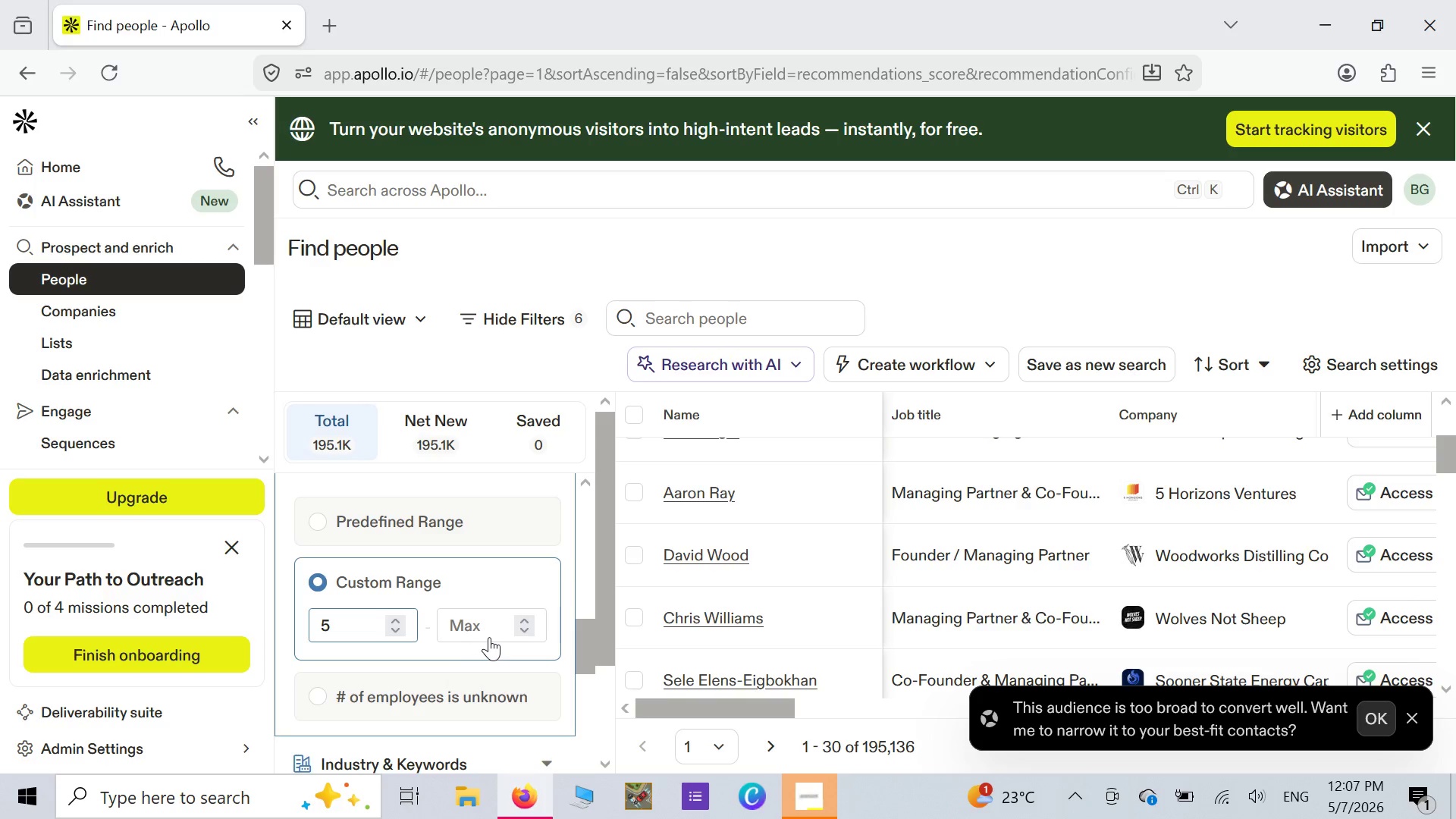 
left_click([496, 624])
 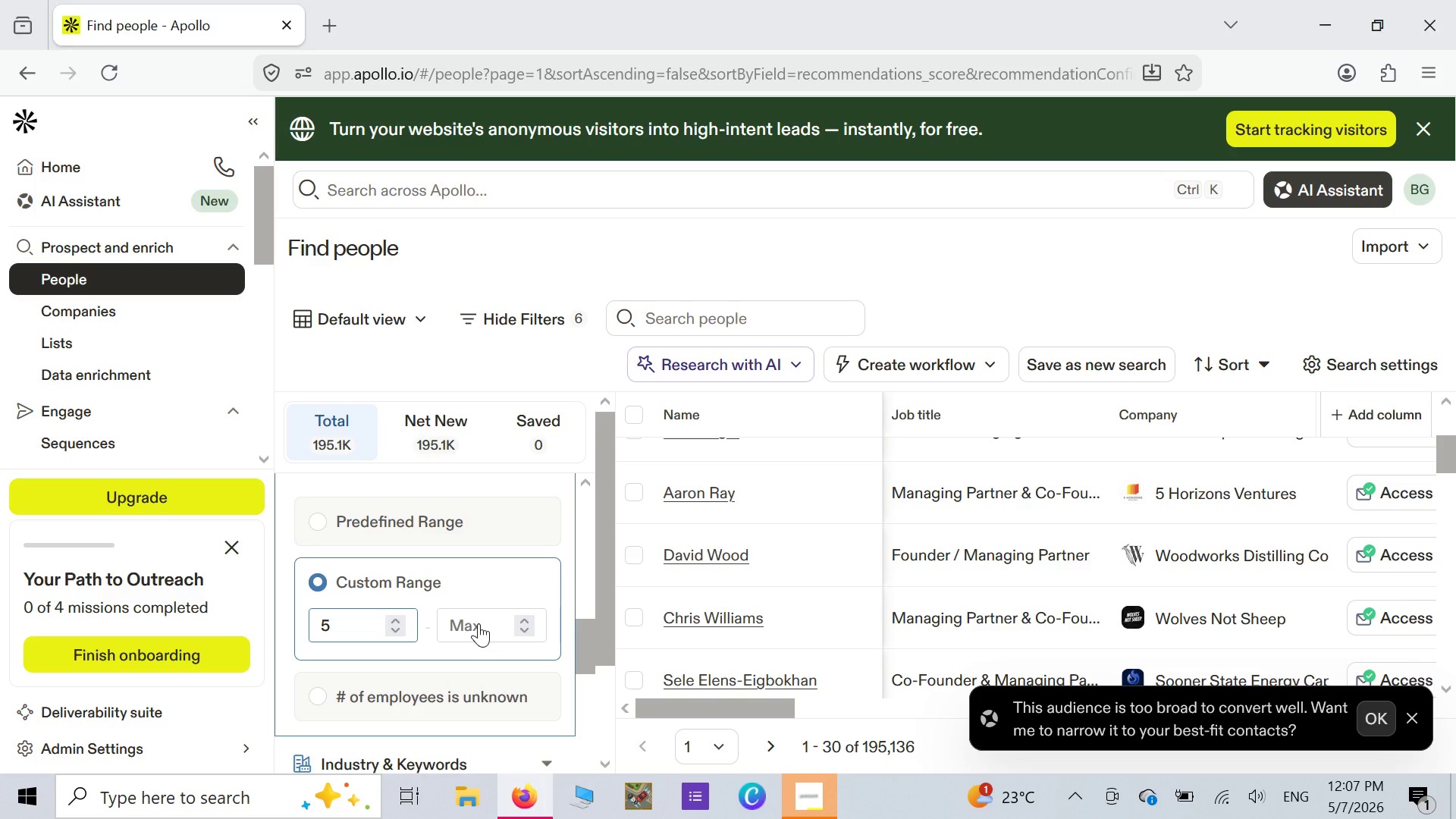 
left_click([479, 623])
 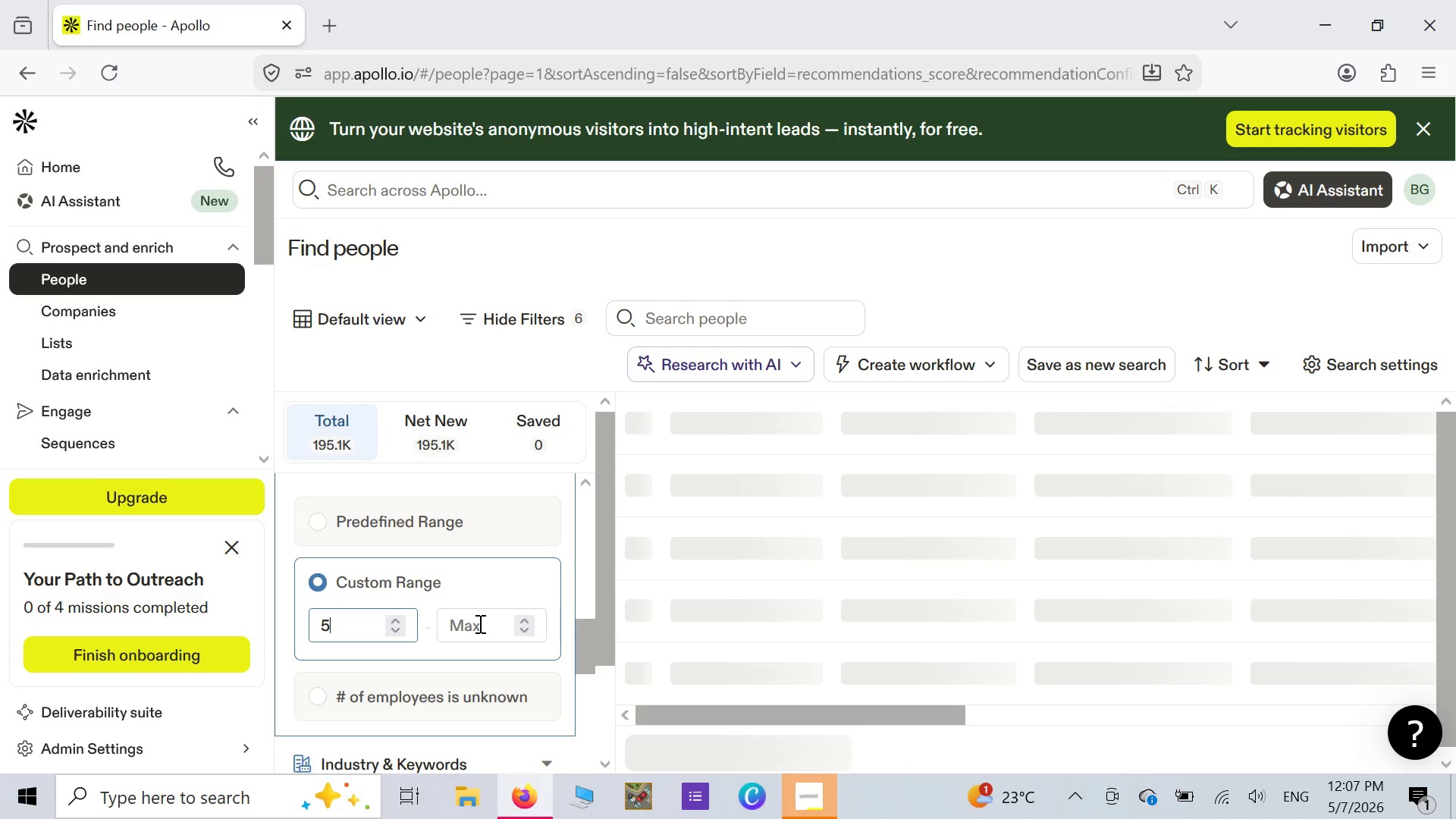 
left_click([479, 623])
 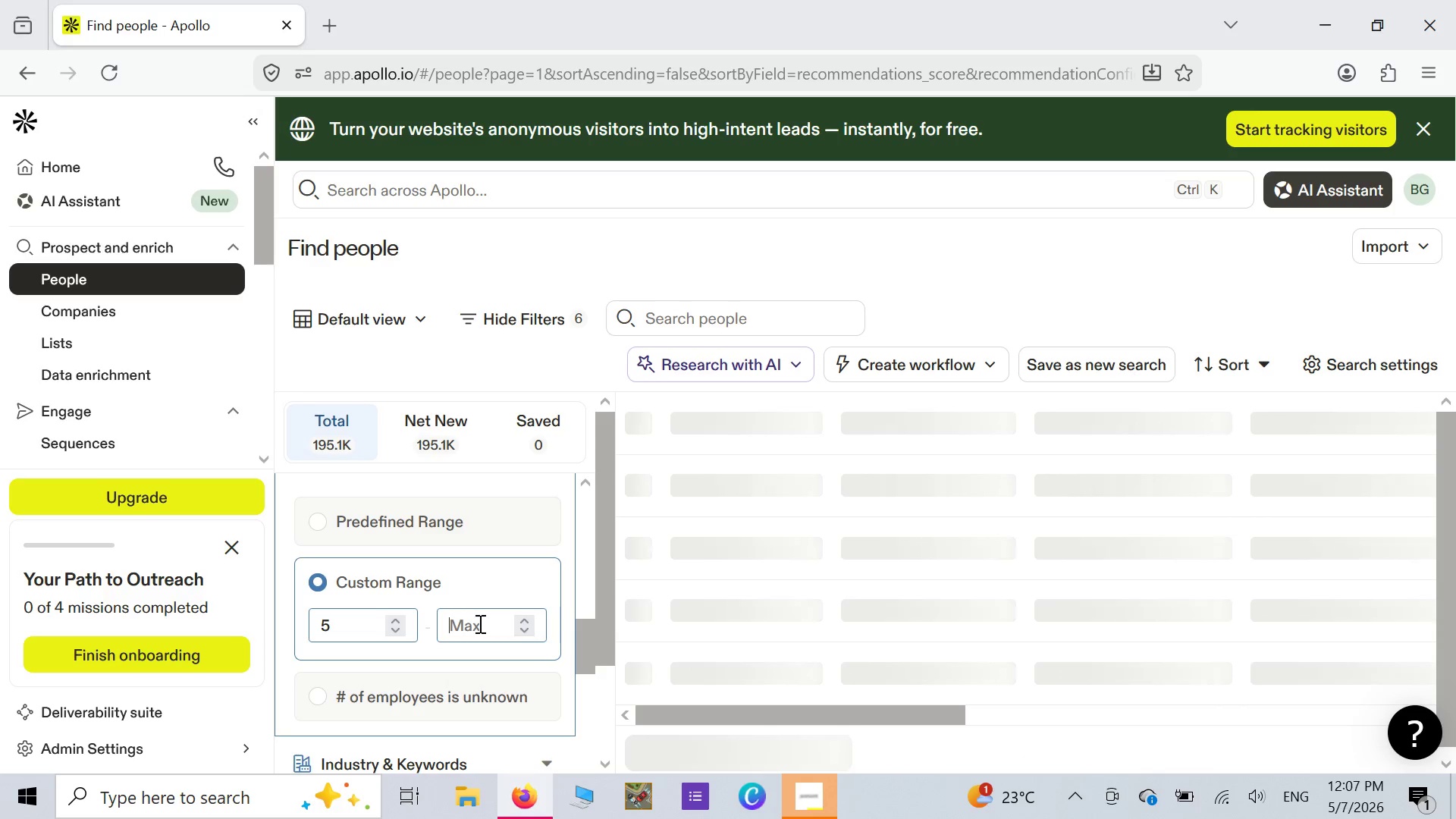 
type(20)
 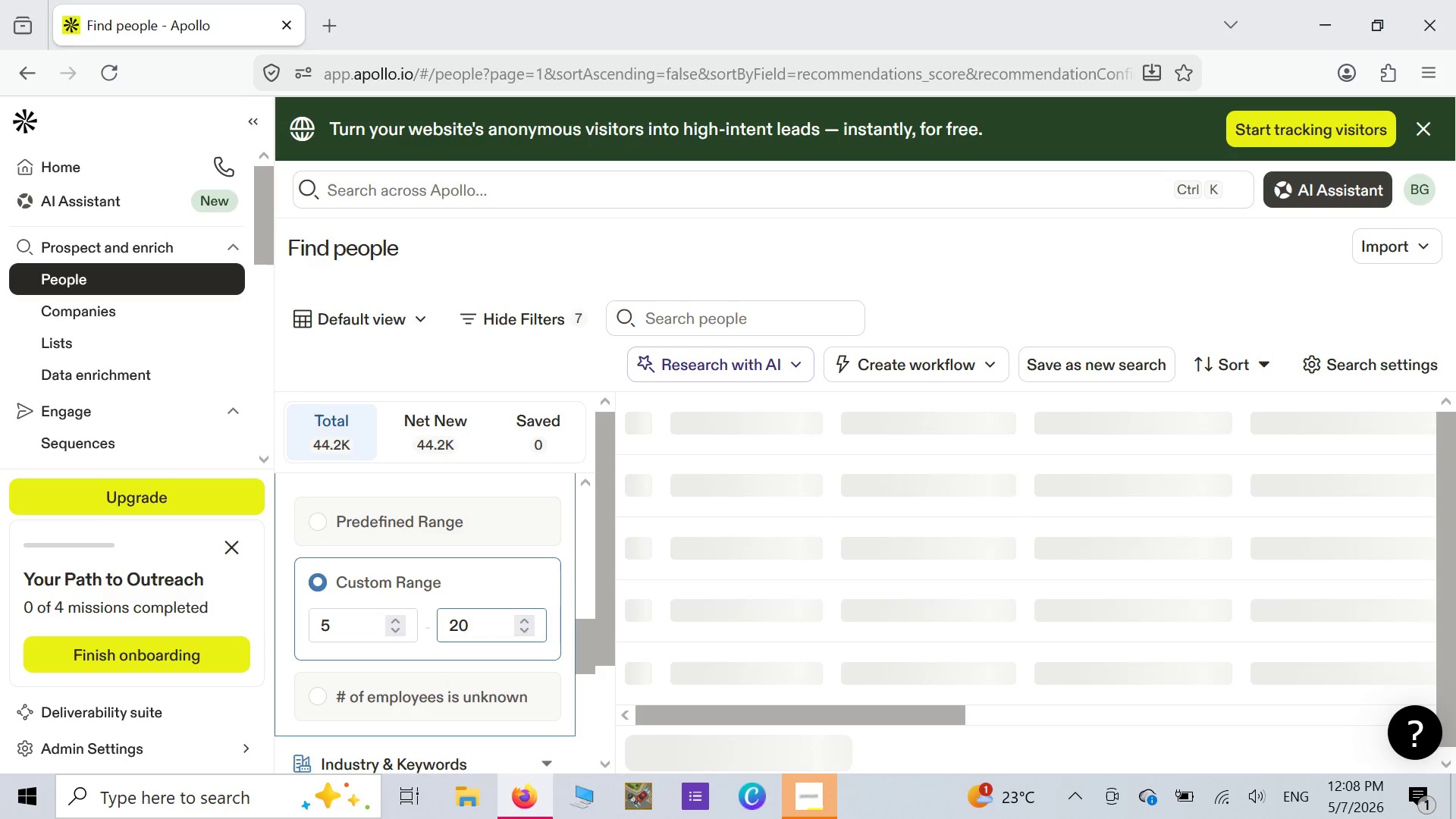 
wait(34.92)
 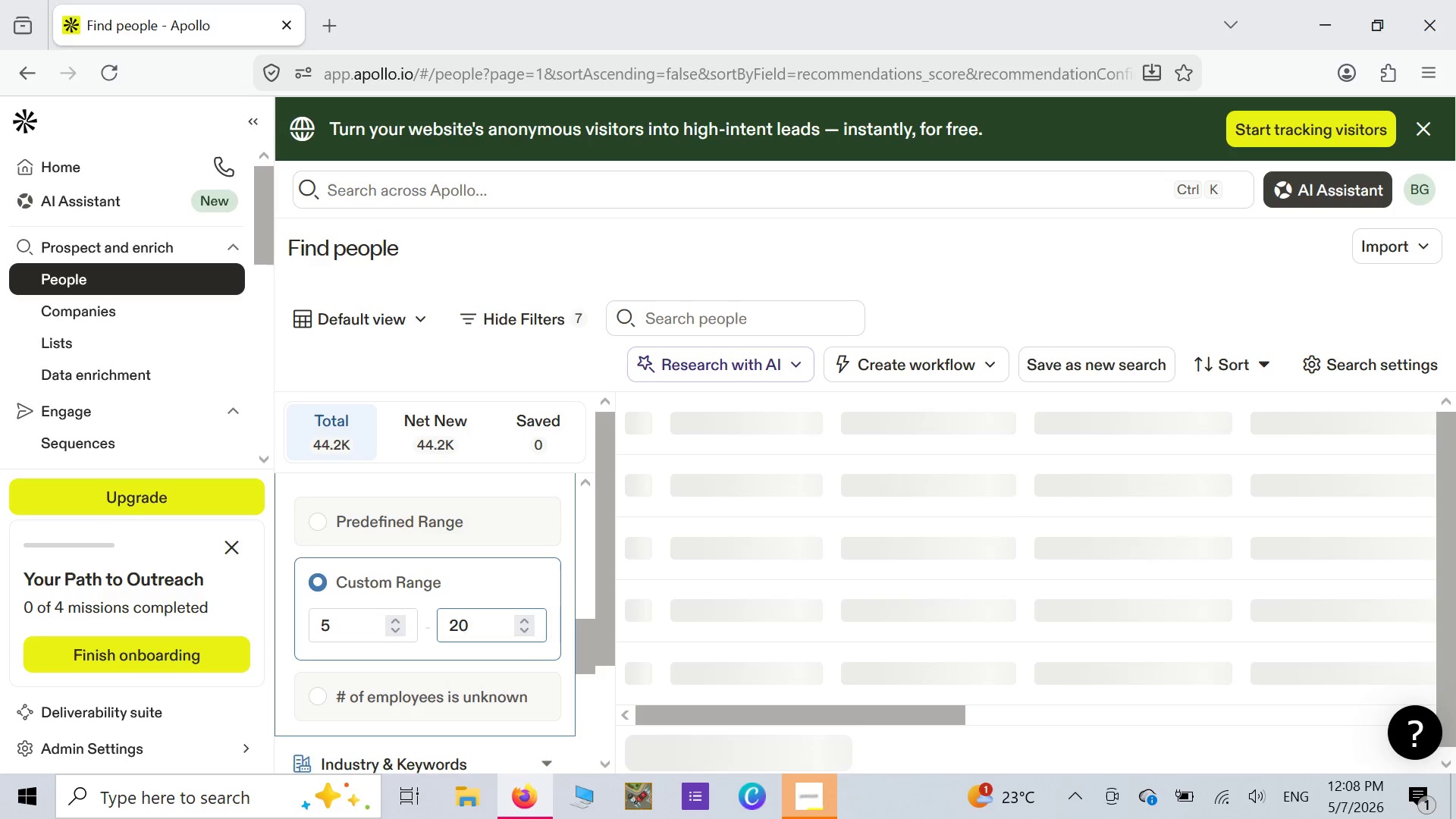 
scroll: coordinate [762, 482], scroll_direction: down, amount: 2.0
 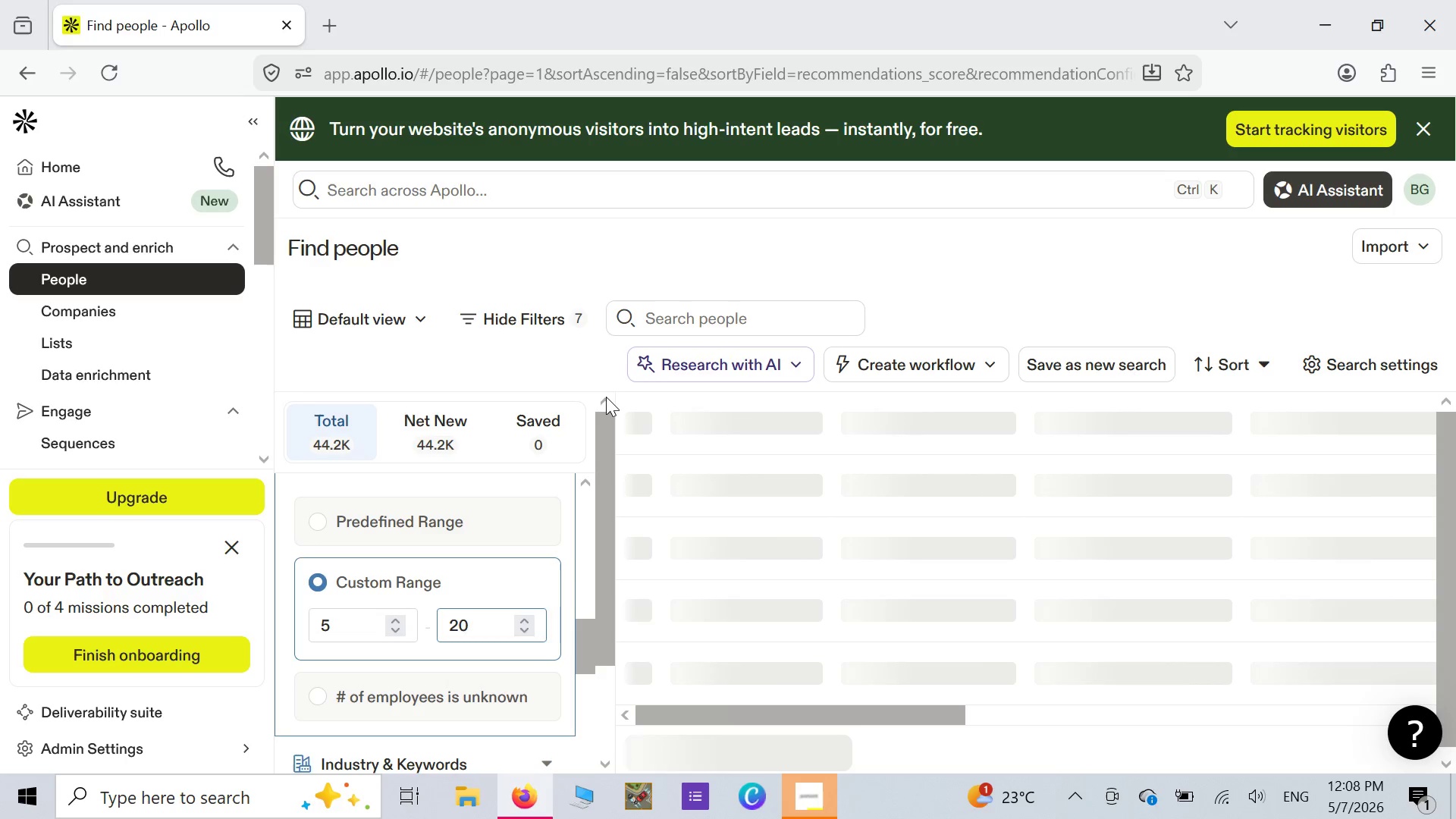 
left_click([601, 399])
 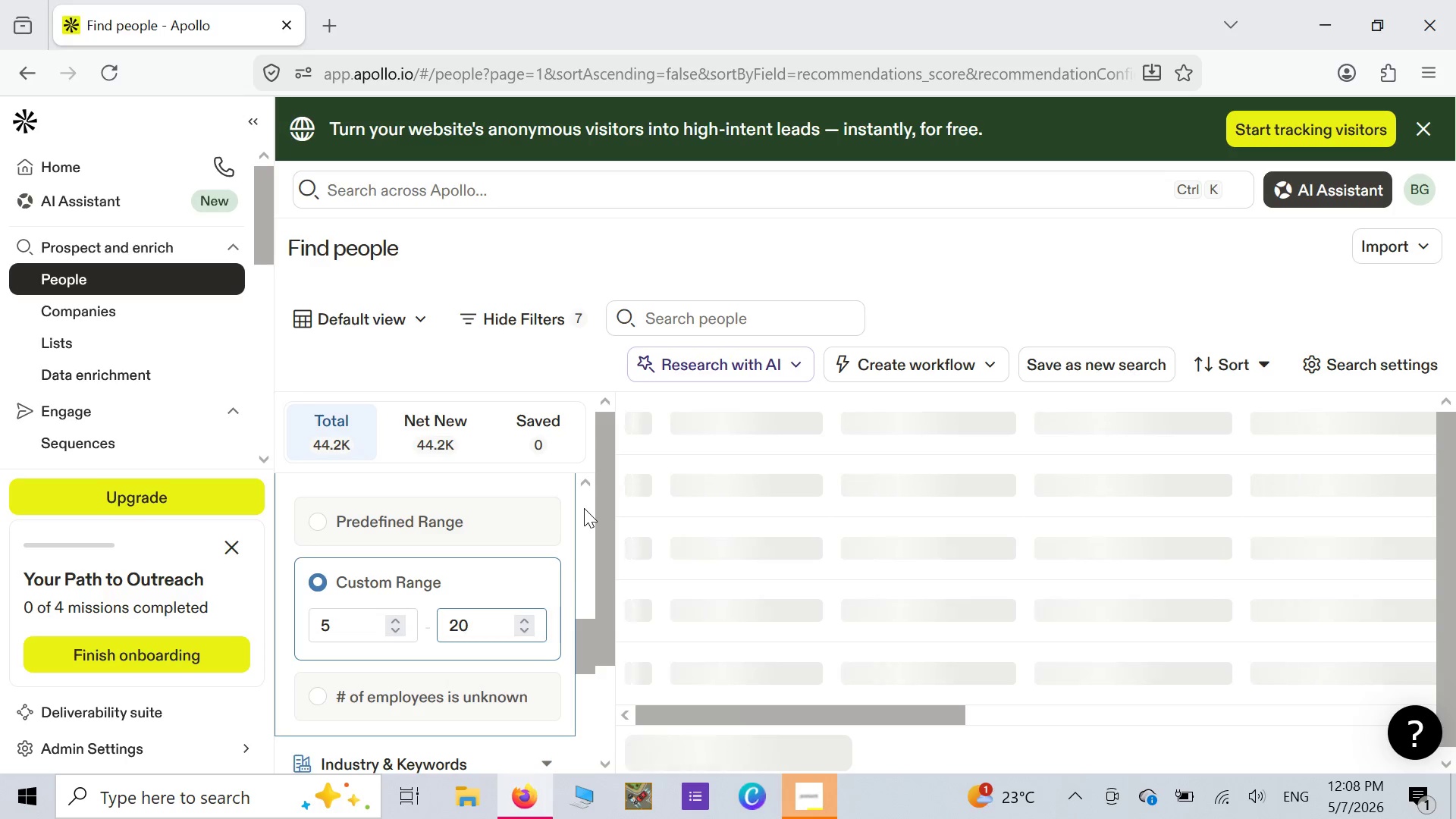 
scroll: coordinate [574, 613], scroll_direction: down, amount: 9.0
 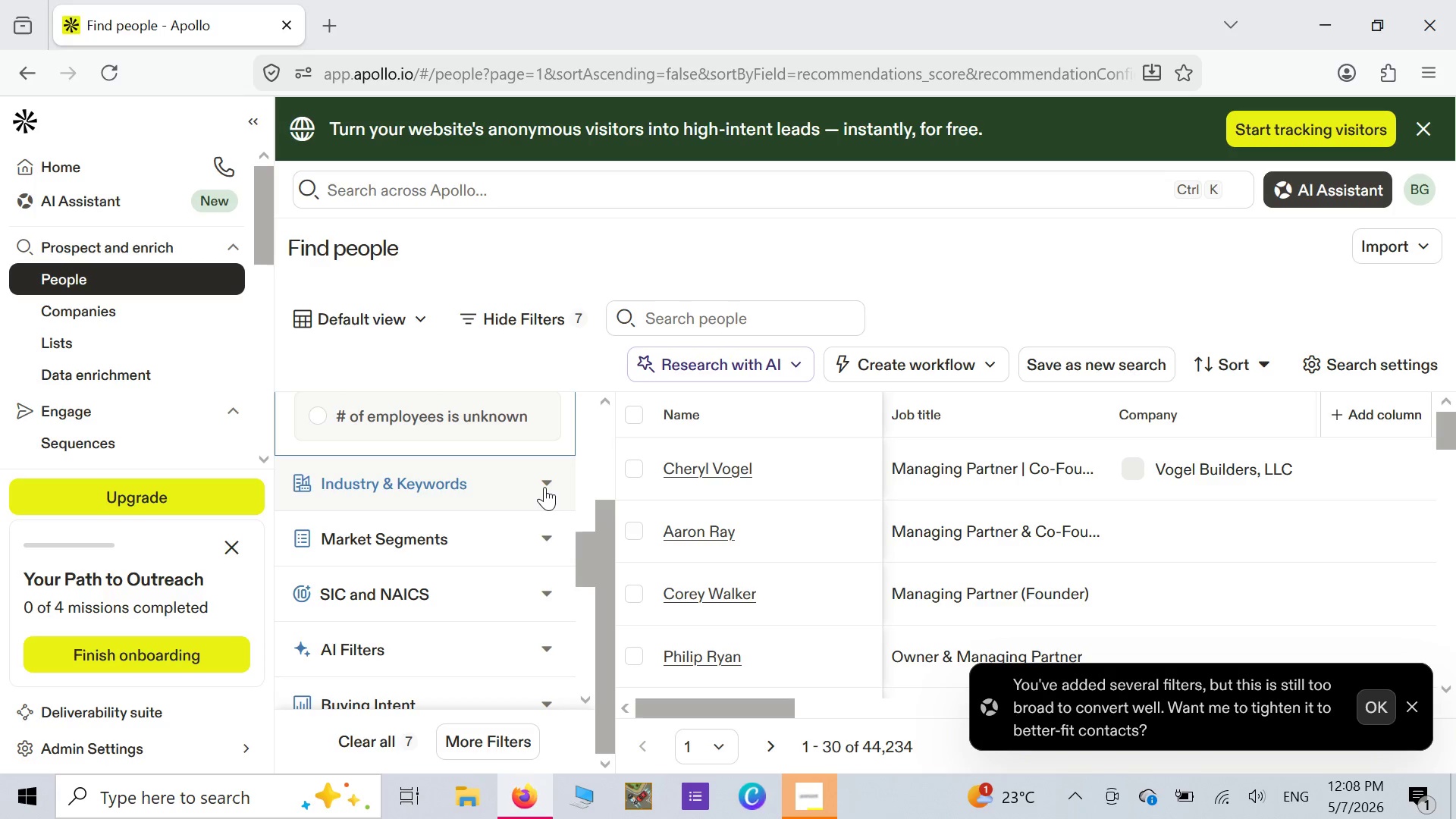 
left_click([544, 487])
 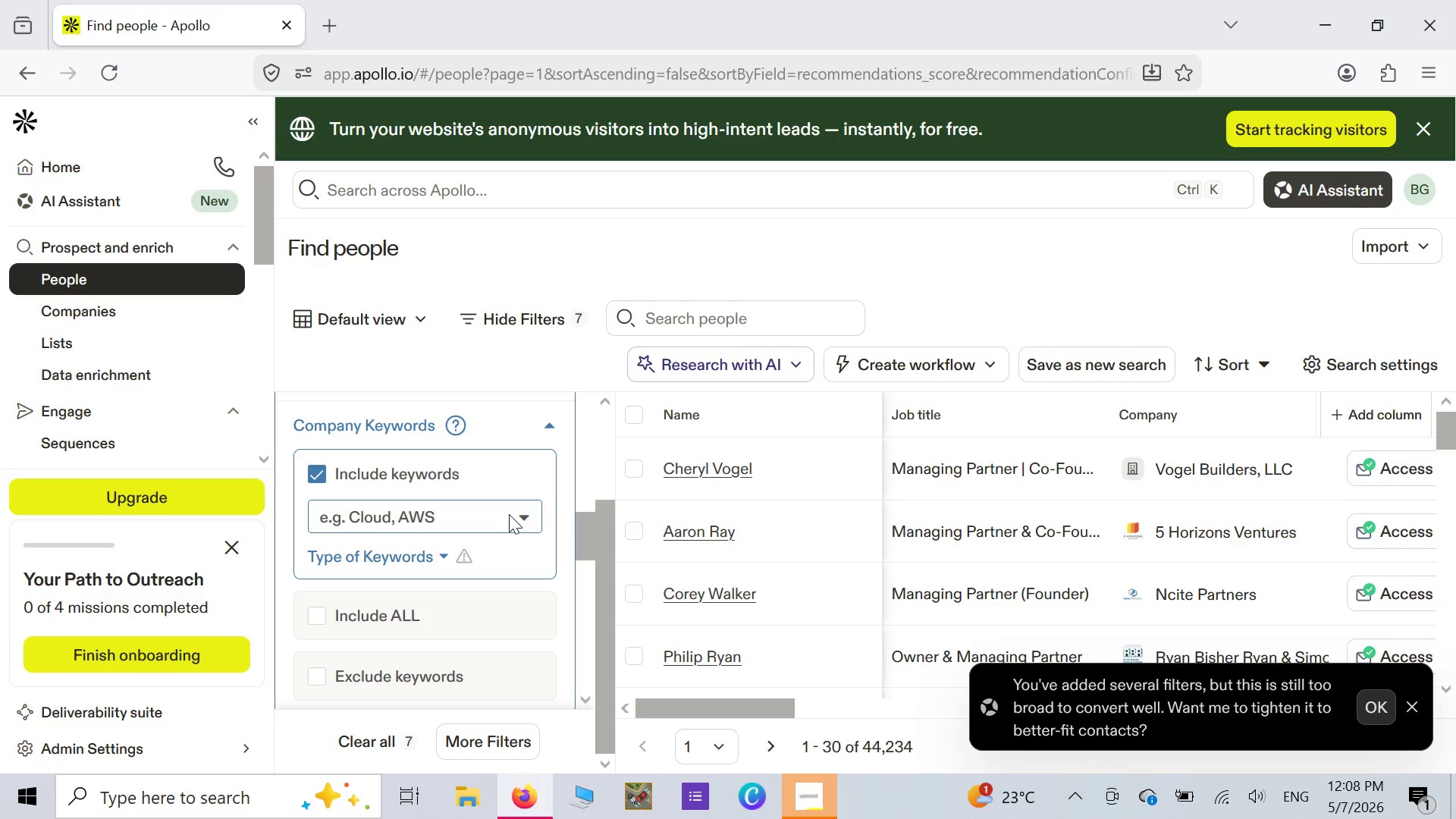 
wait(26.64)
 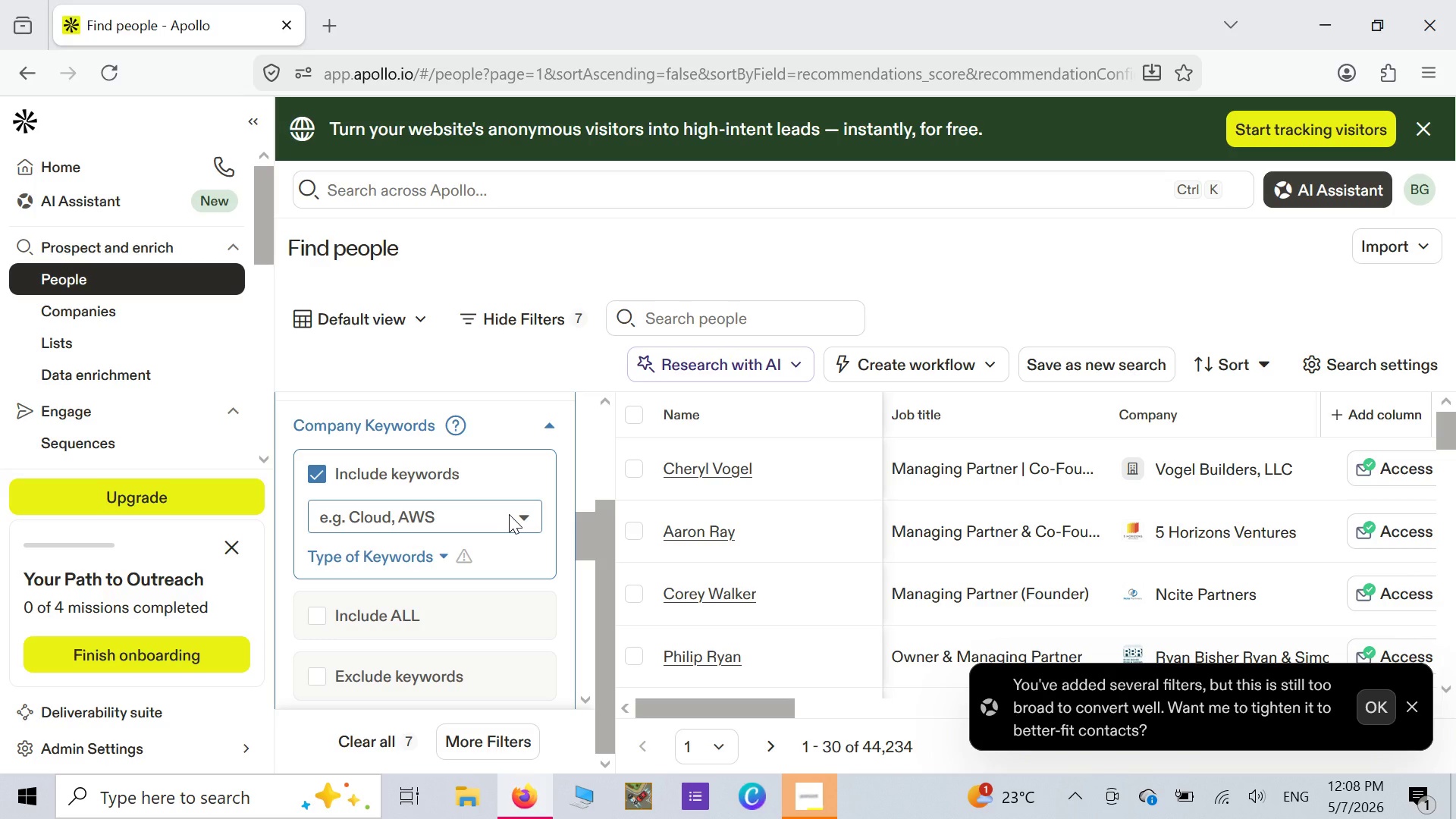 
left_click([349, 522])
 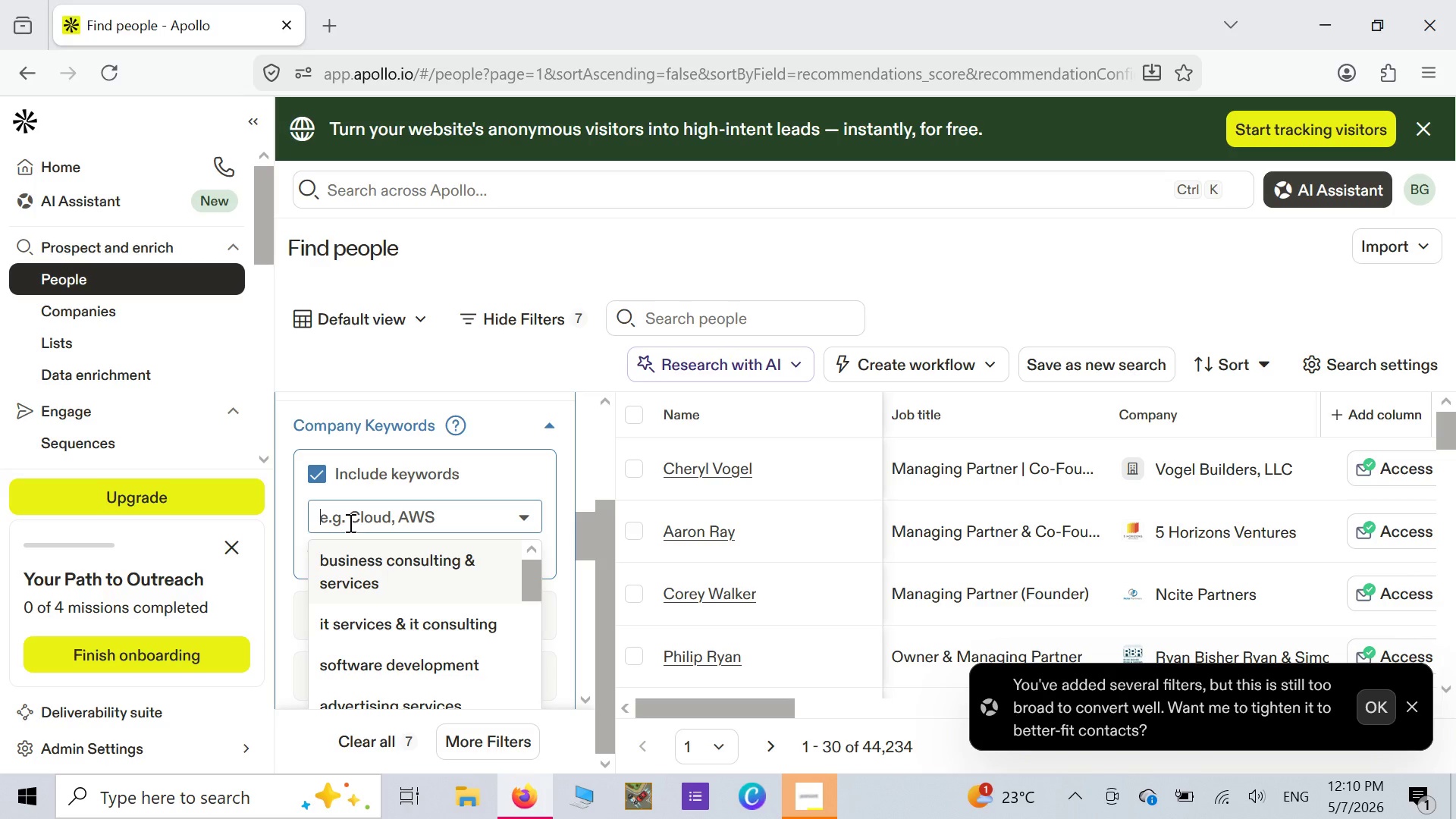 
wait(99.2)
 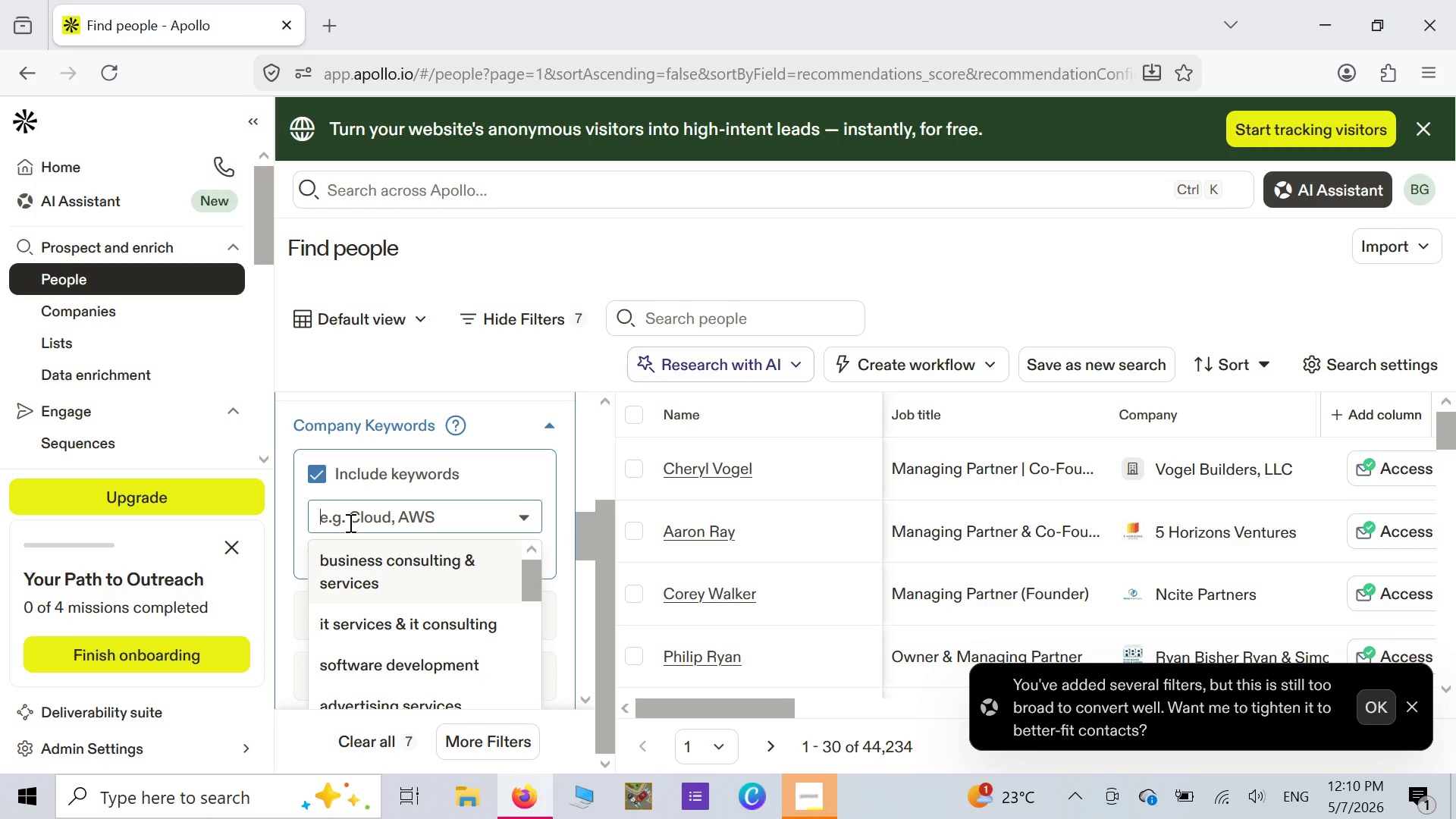 
scroll: coordinate [345, 505], scroll_direction: down, amount: 2.0
 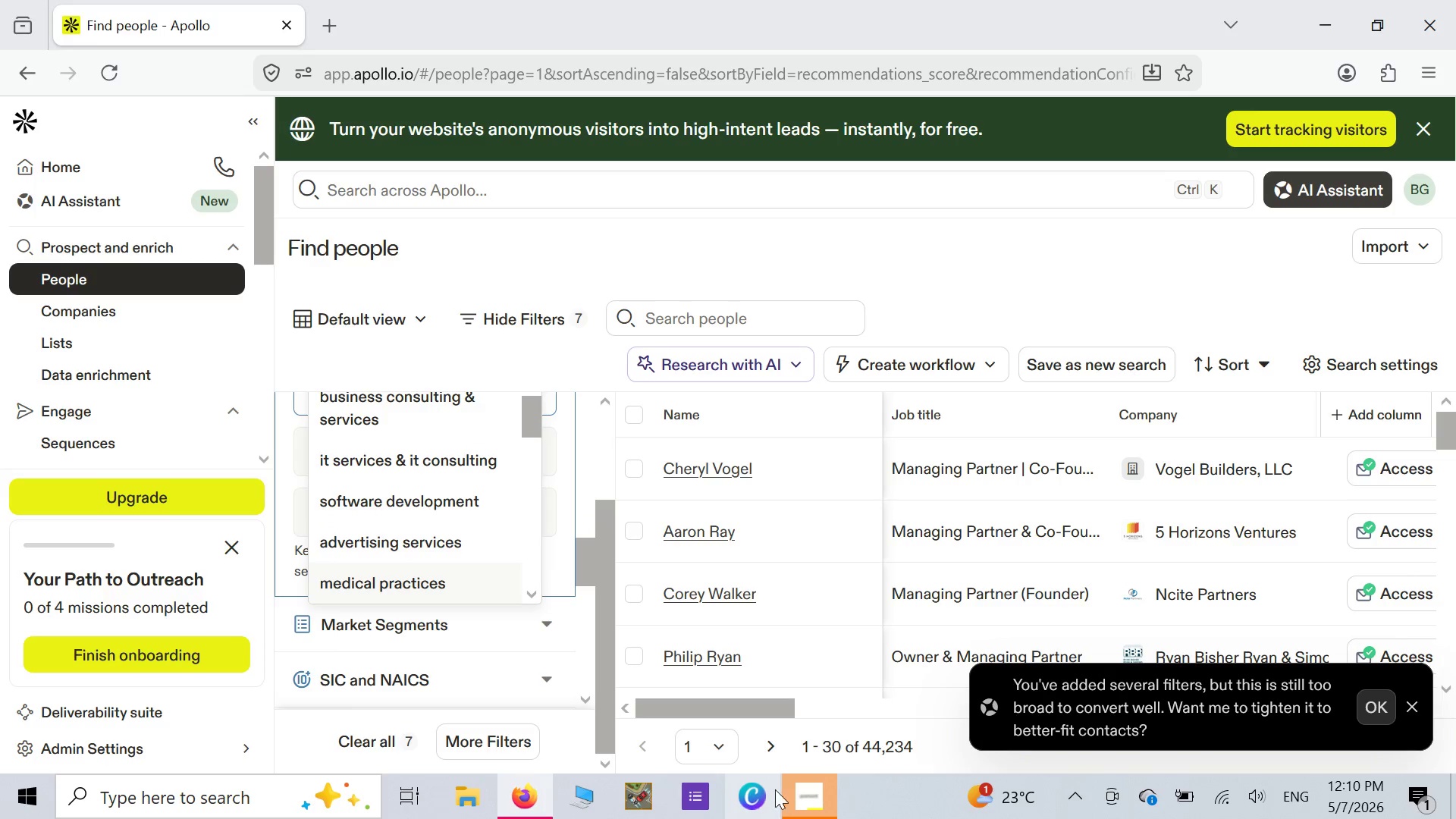 
mouse_move([824, 801])
 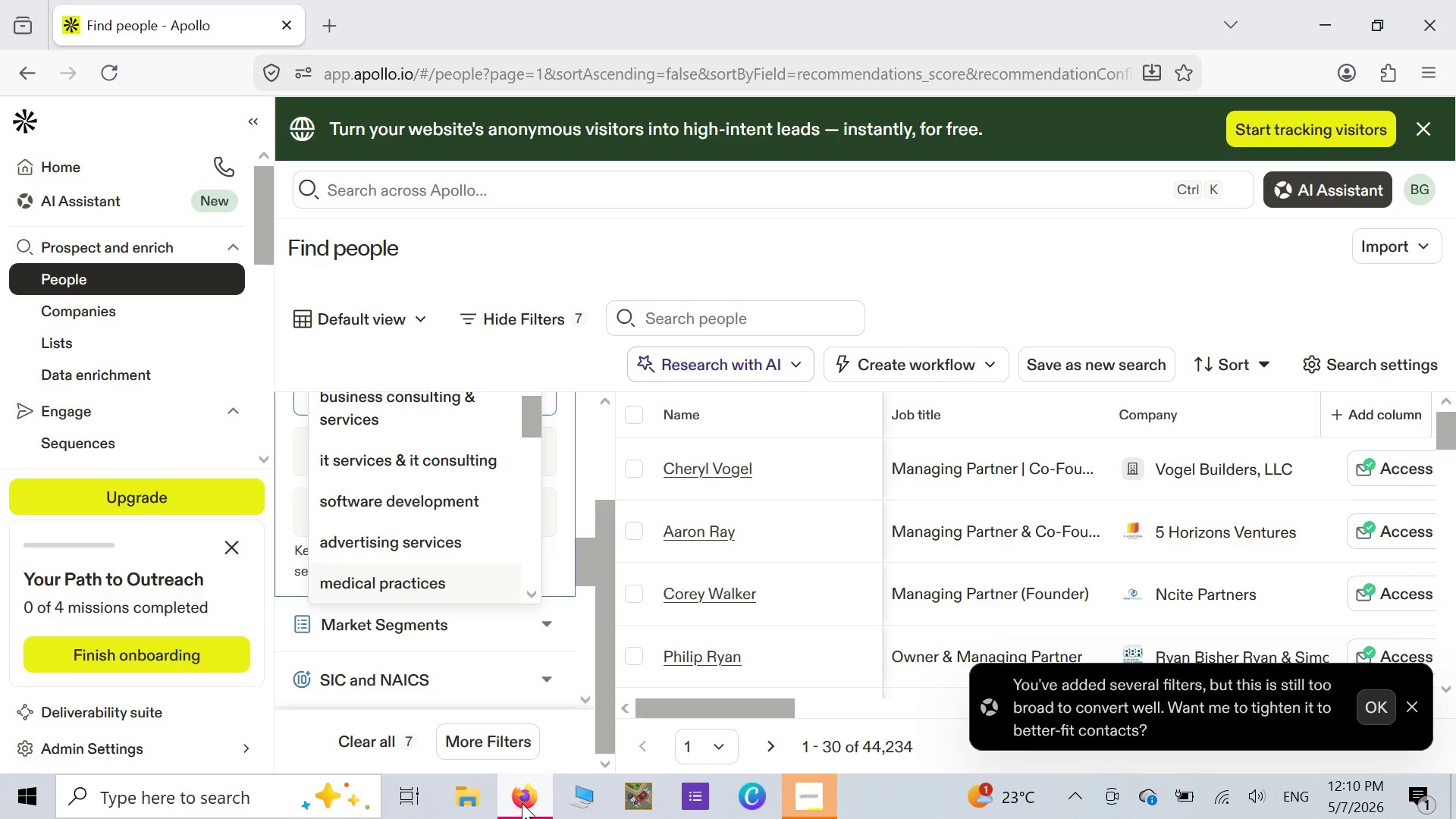 
left_click([527, 799])
 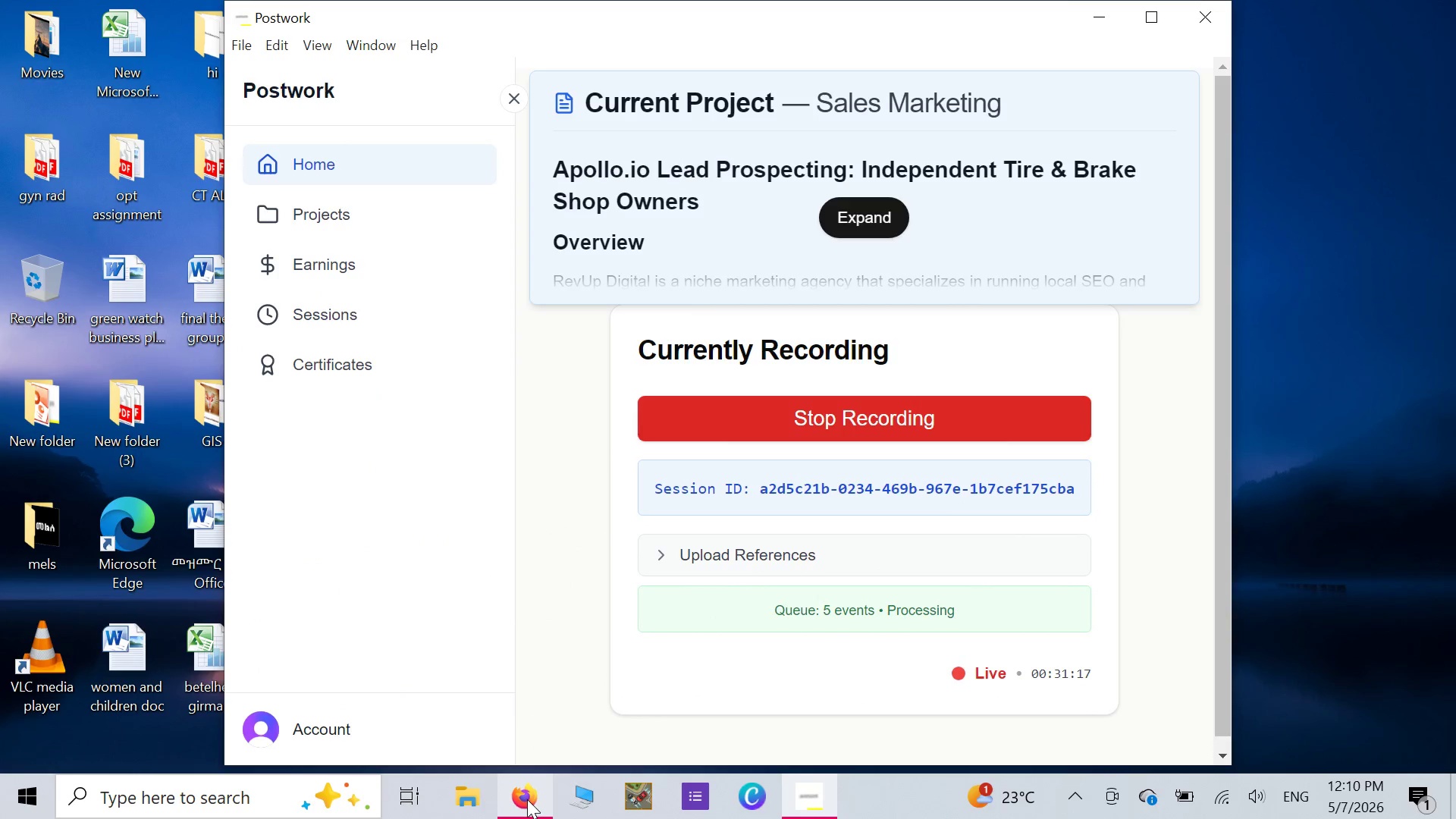 
left_click([527, 799])
 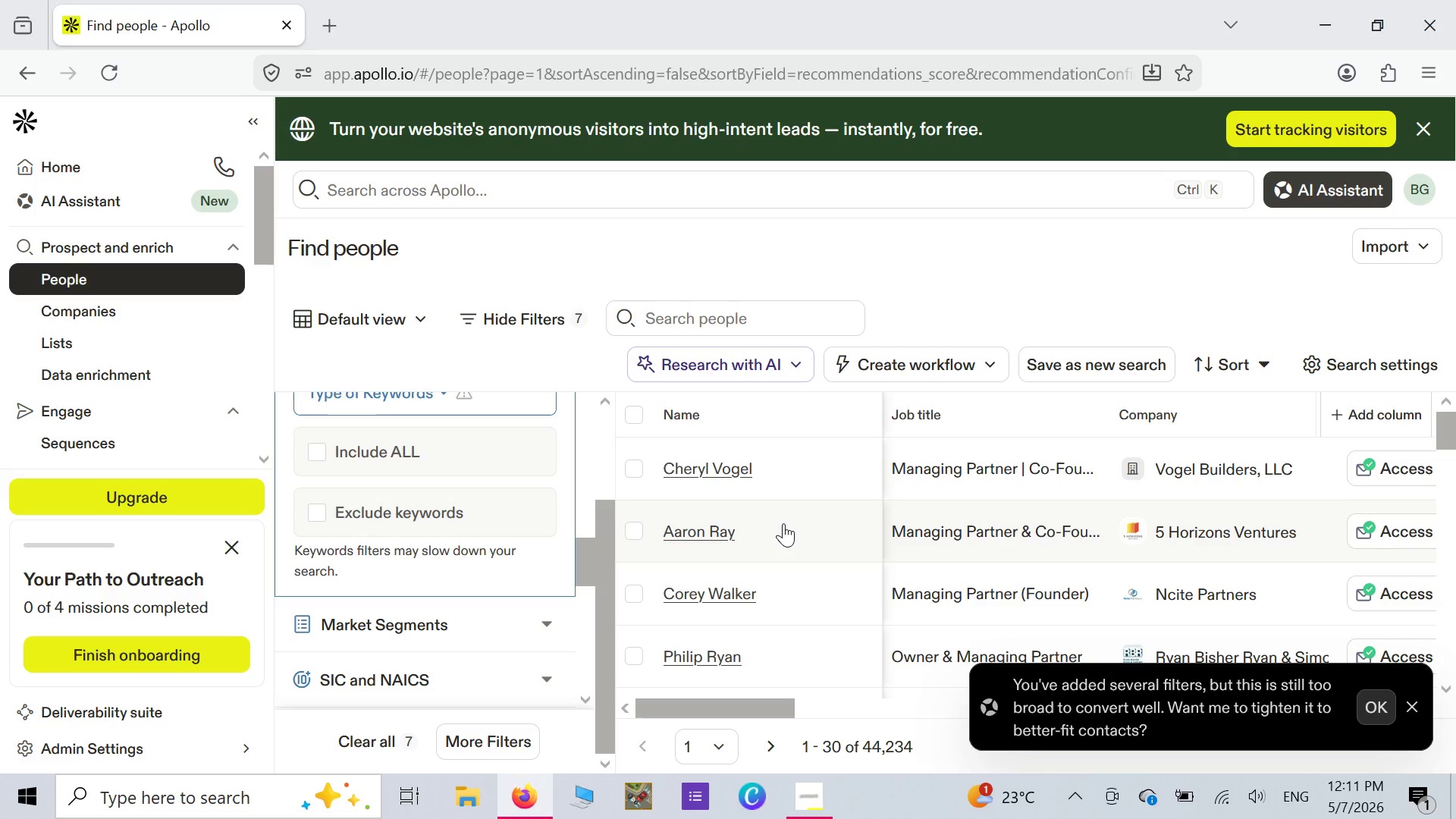 
wait(31.27)
 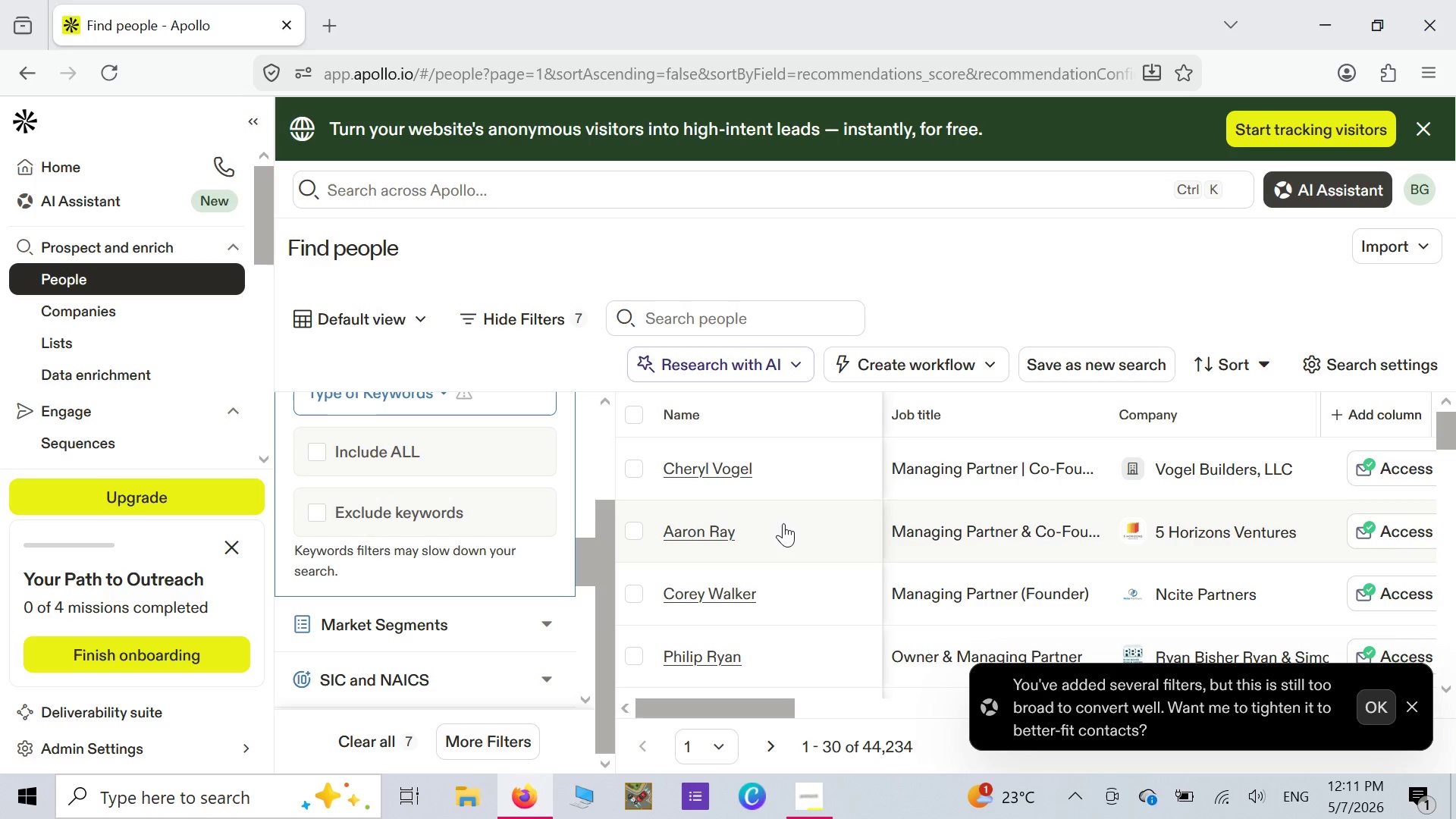 
scroll: coordinate [543, 512], scroll_direction: up, amount: 2.0
 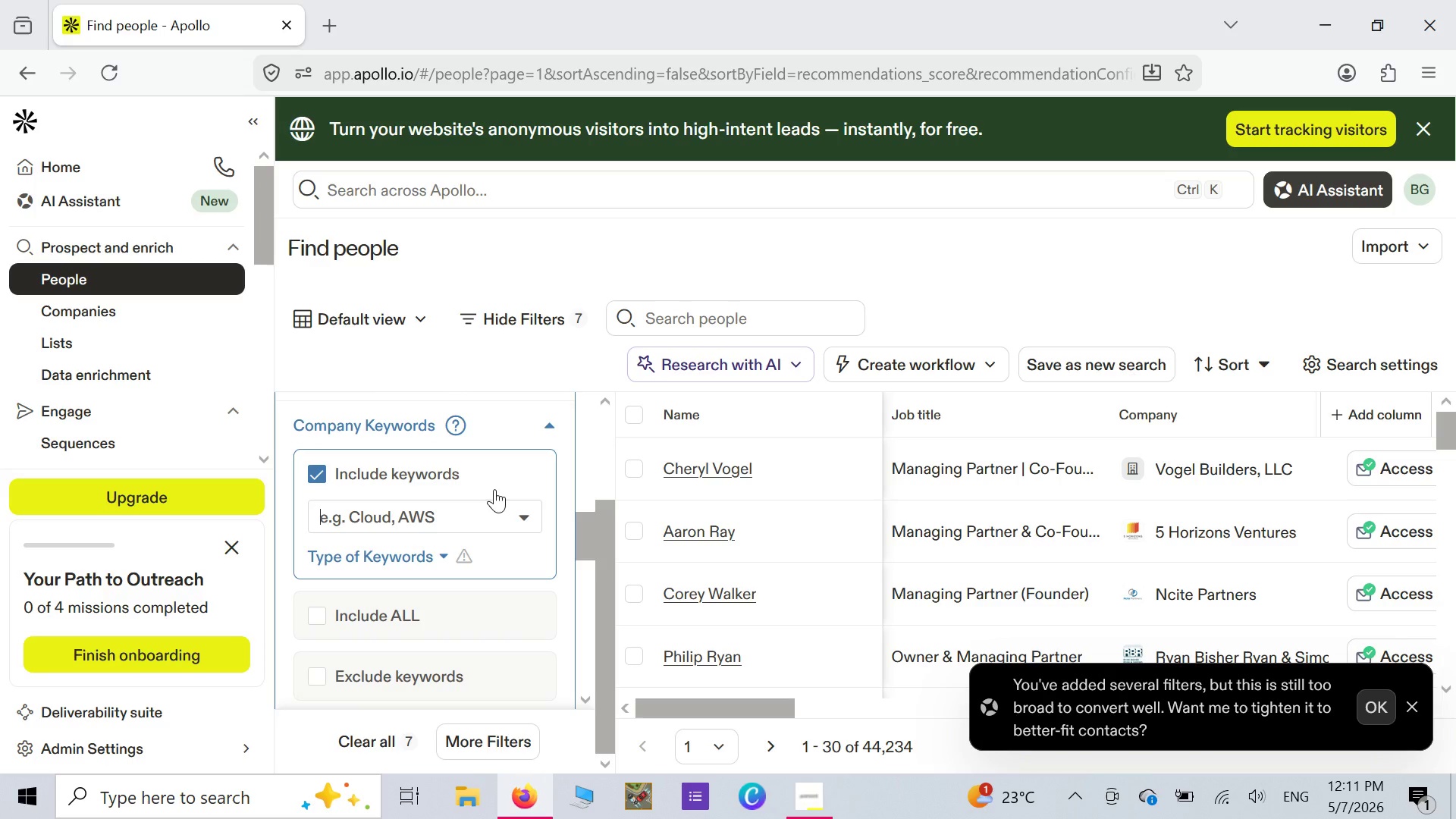 
wait(13.35)
 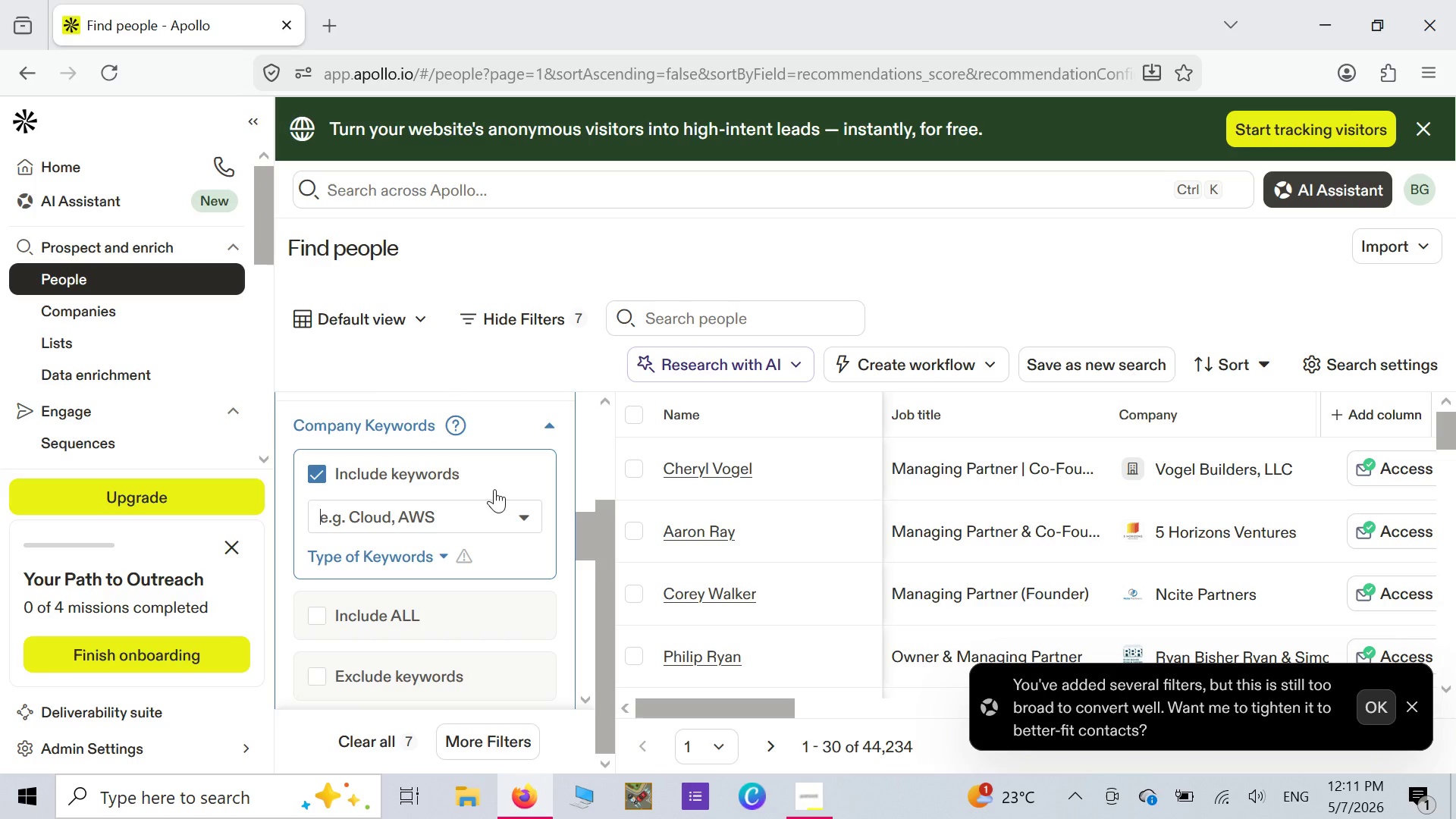 
type(tire)
 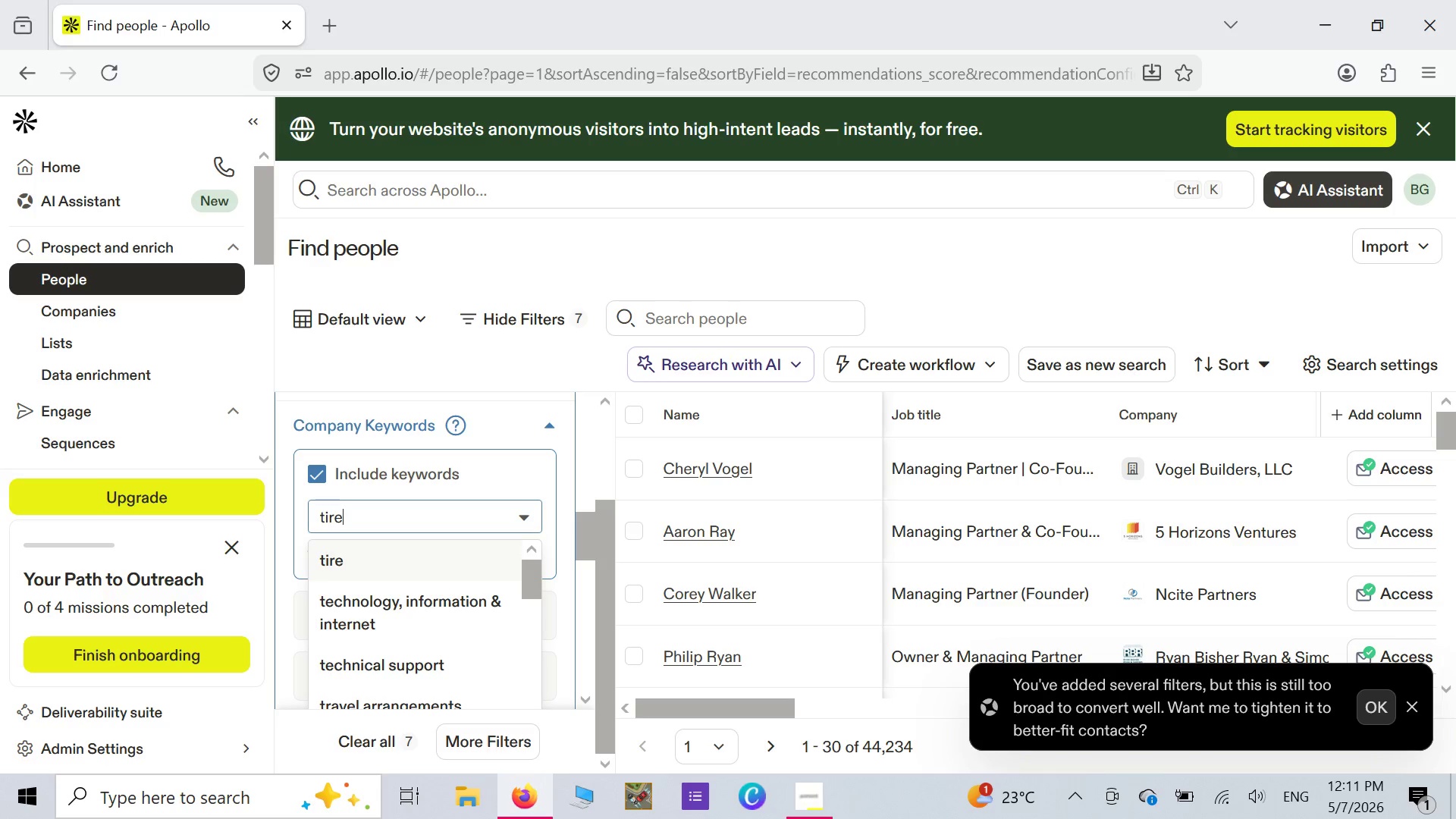 
key(Enter)
 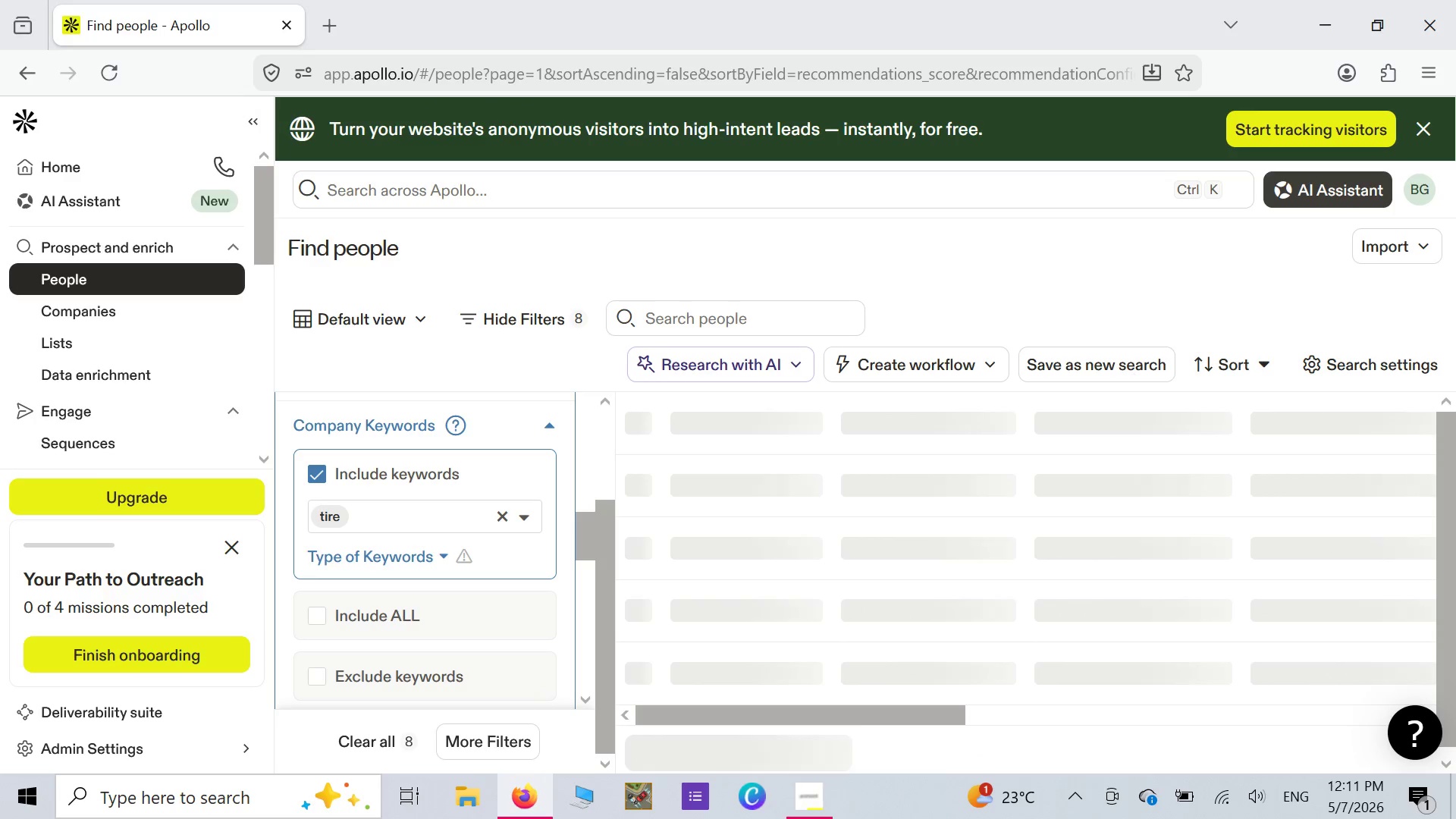 
wait(6.42)
 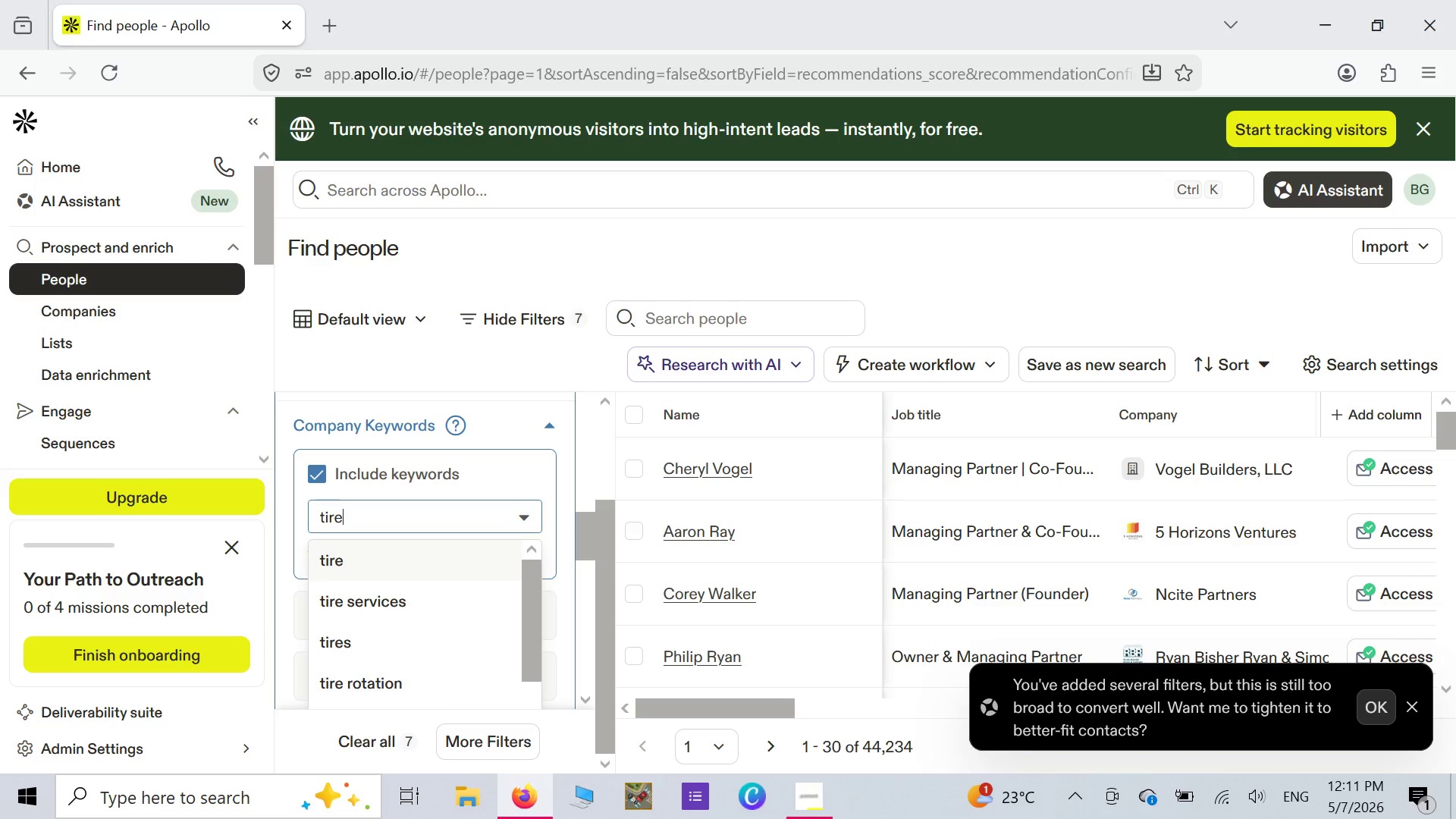 
type(brake)
 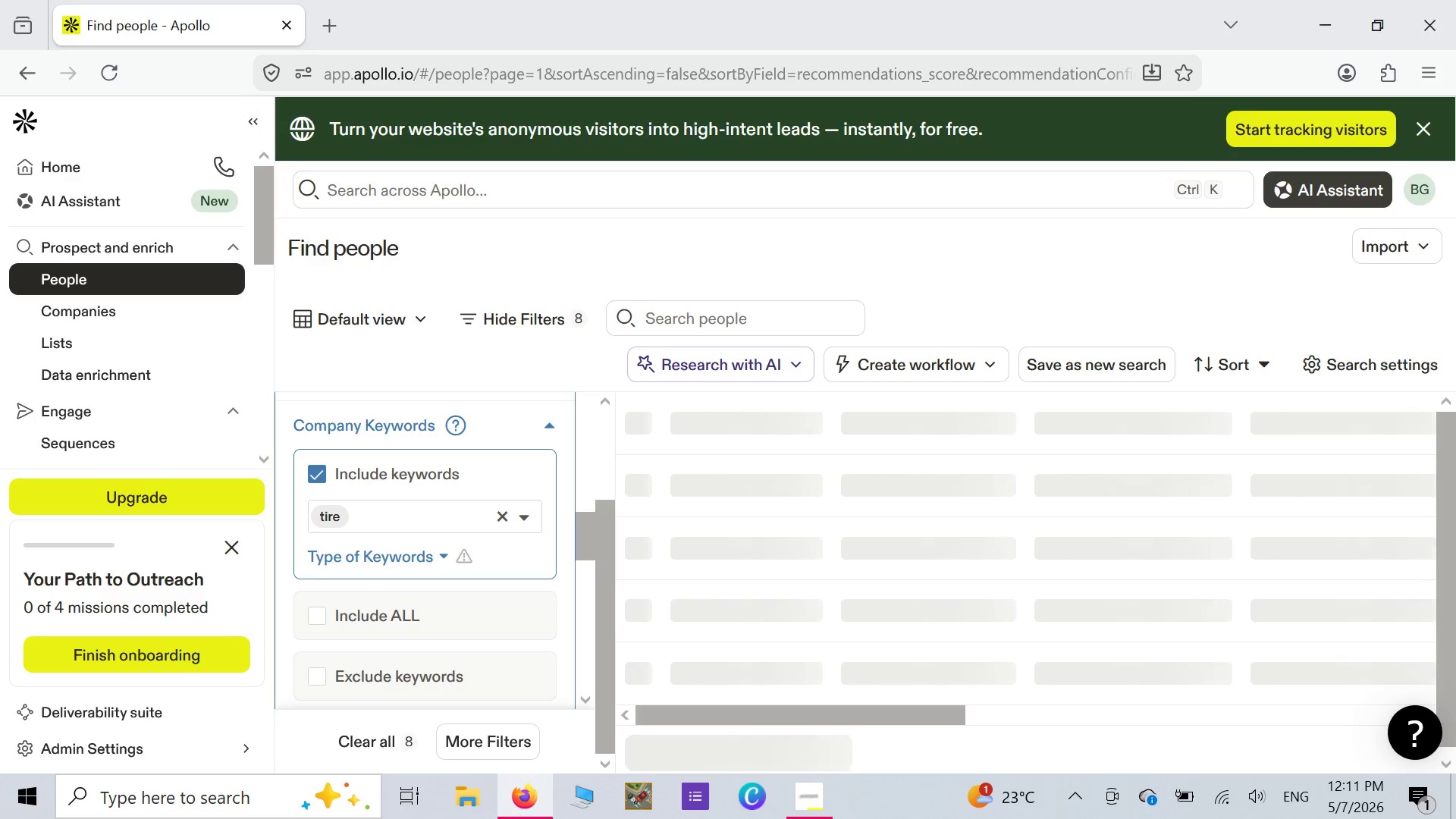 
key(Enter)
 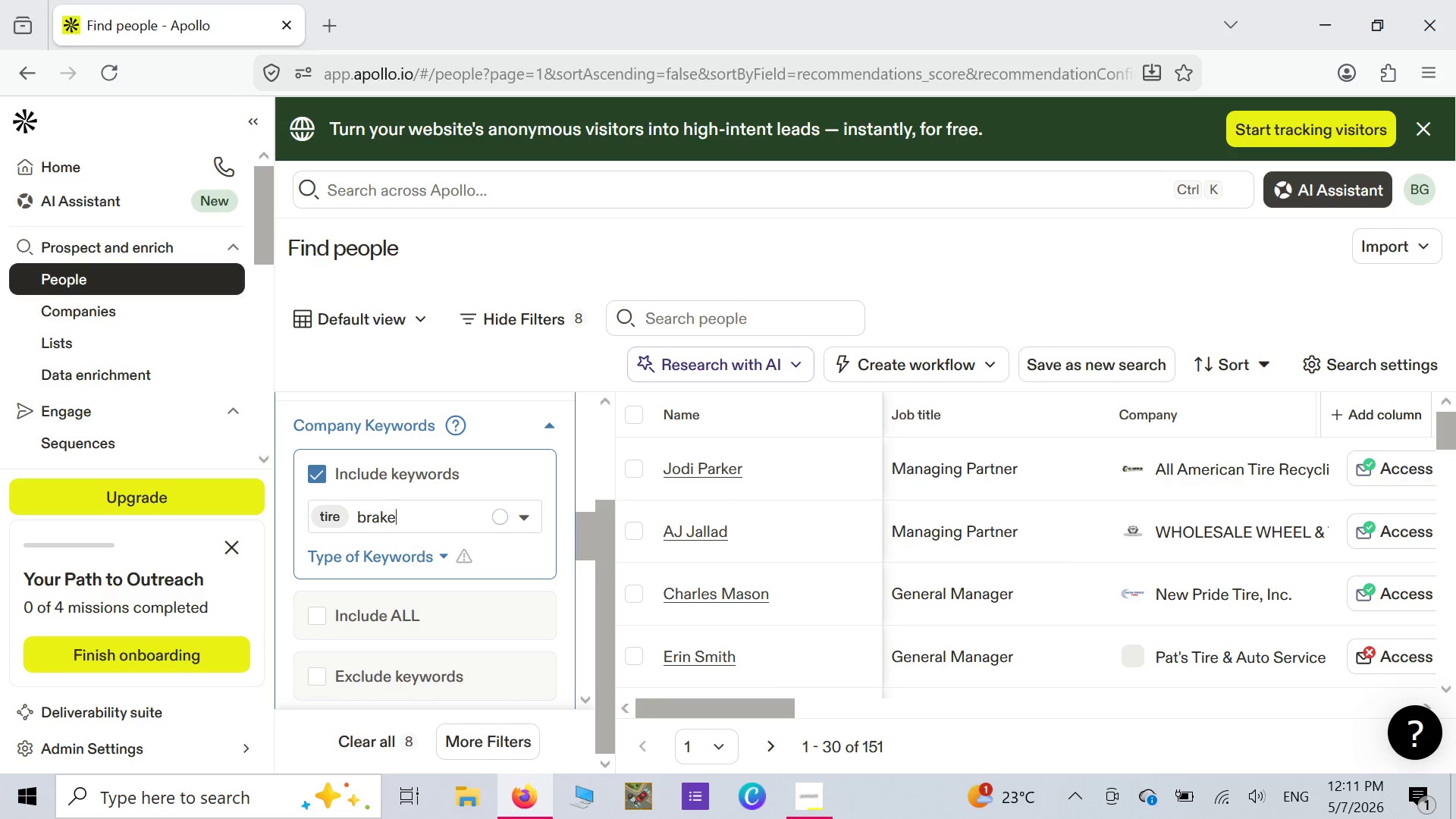 
wait(17.39)
 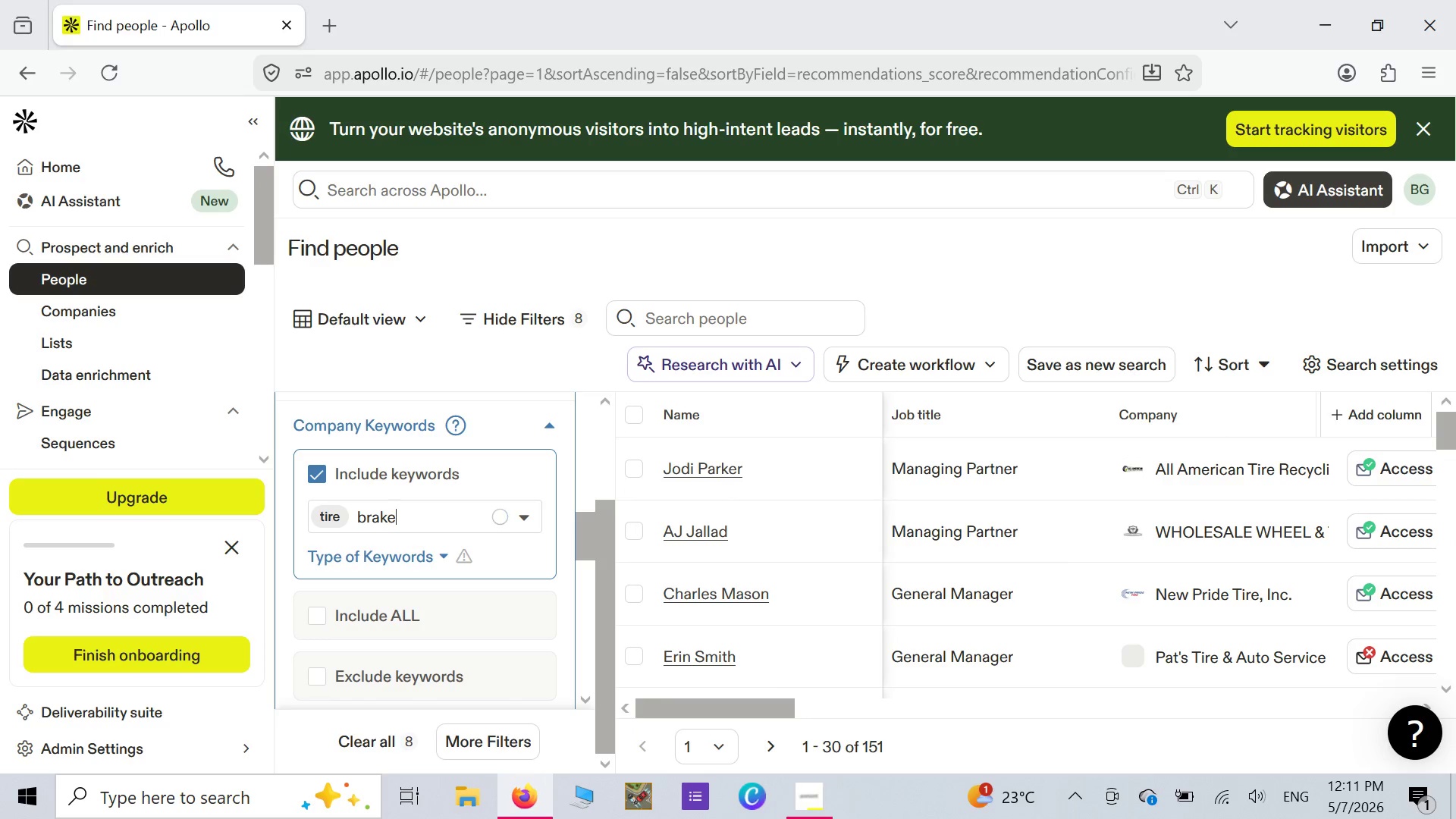 
key(Enter)
 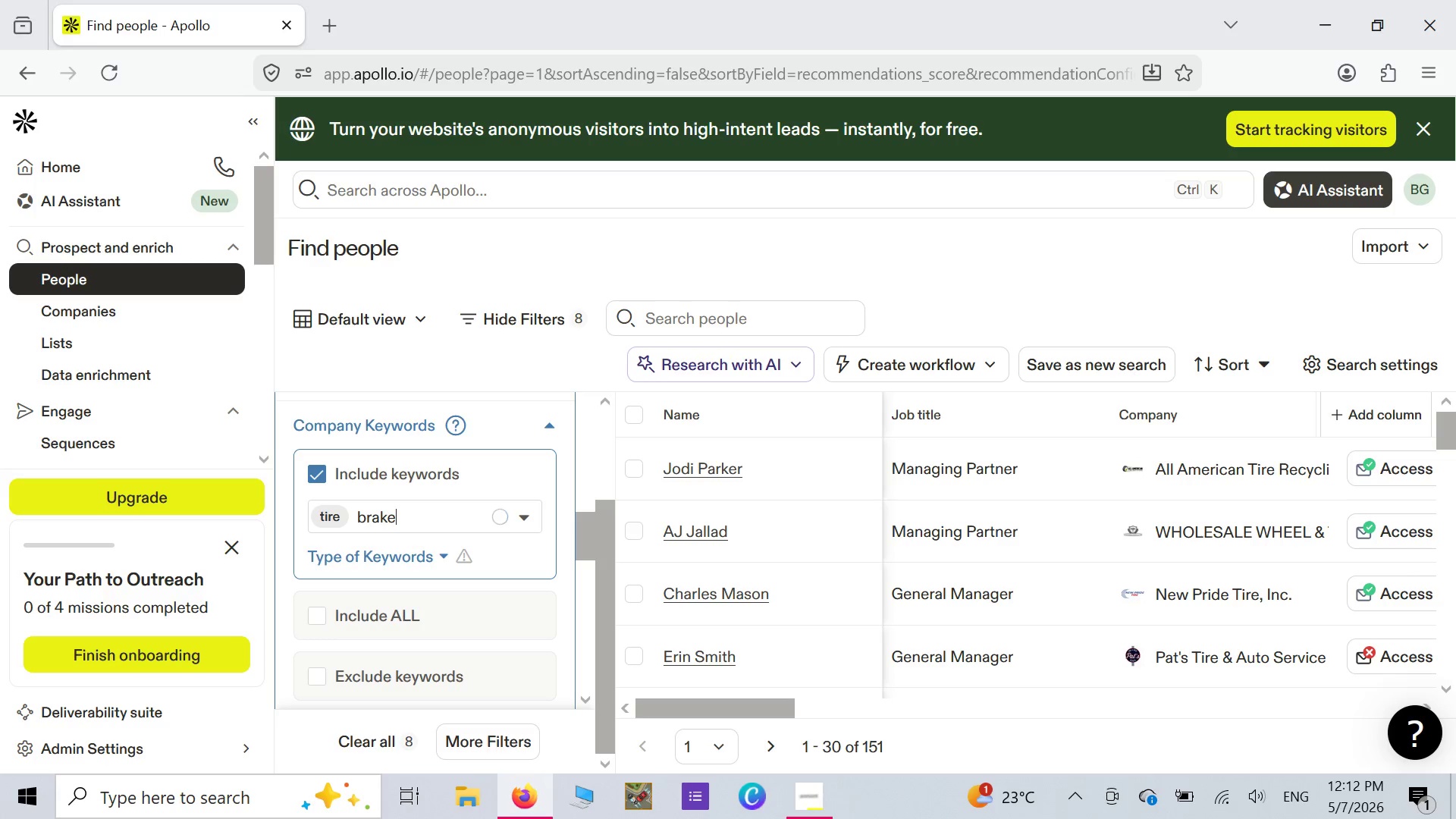 
wait(14.36)
 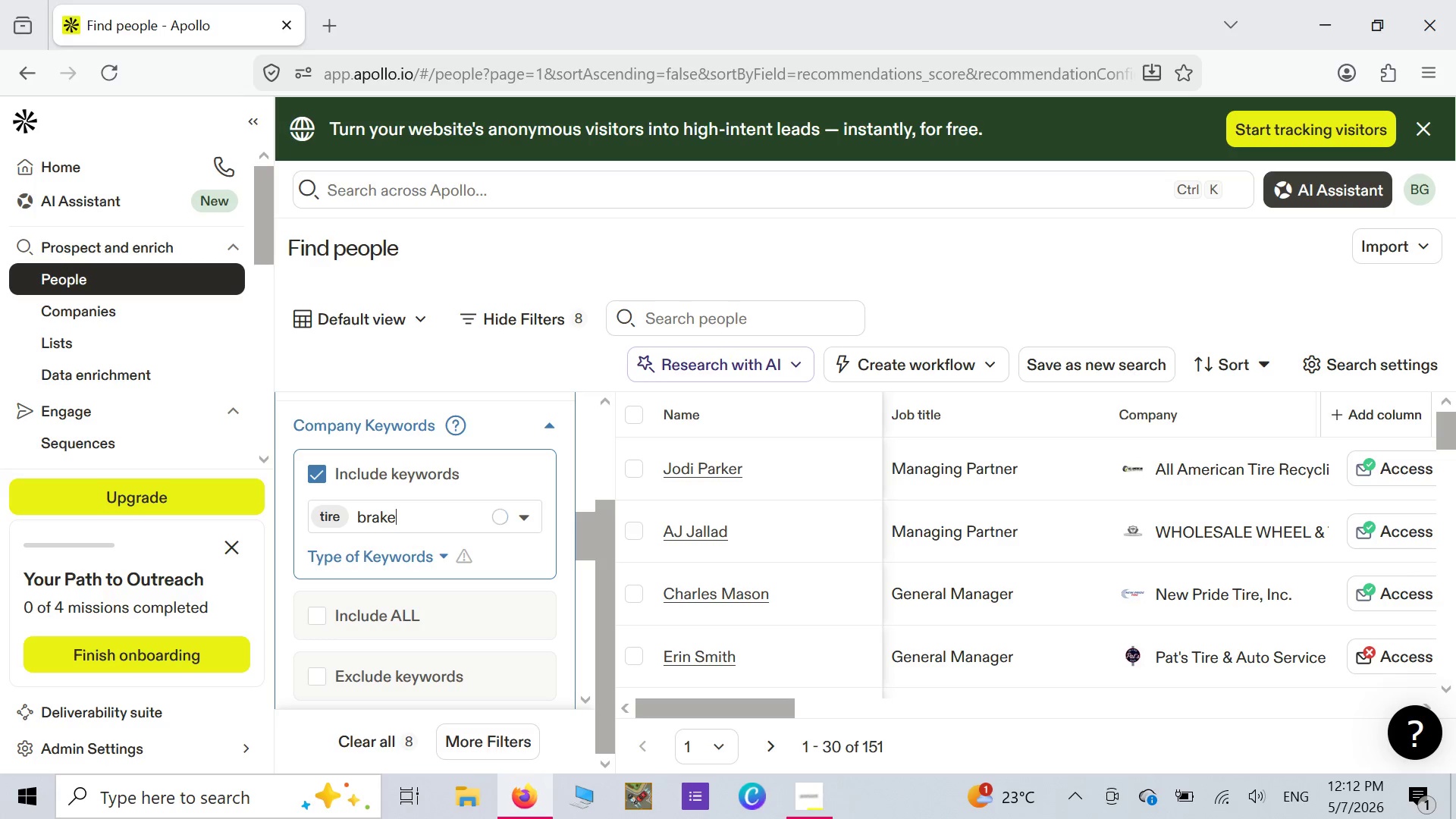 
left_click_drag(start_coordinate=[399, 564], to_coordinate=[404, 566])
 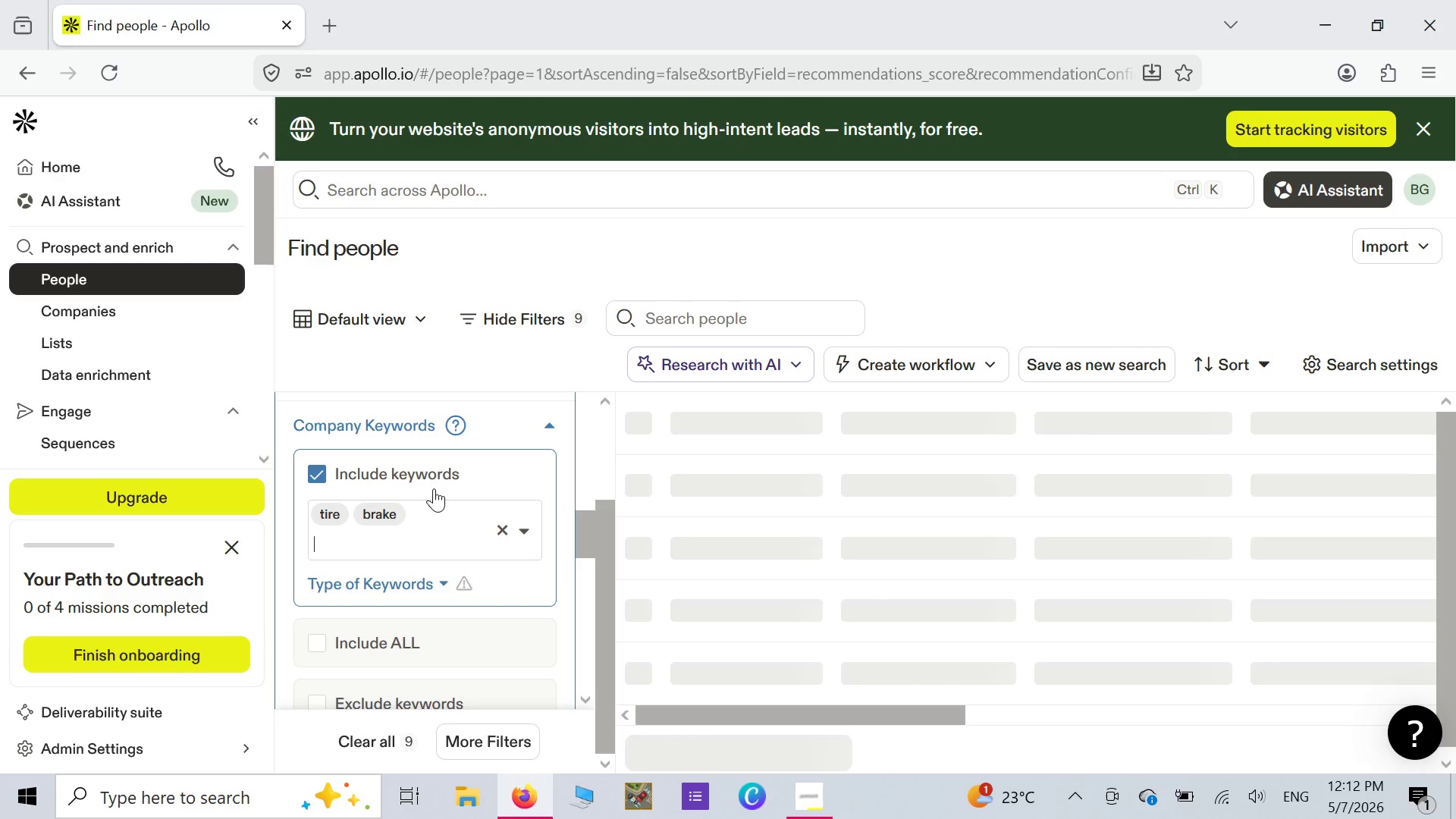 
wait(9.88)
 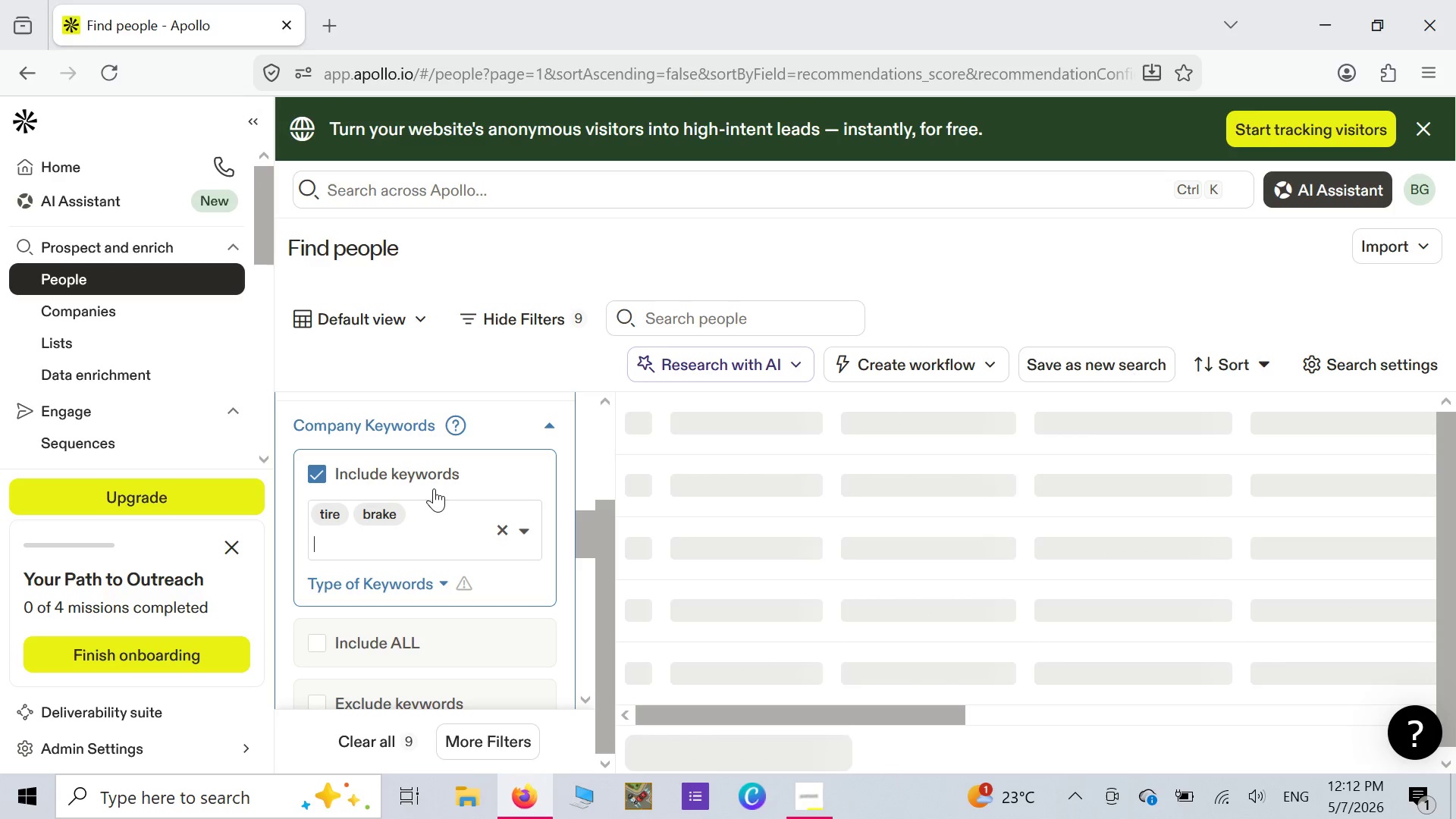 
type(muffler)
 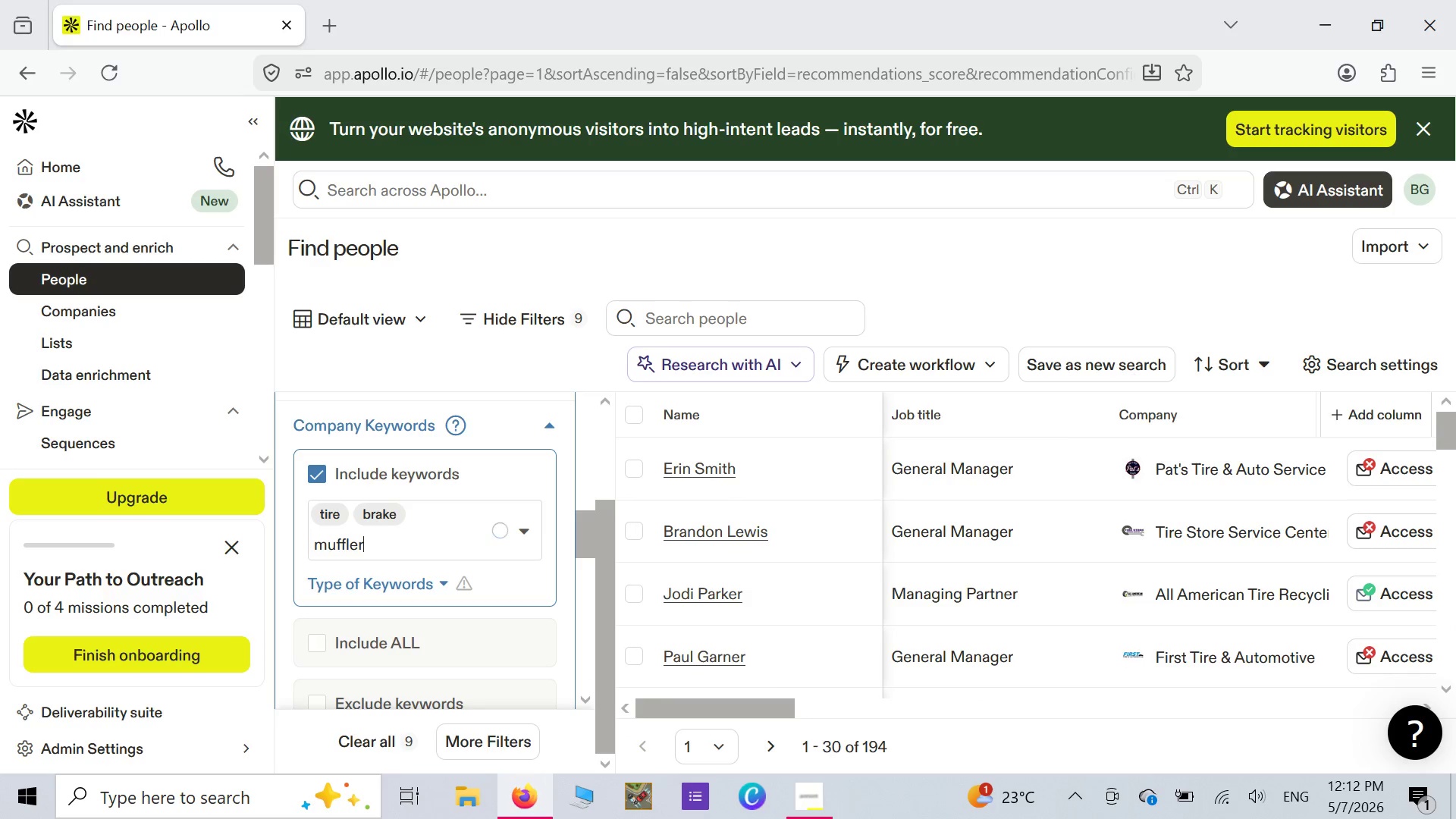 
wait(6.89)
 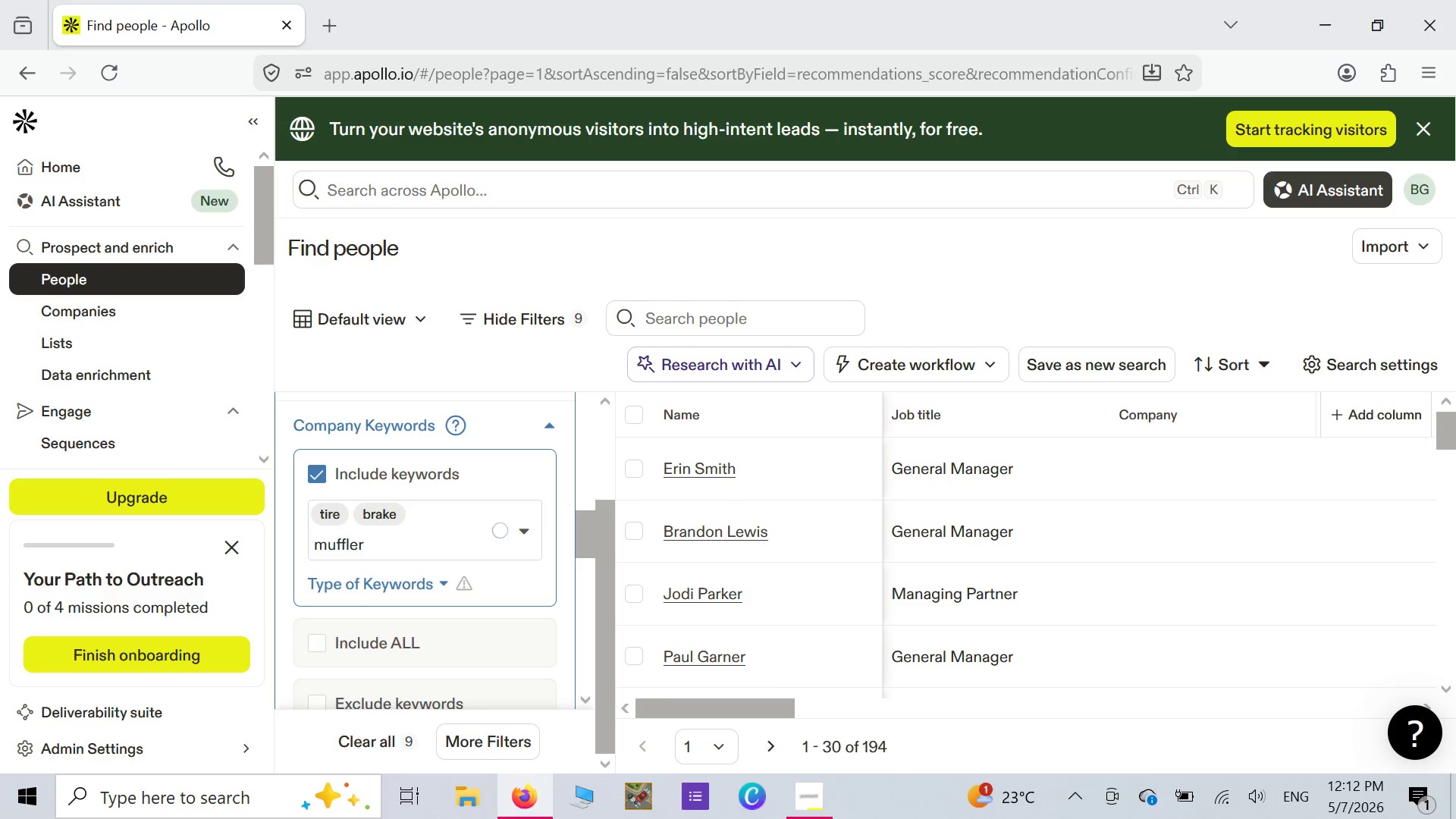 
key(Enter)
 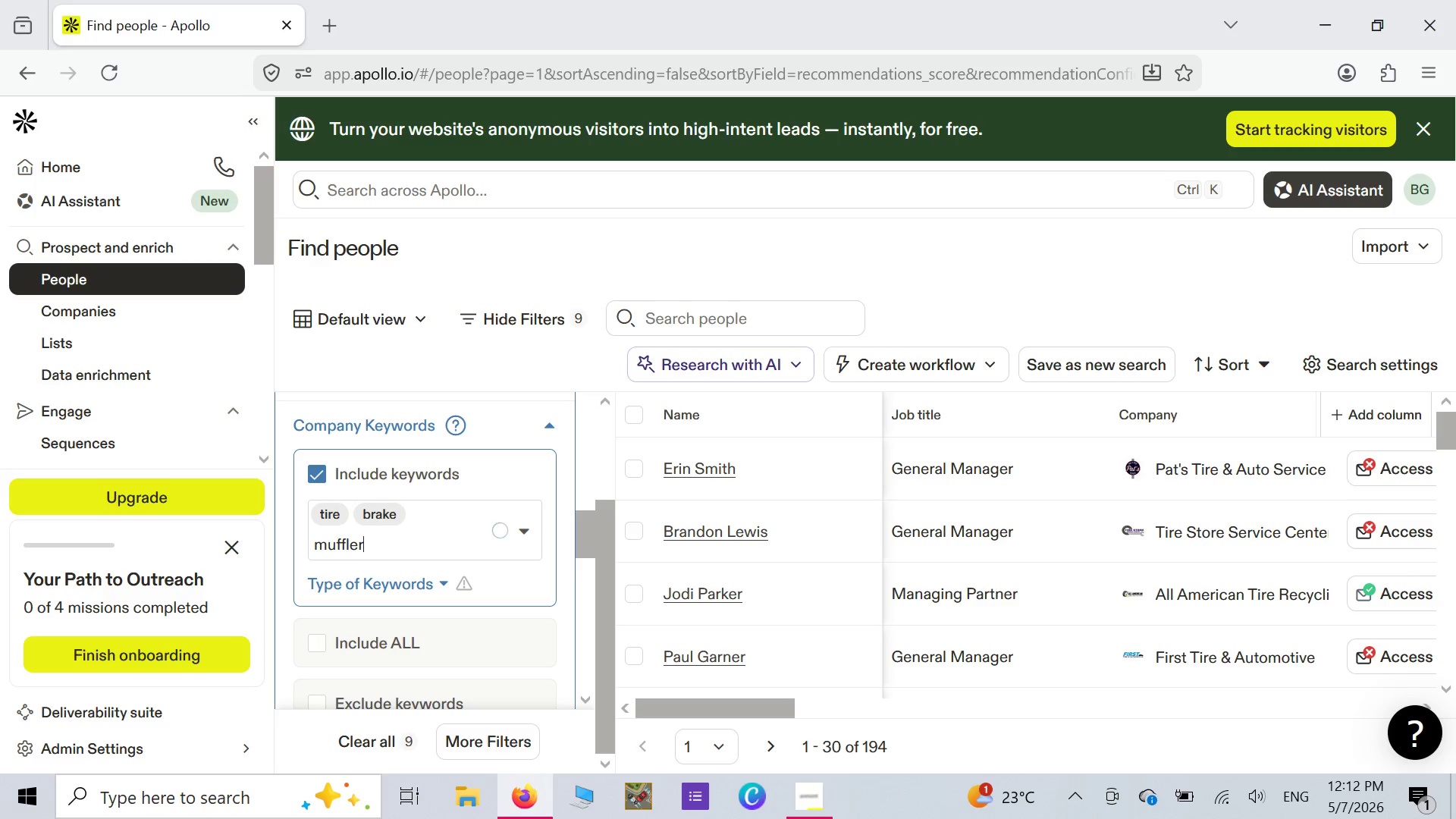 
wait(14.48)
 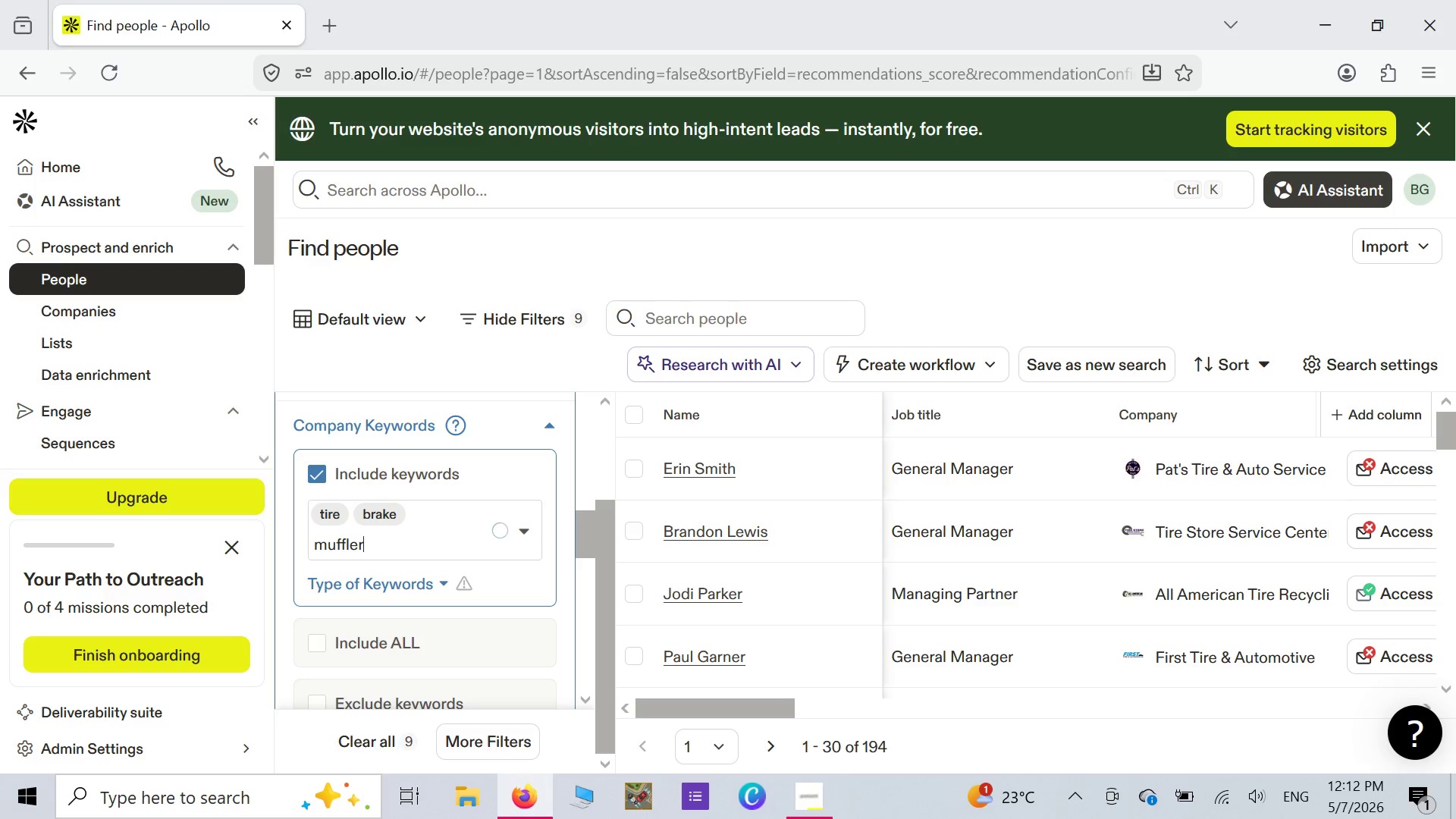 
left_click([356, 475])
 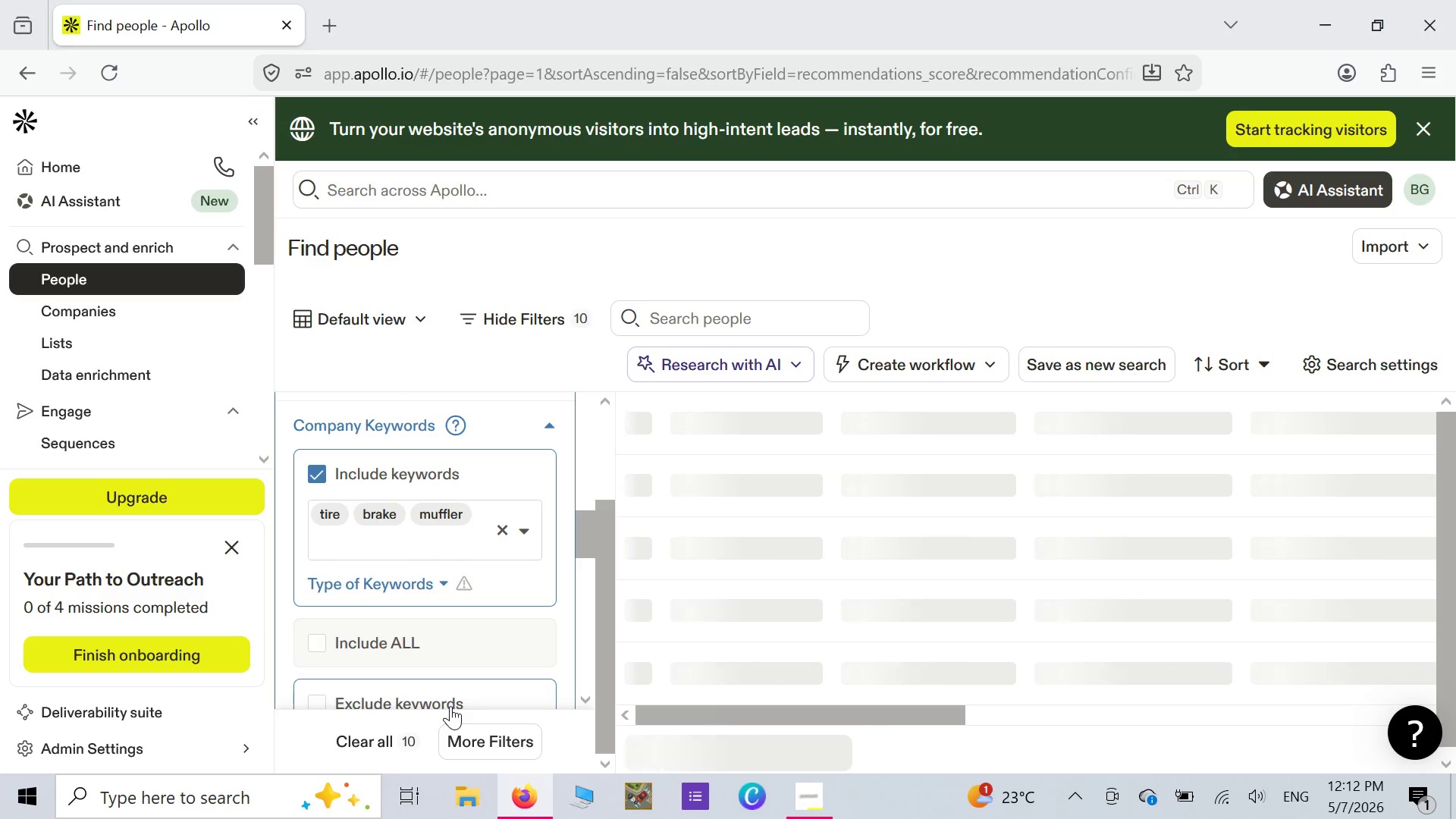 
wait(11.81)
 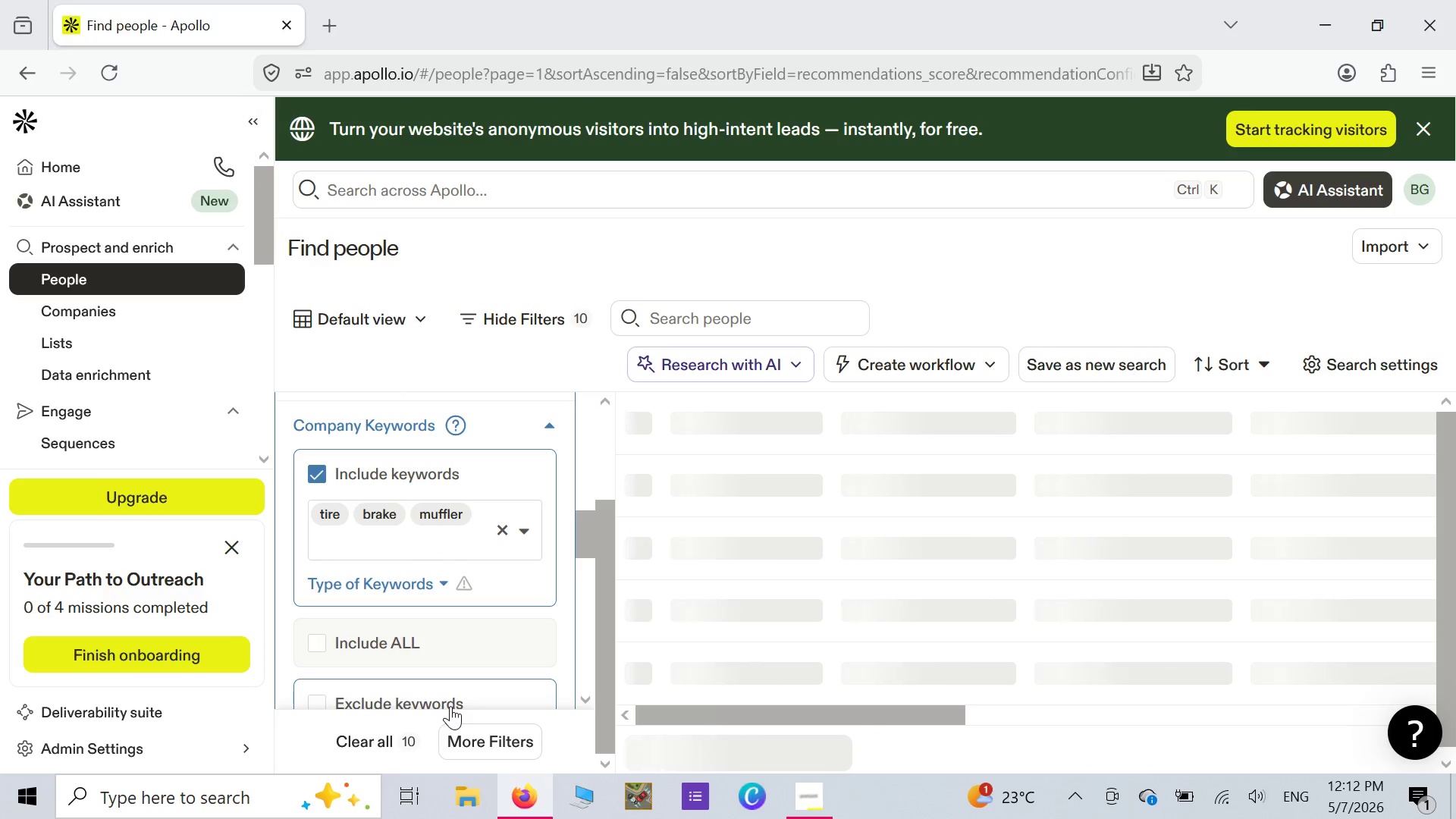 
type(transmission)
 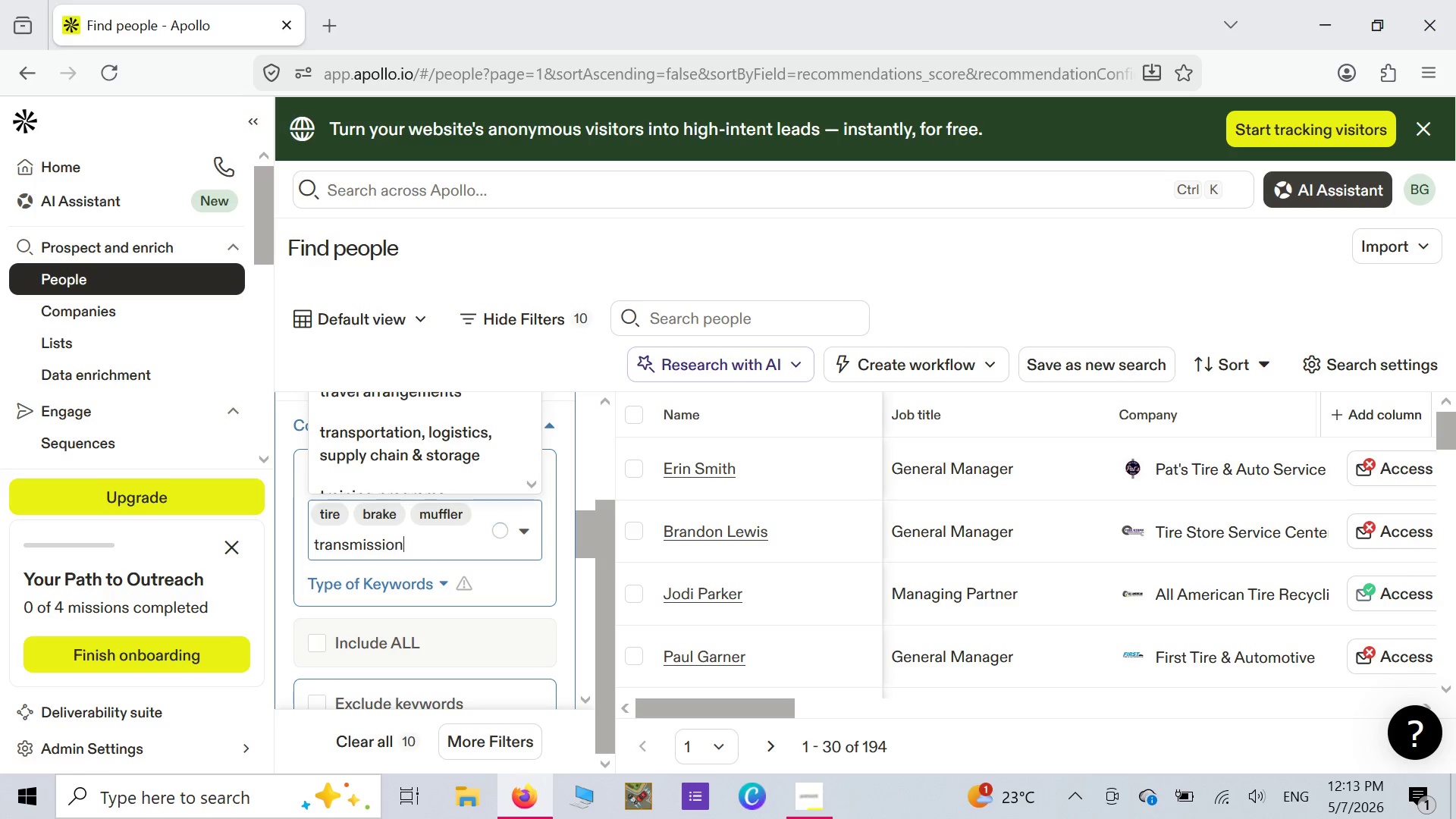 
wait(6.14)
 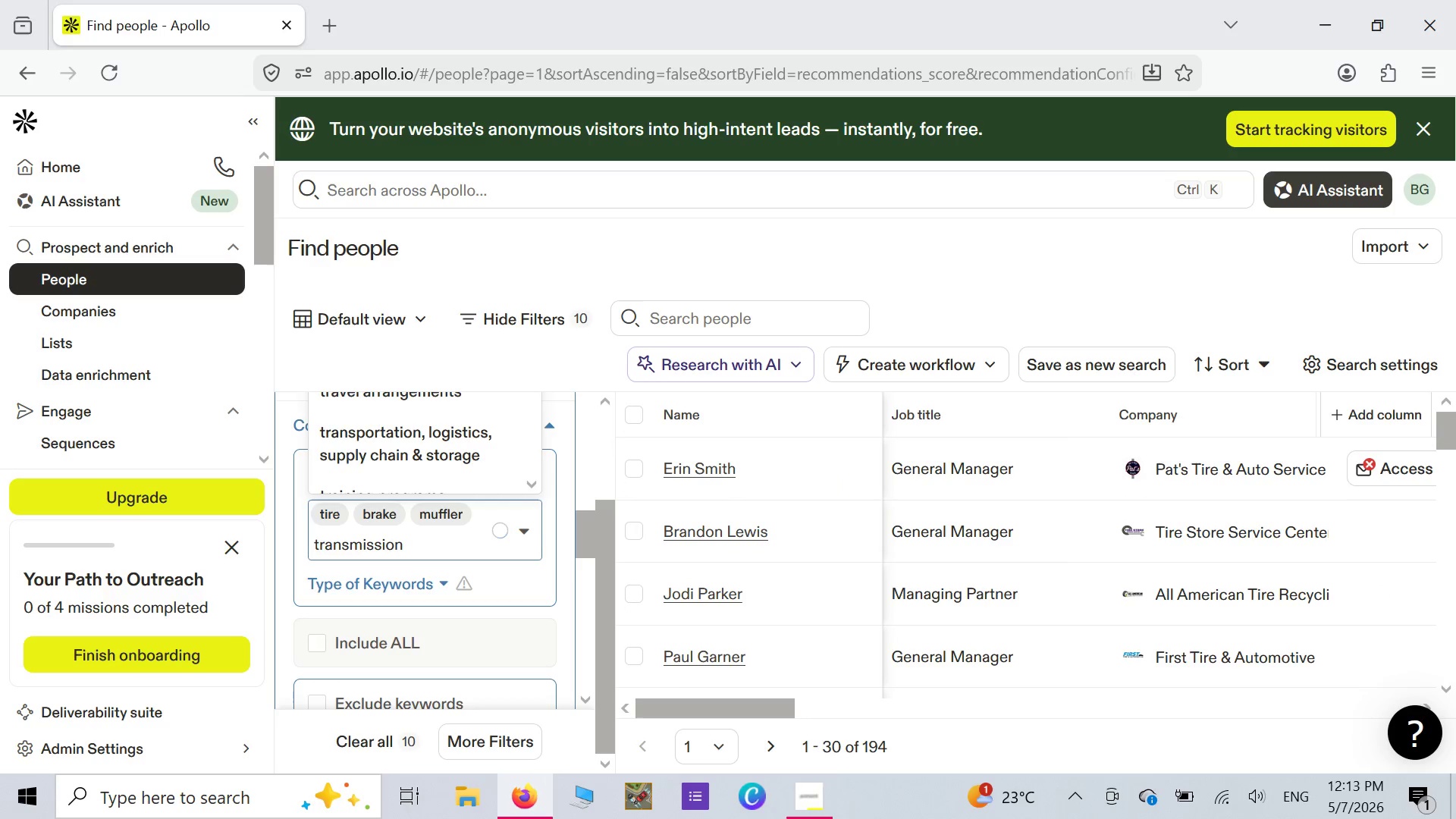 
key(Enter)
 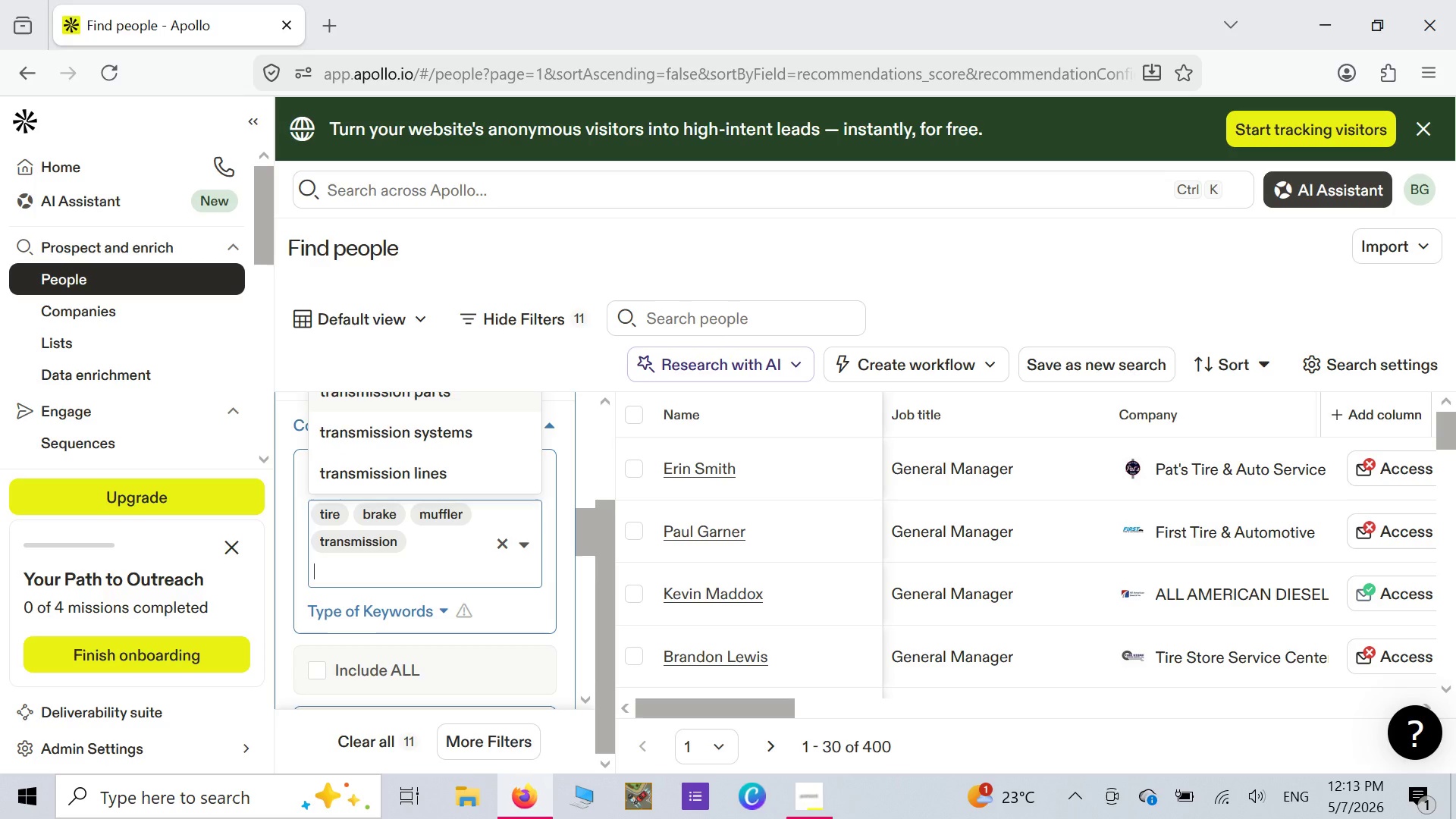 
wait(27.25)
 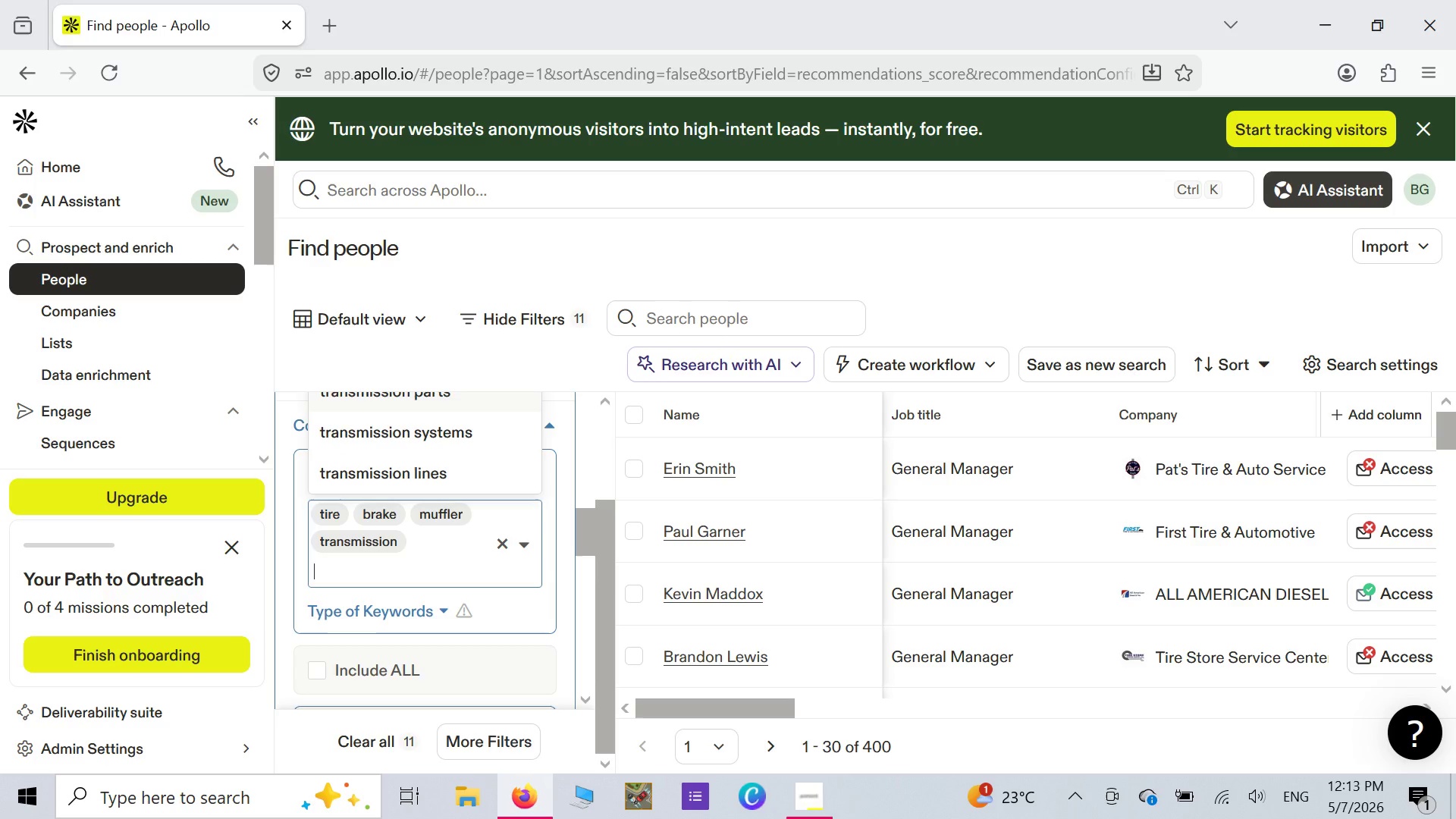 
scroll: coordinate [450, 585], scroll_direction: down, amount: 2.0
 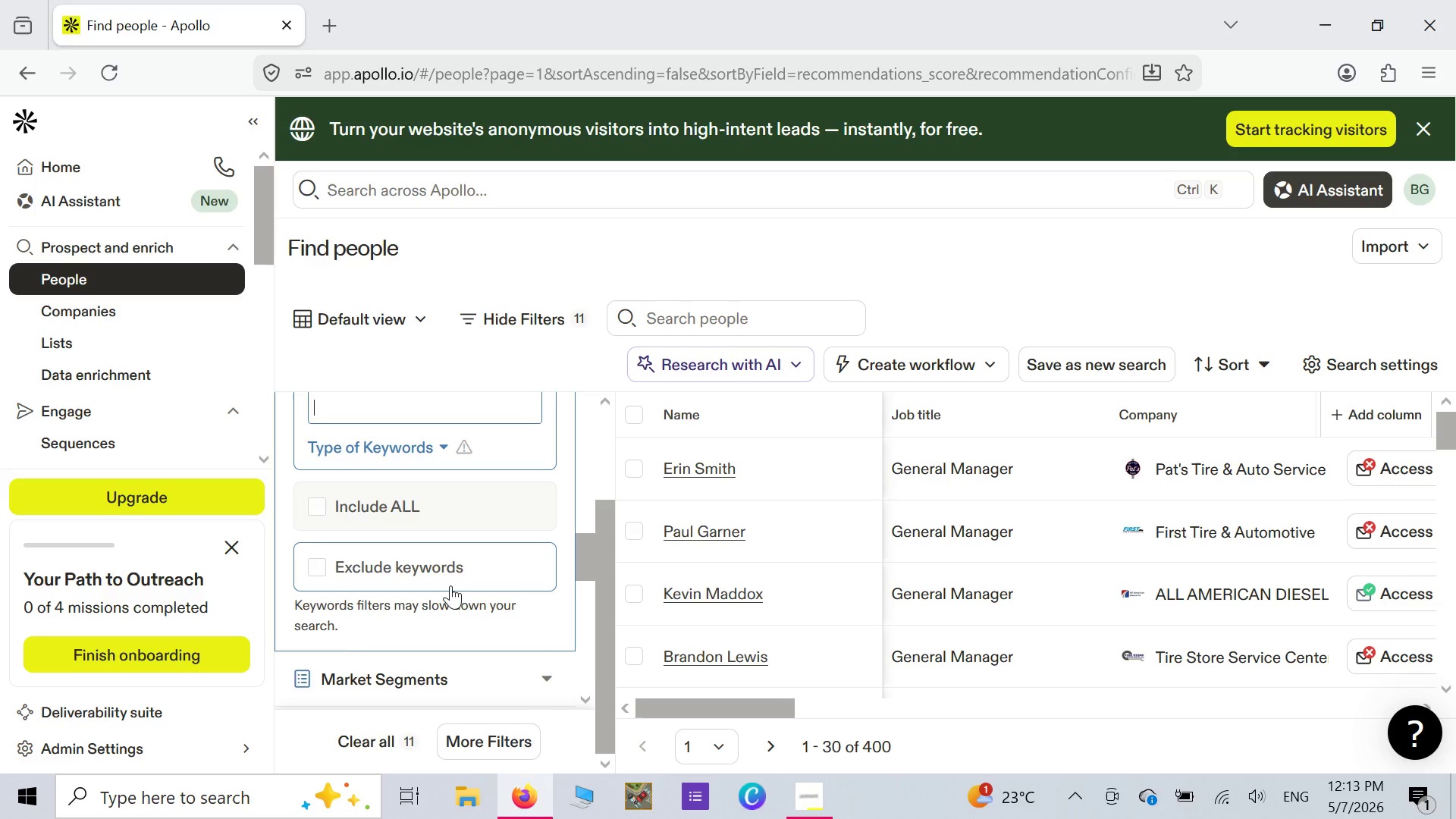 
scroll: coordinate [450, 585], scroll_direction: up, amount: 2.0
 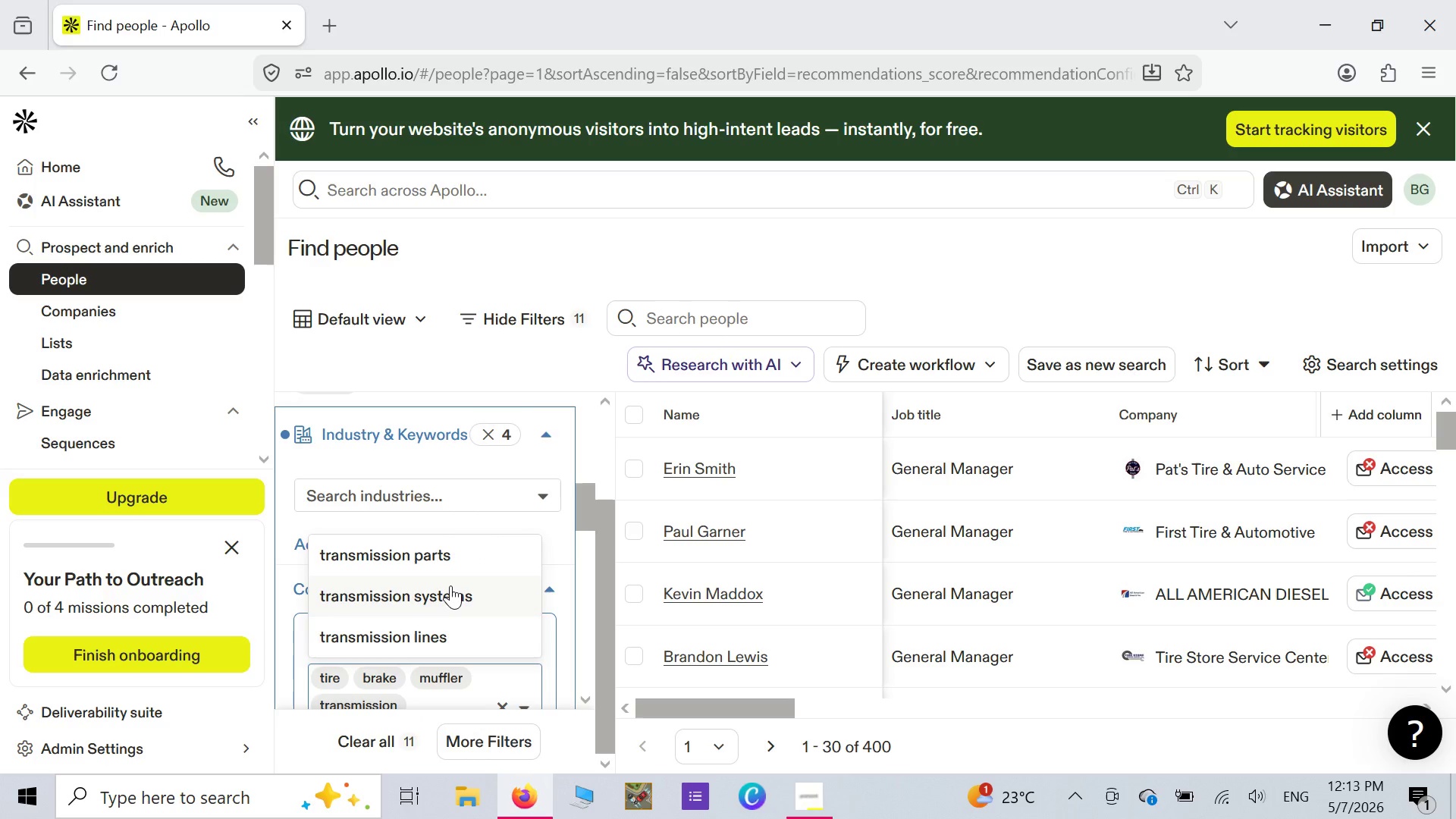 
scroll: coordinate [450, 585], scroll_direction: down, amount: 2.0
 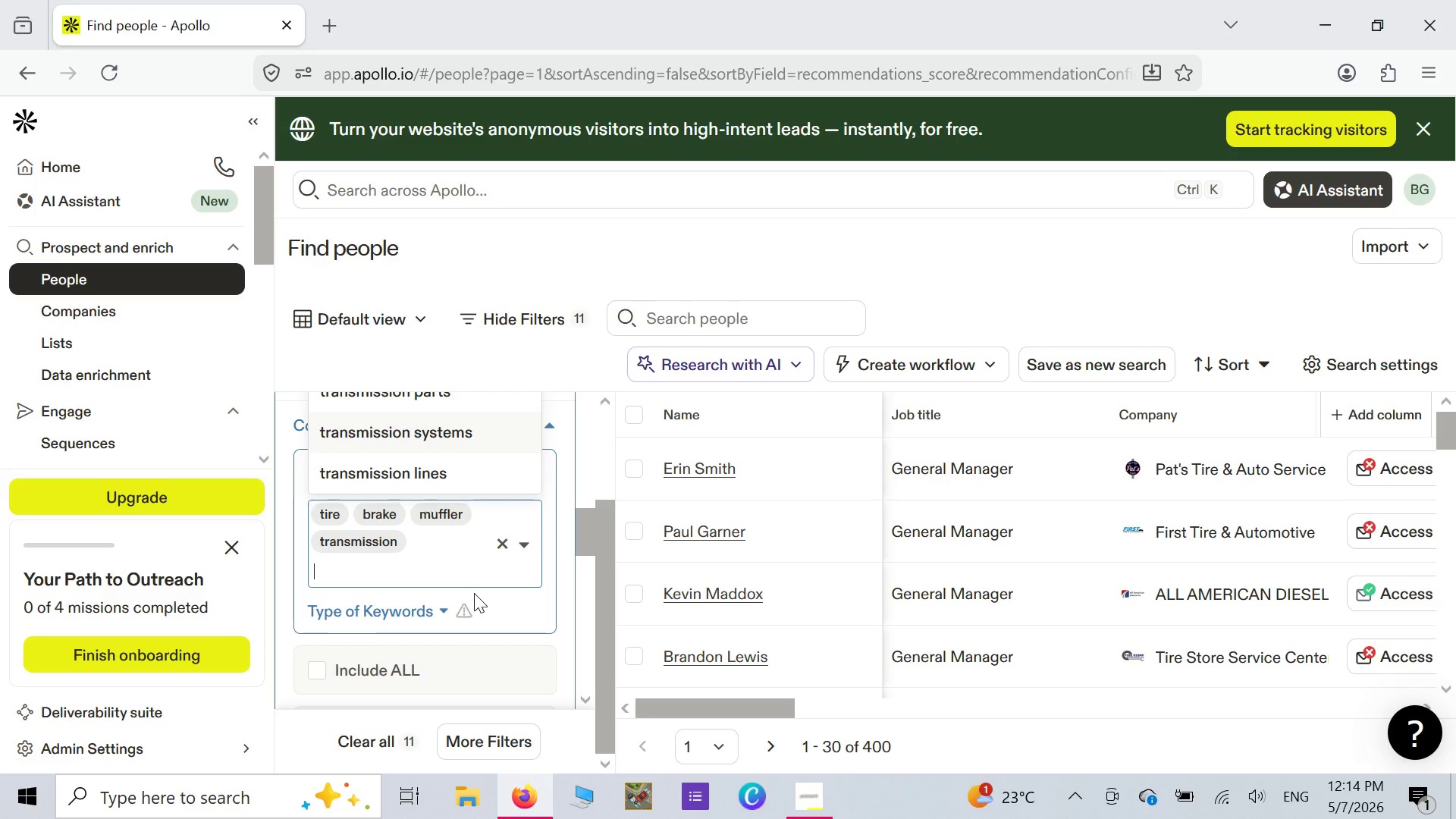 
wait(20.25)
 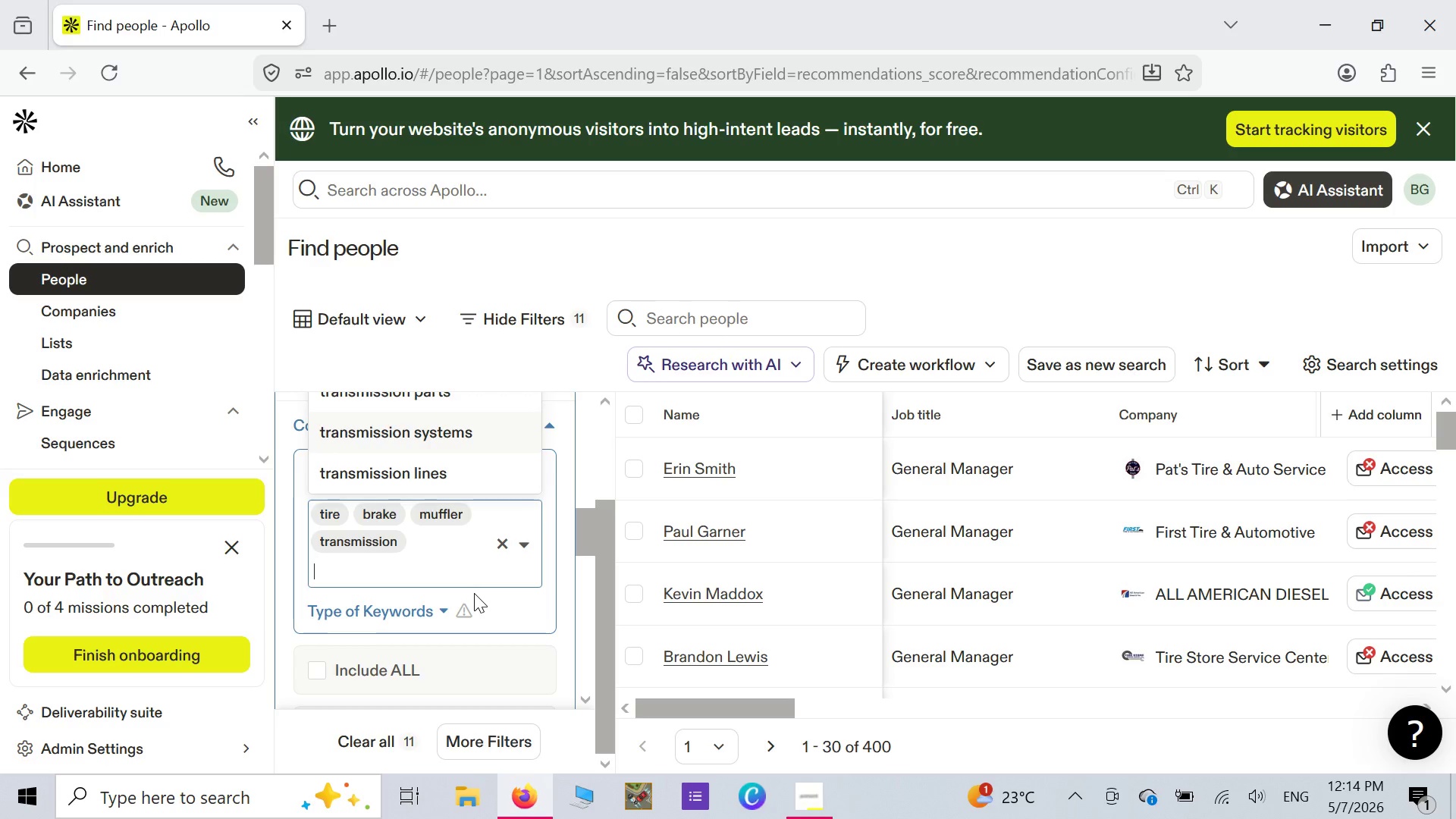 
type(auto )
 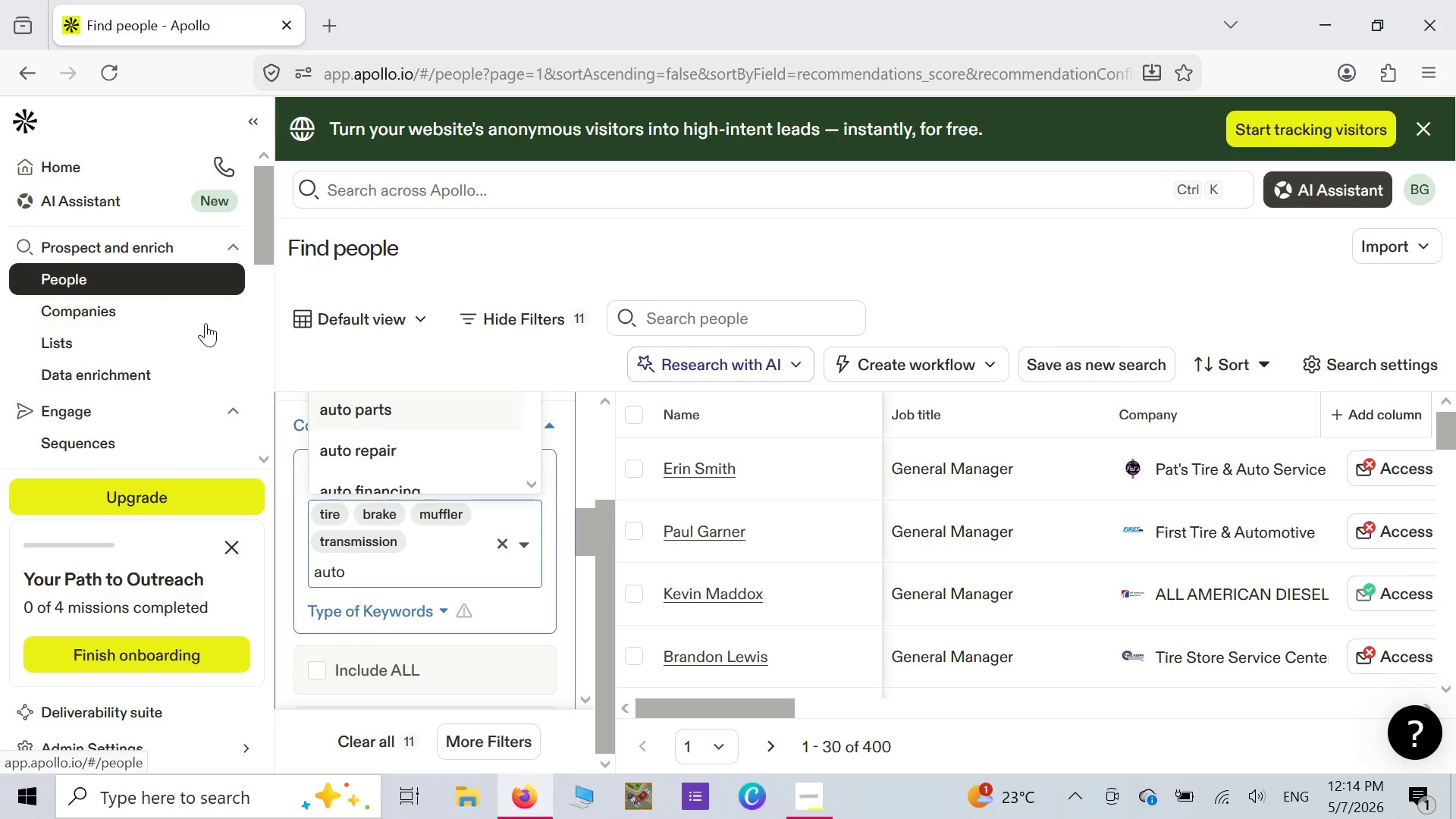 
left_click([398, 457])
 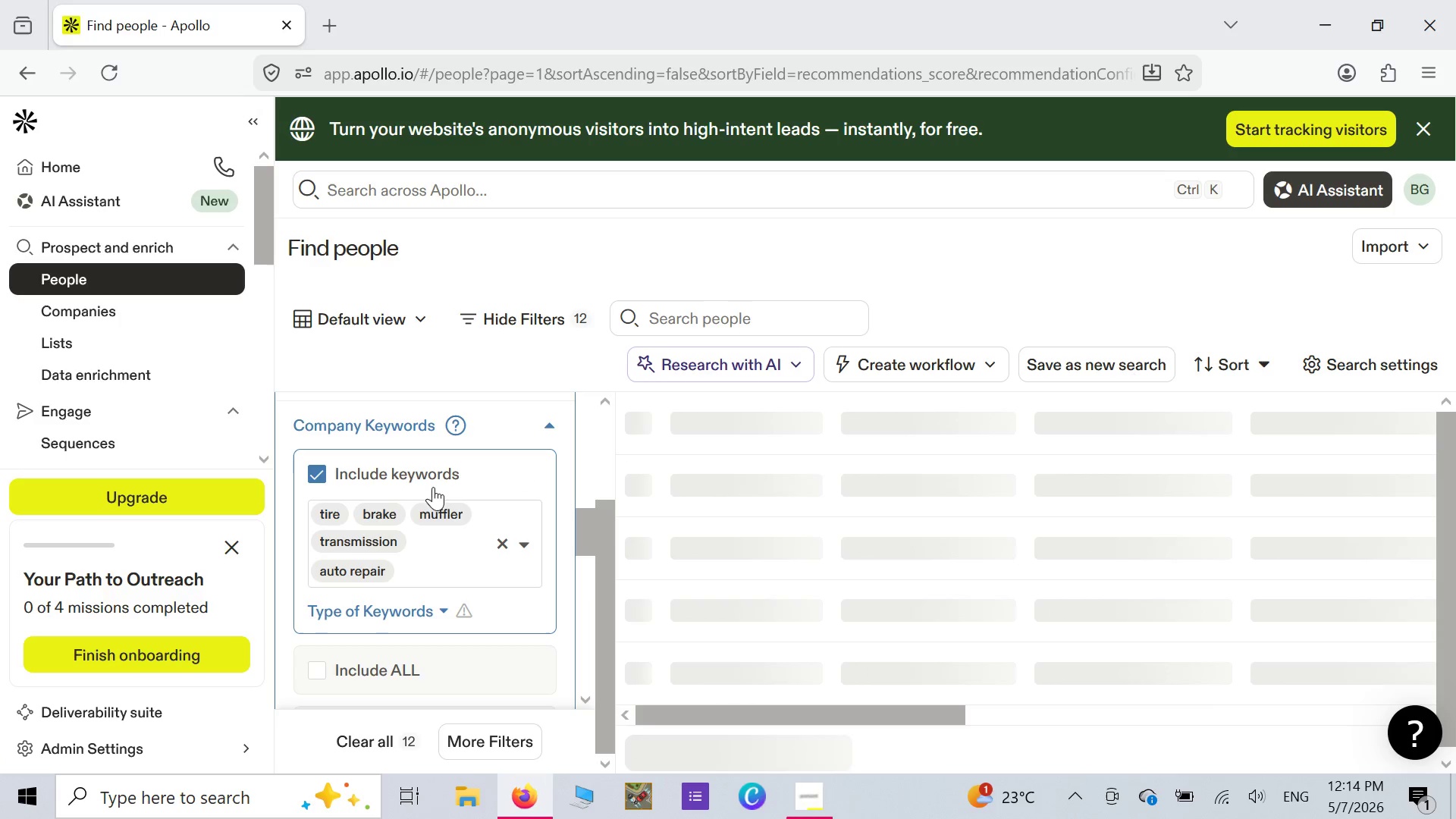 
wait(6.33)
 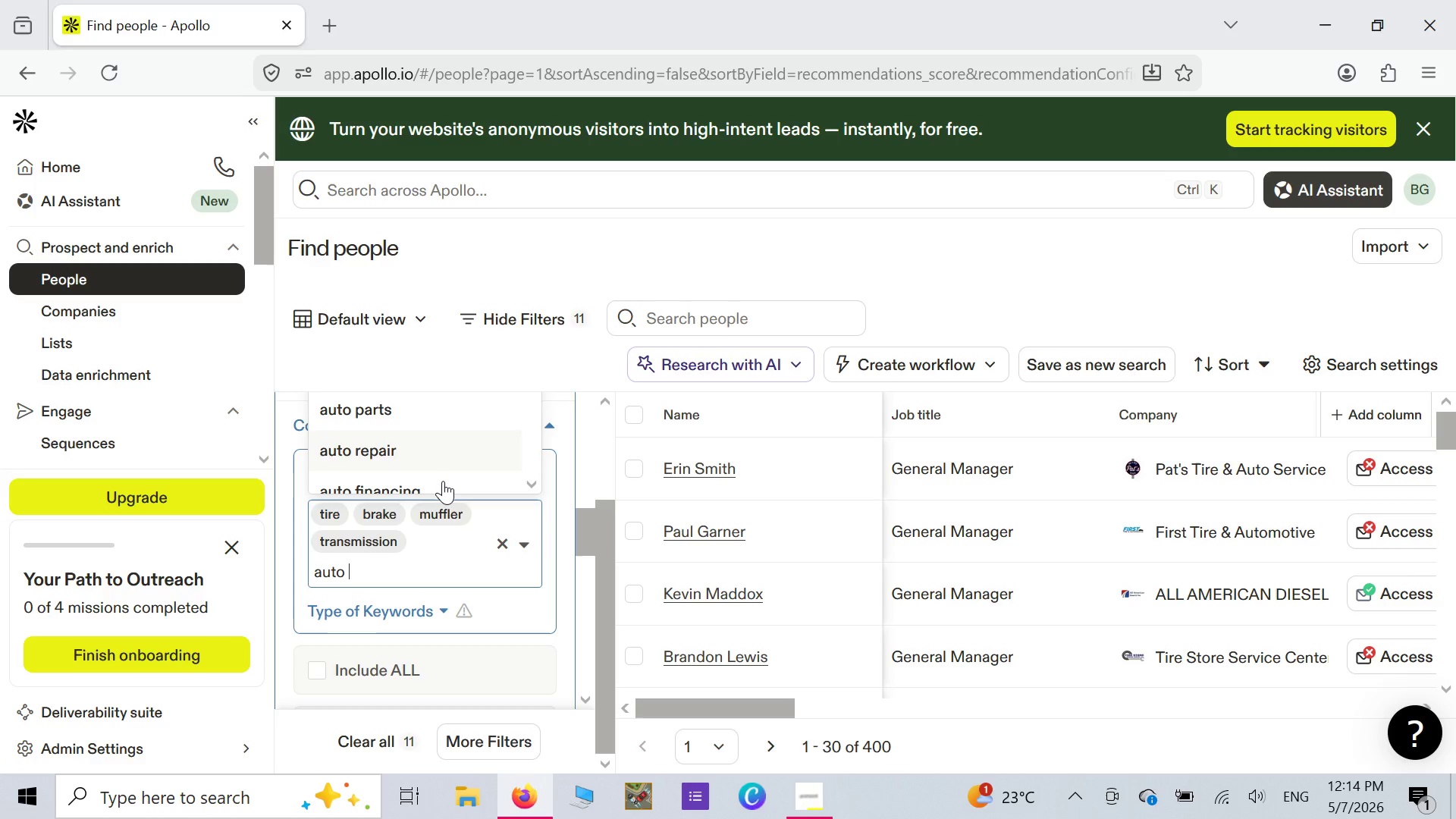 
left_click([444, 616])
 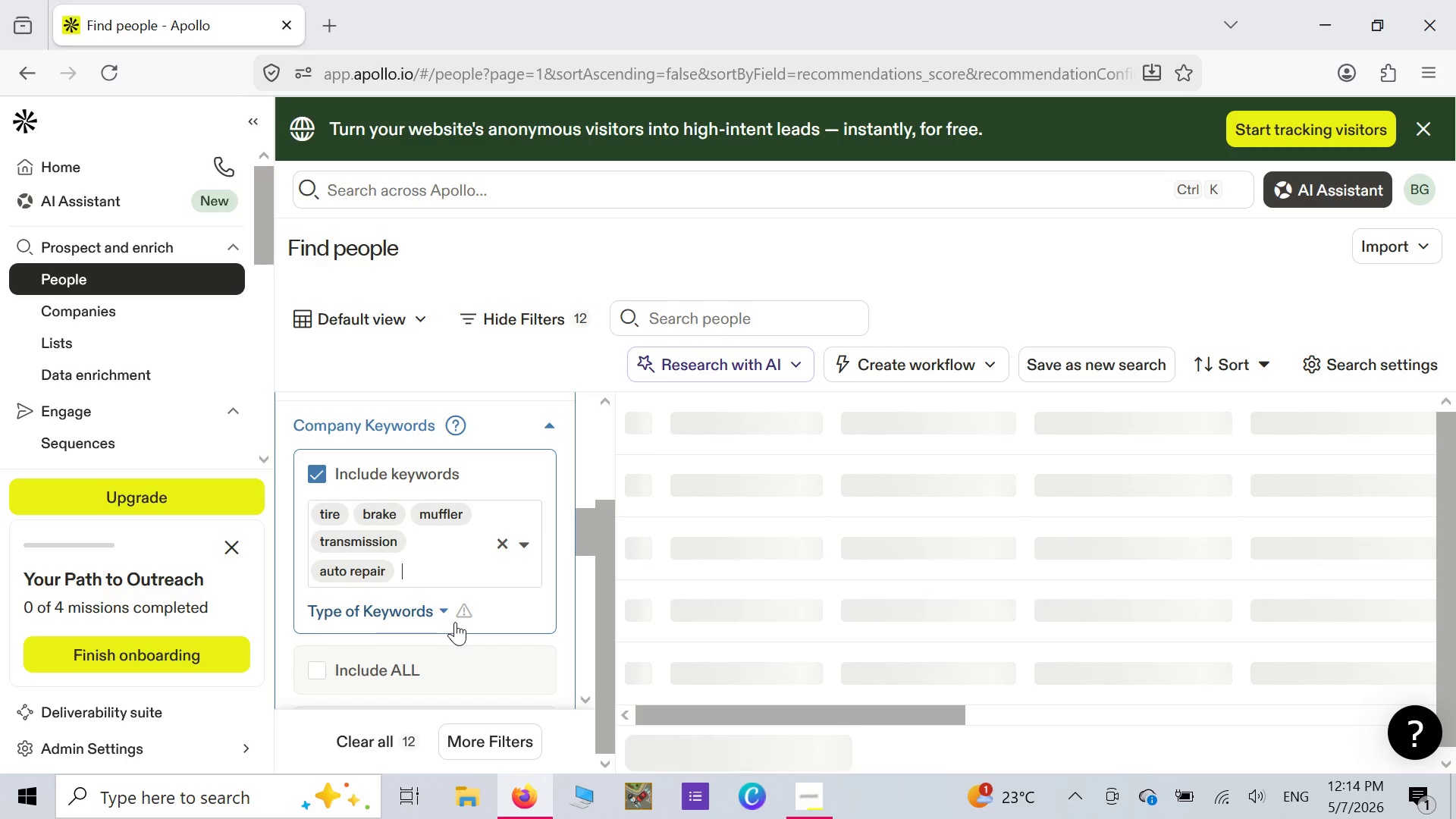 
wait(12.36)
 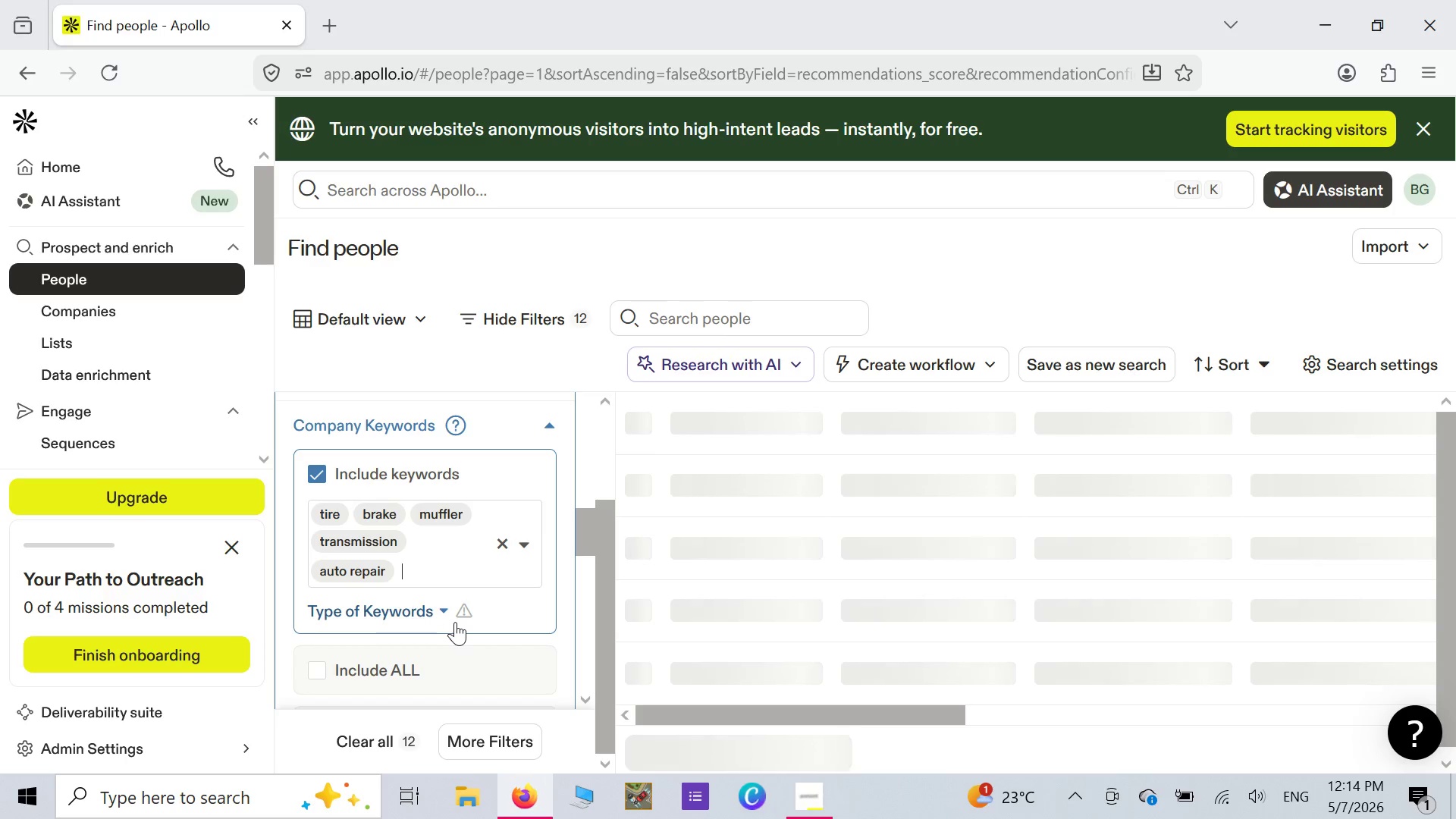 
scroll: coordinate [414, 645], scroll_direction: down, amount: 2.0
 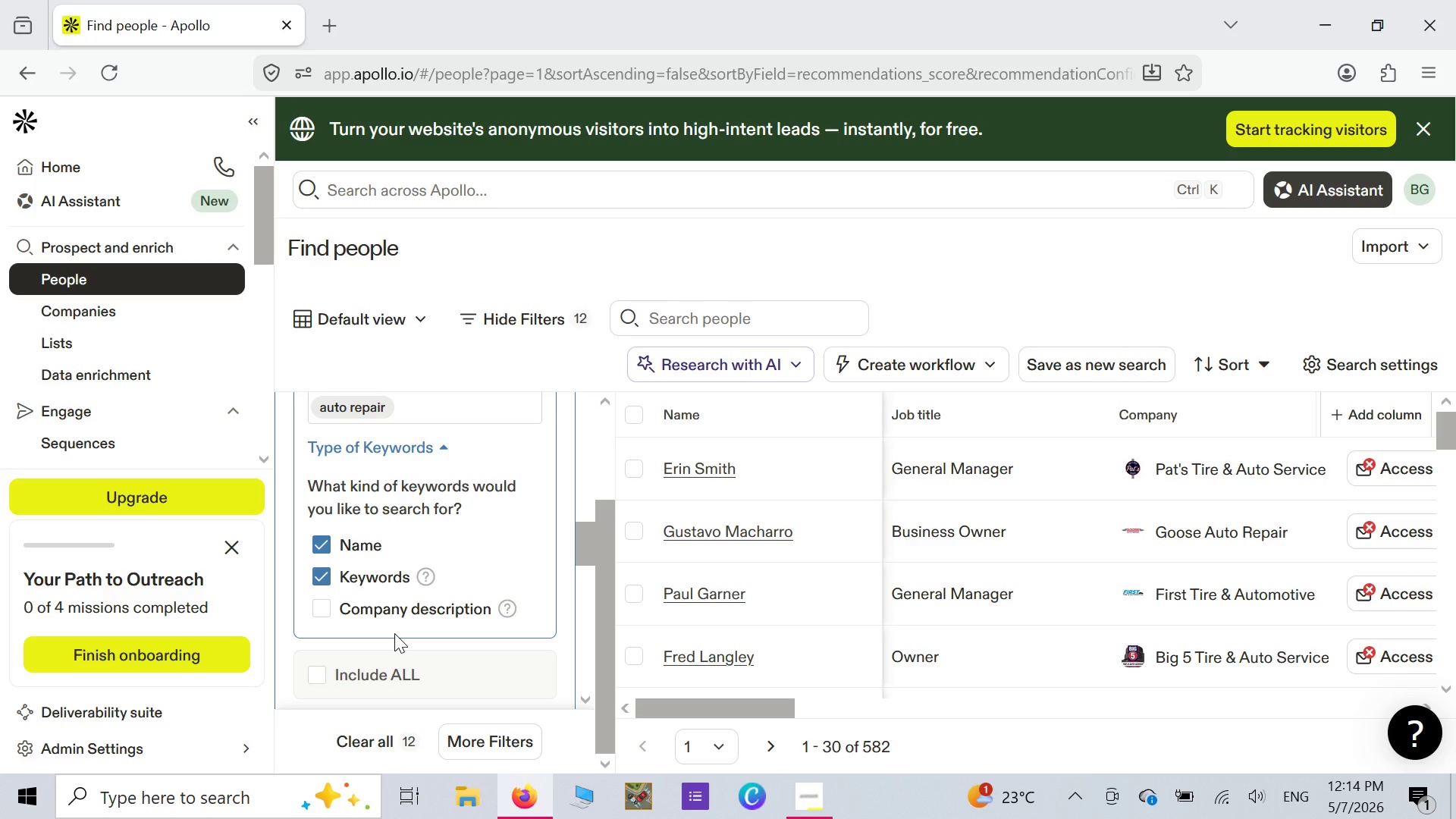 
wait(5.26)
 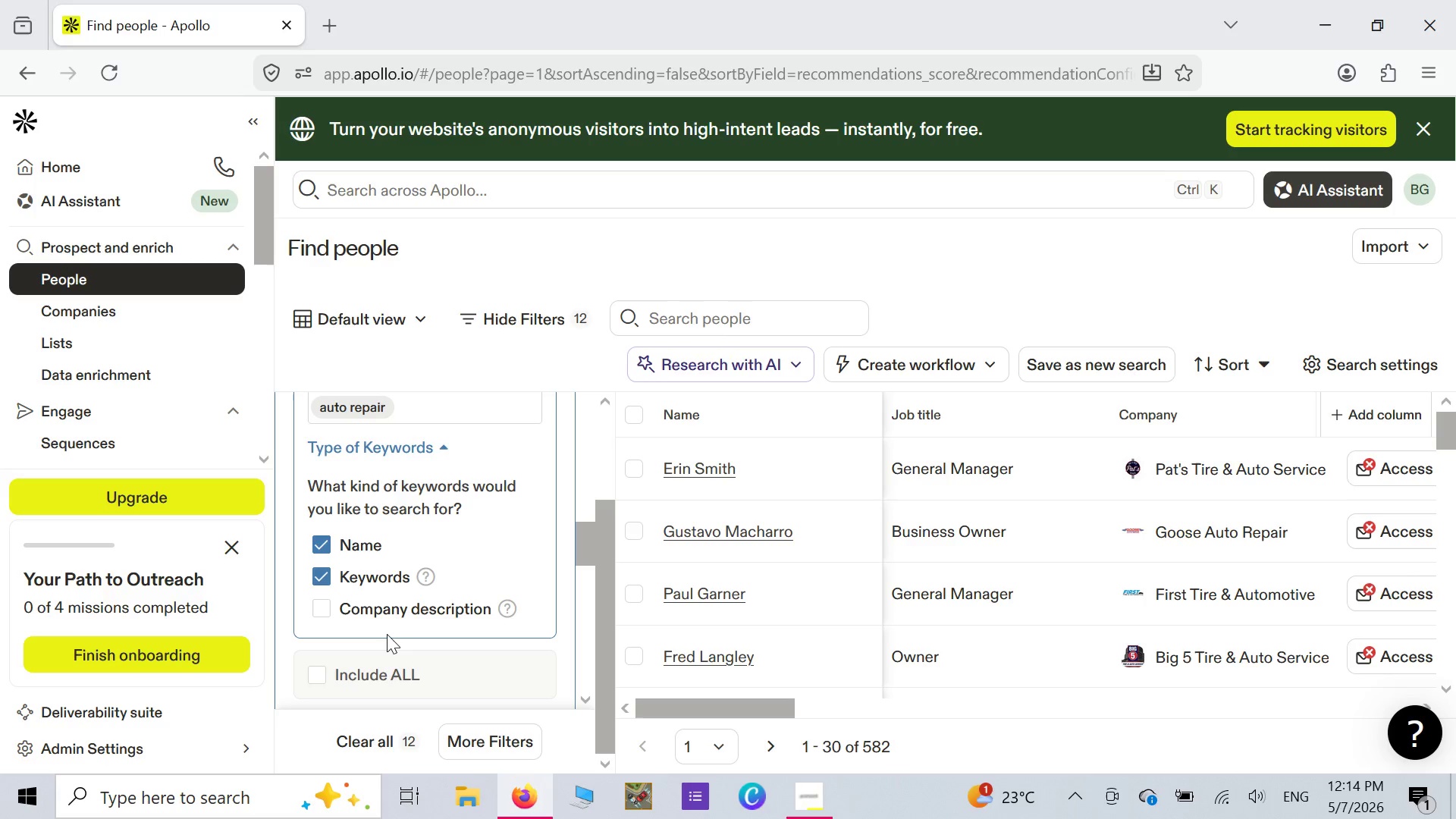 
scroll: coordinate [394, 633], scroll_direction: down, amount: 2.0
 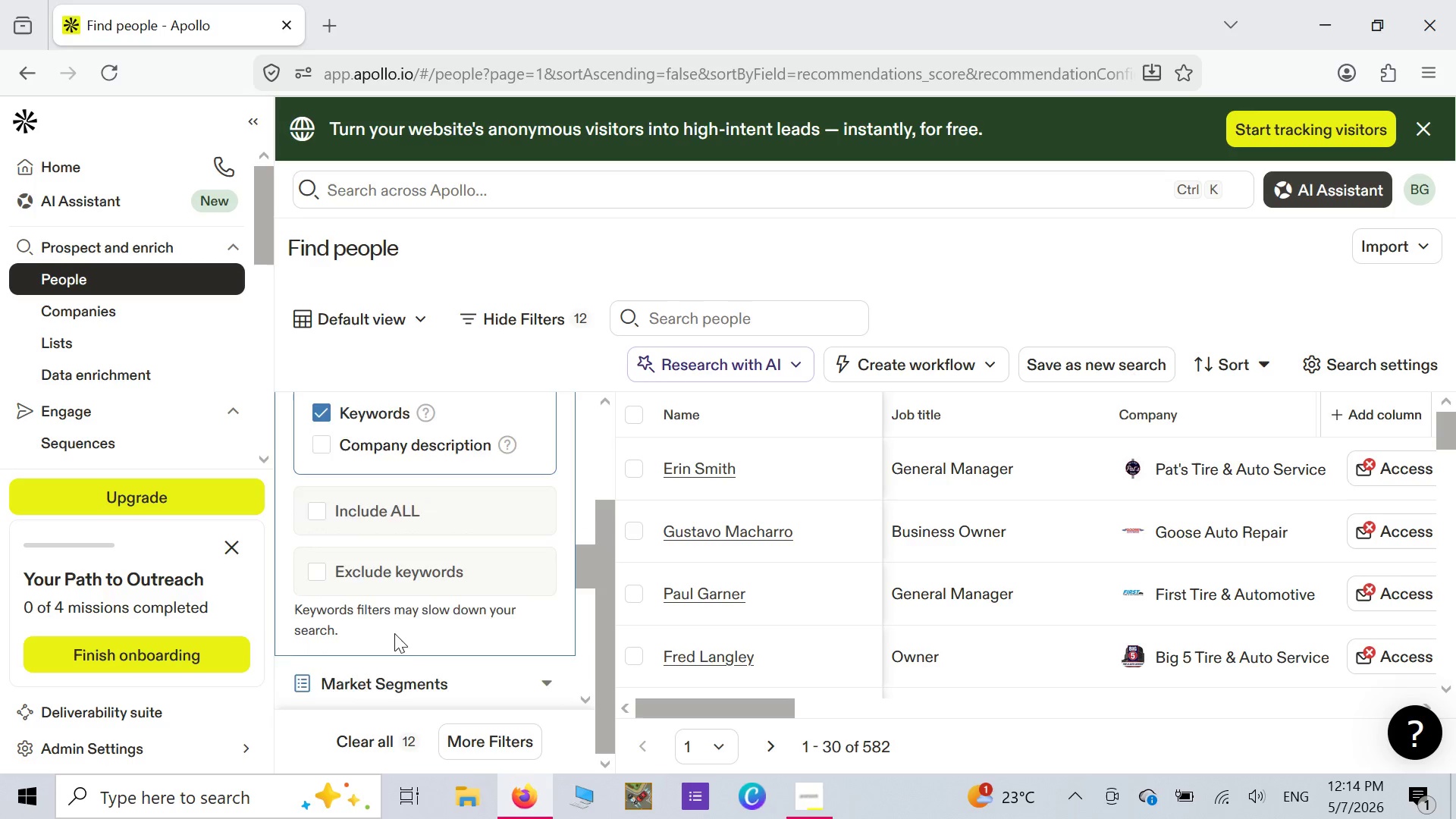 
scroll: coordinate [394, 633], scroll_direction: up, amount: 1.0
 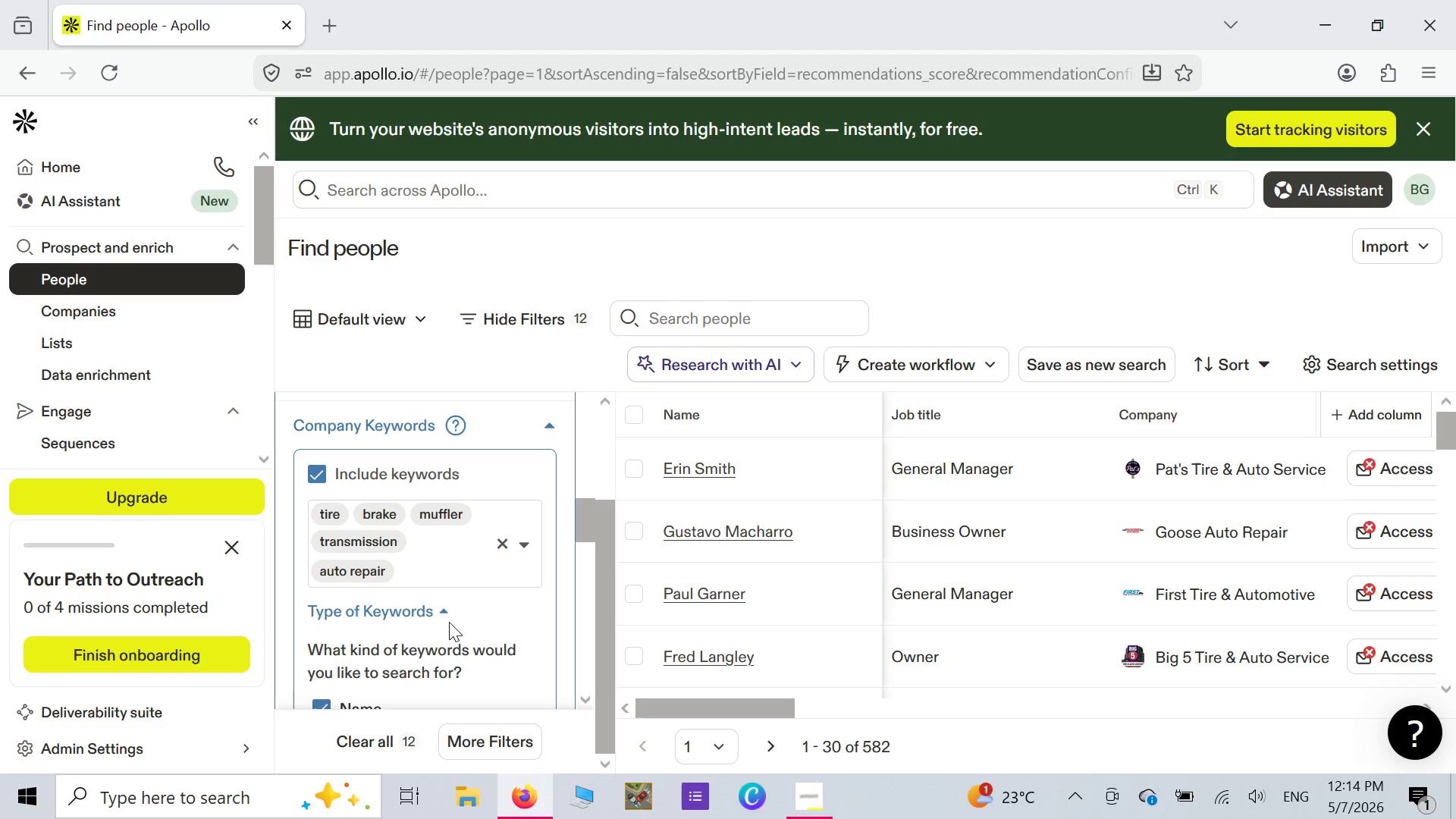 
left_click([441, 615])
 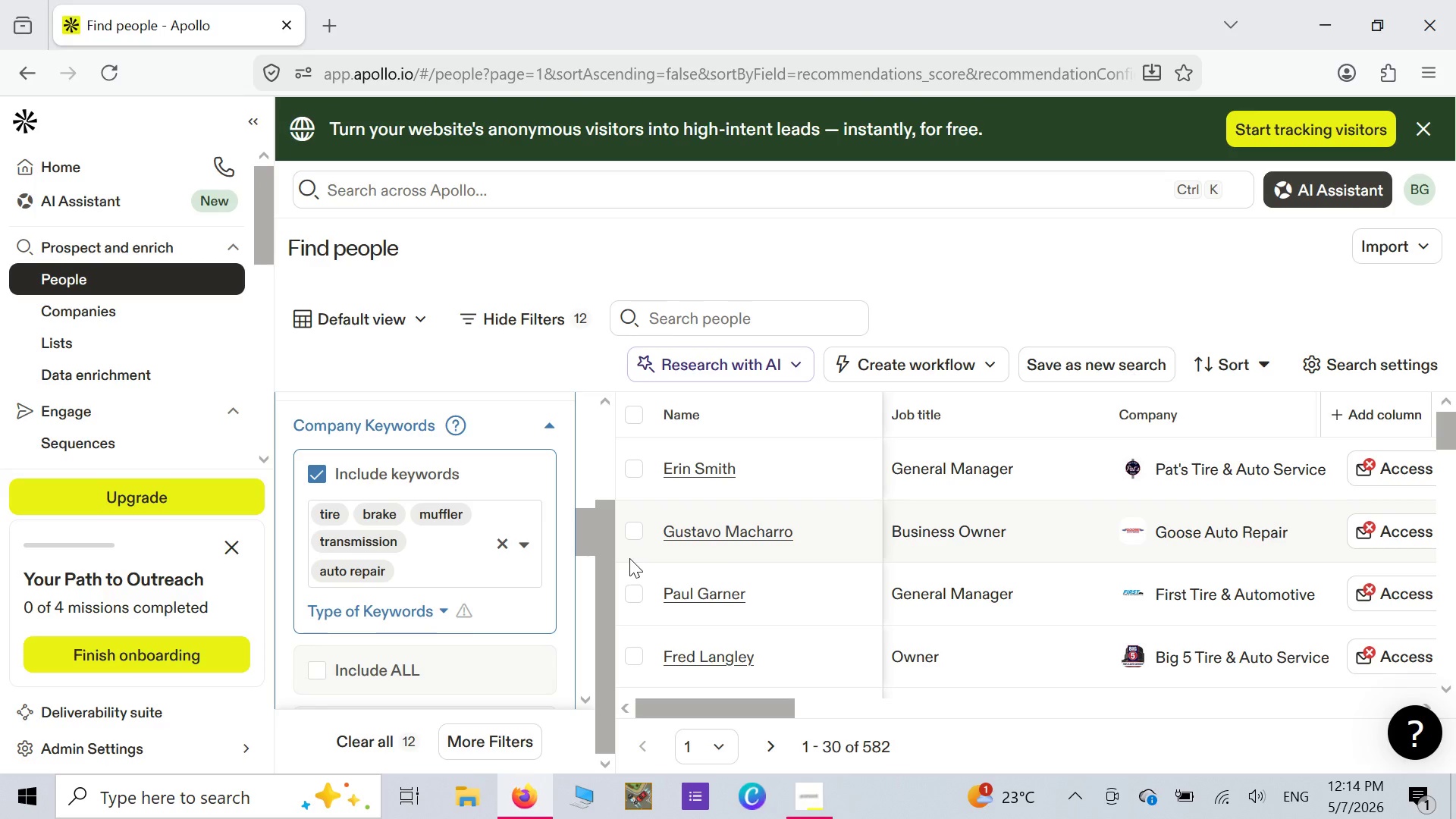 
wait(5.62)
 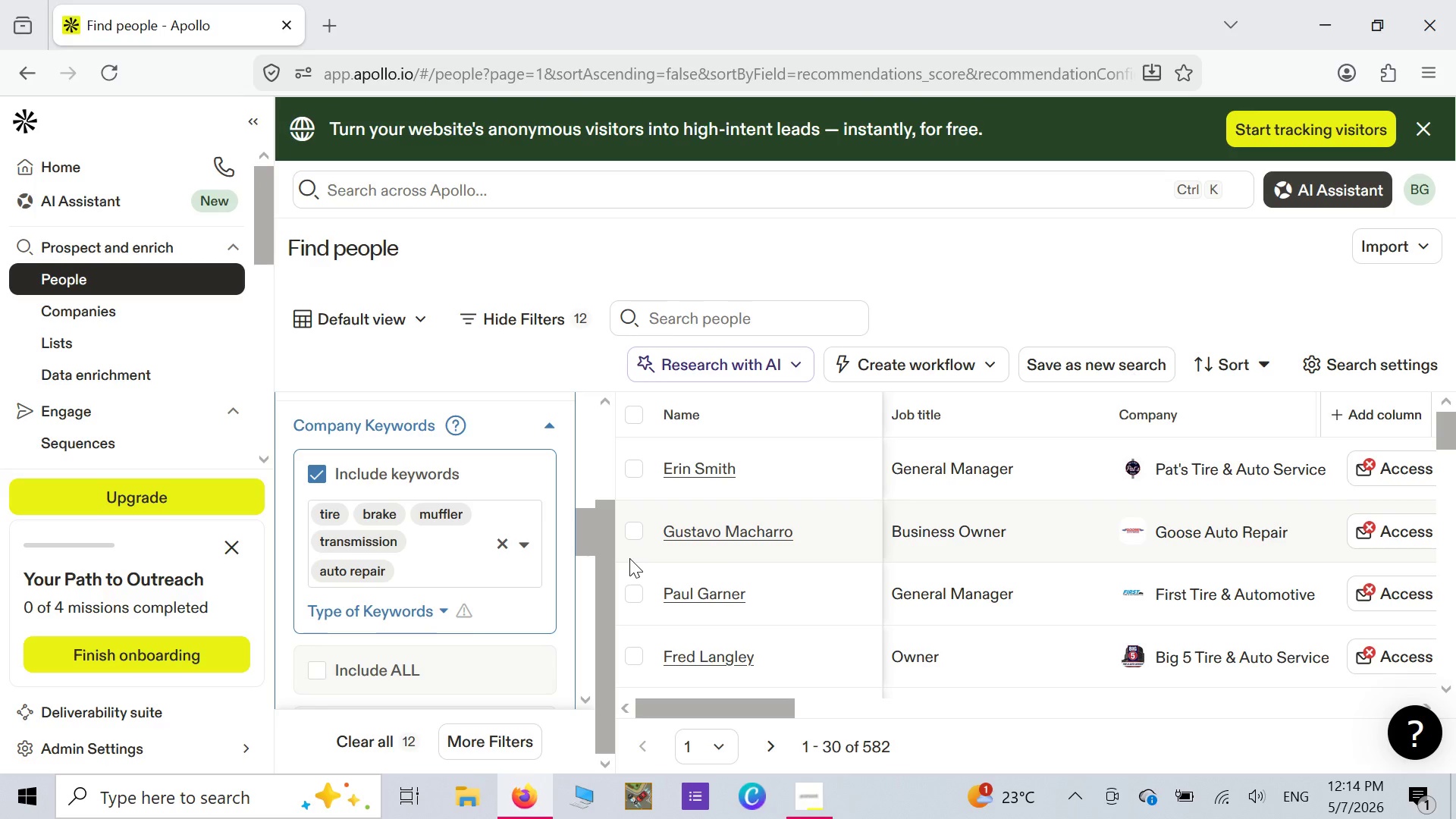 
left_click([629, 558])
 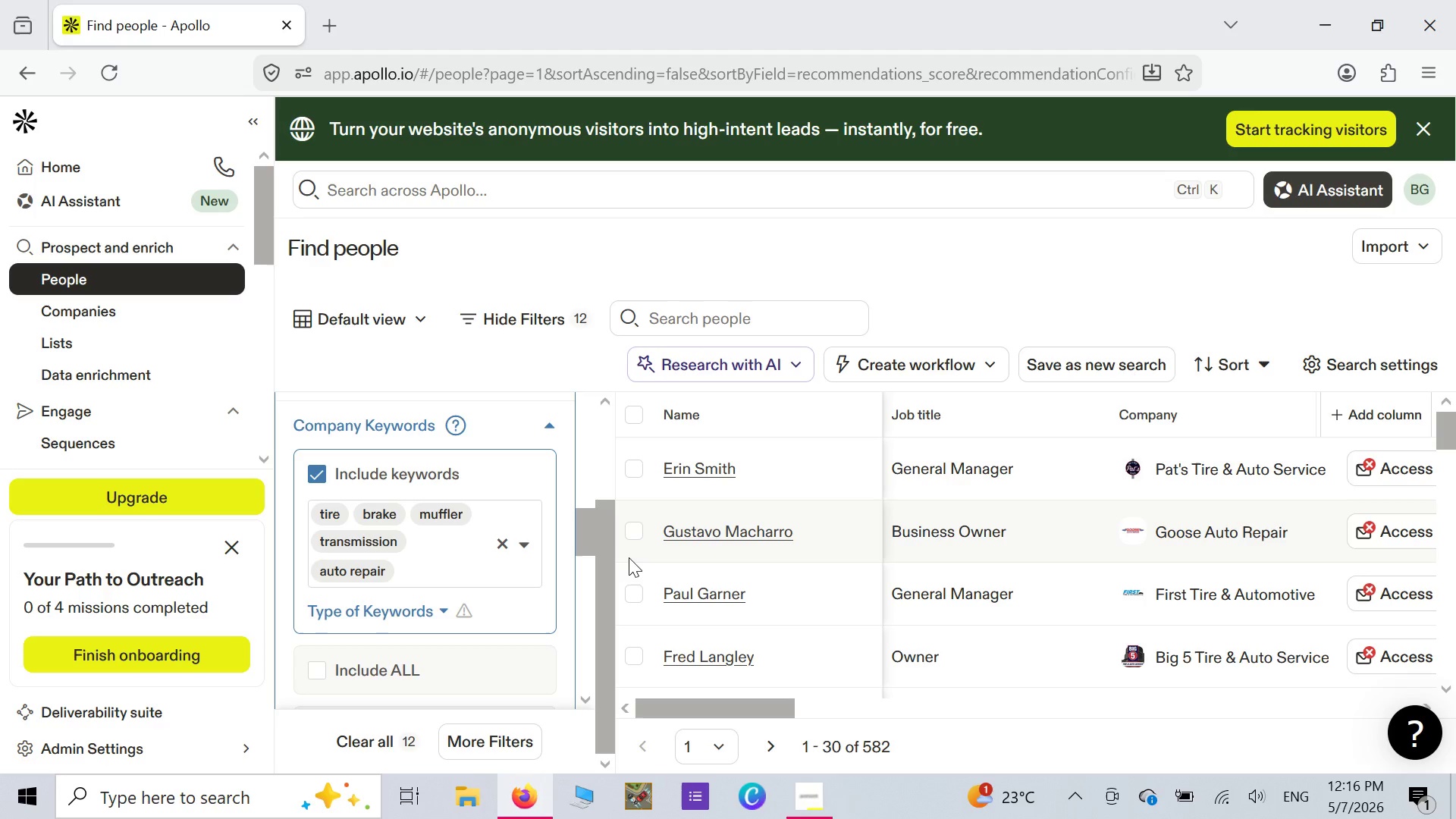 
wait(92.91)
 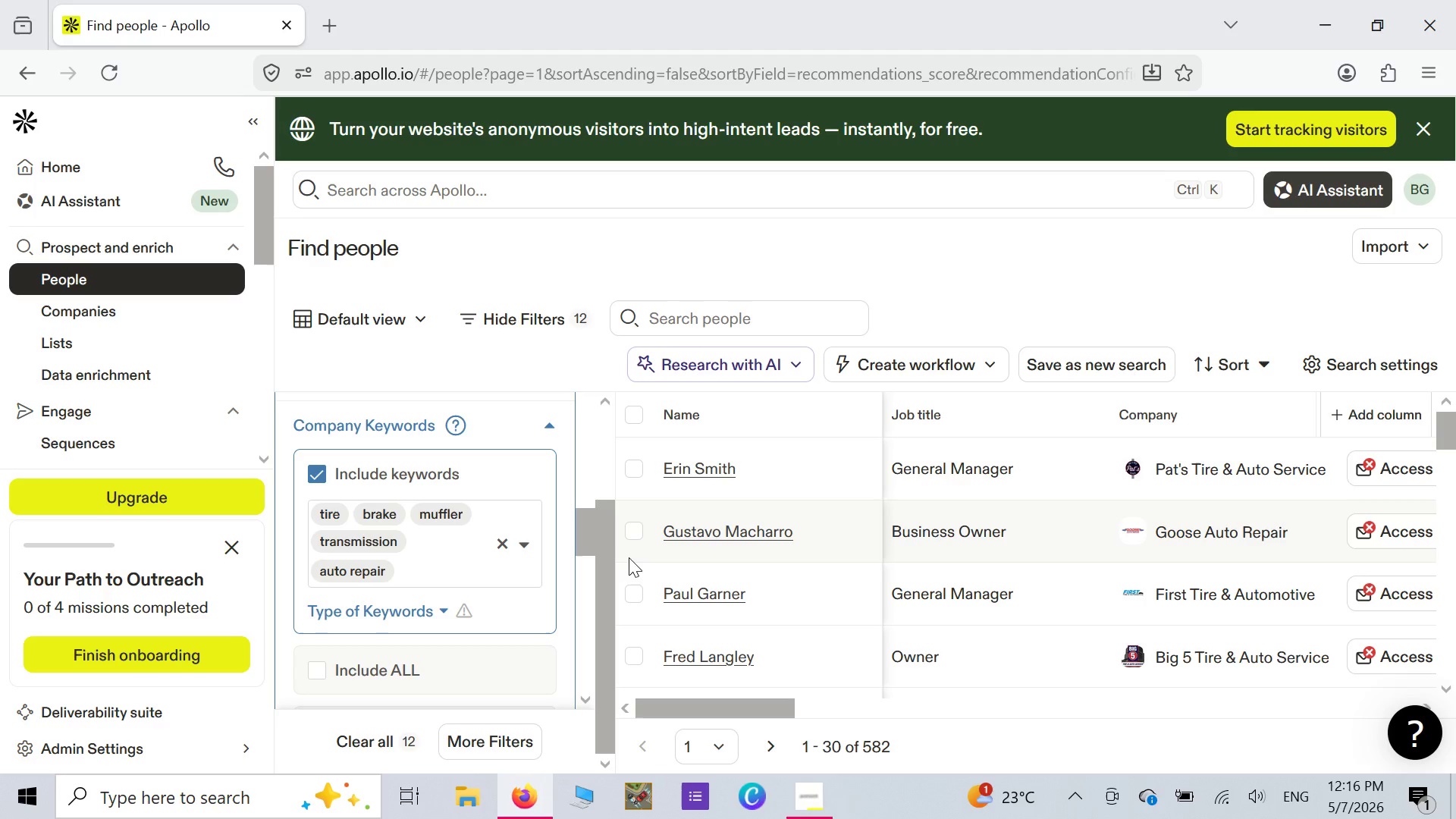 
scroll: coordinate [402, 599], scroll_direction: down, amount: 2.0
 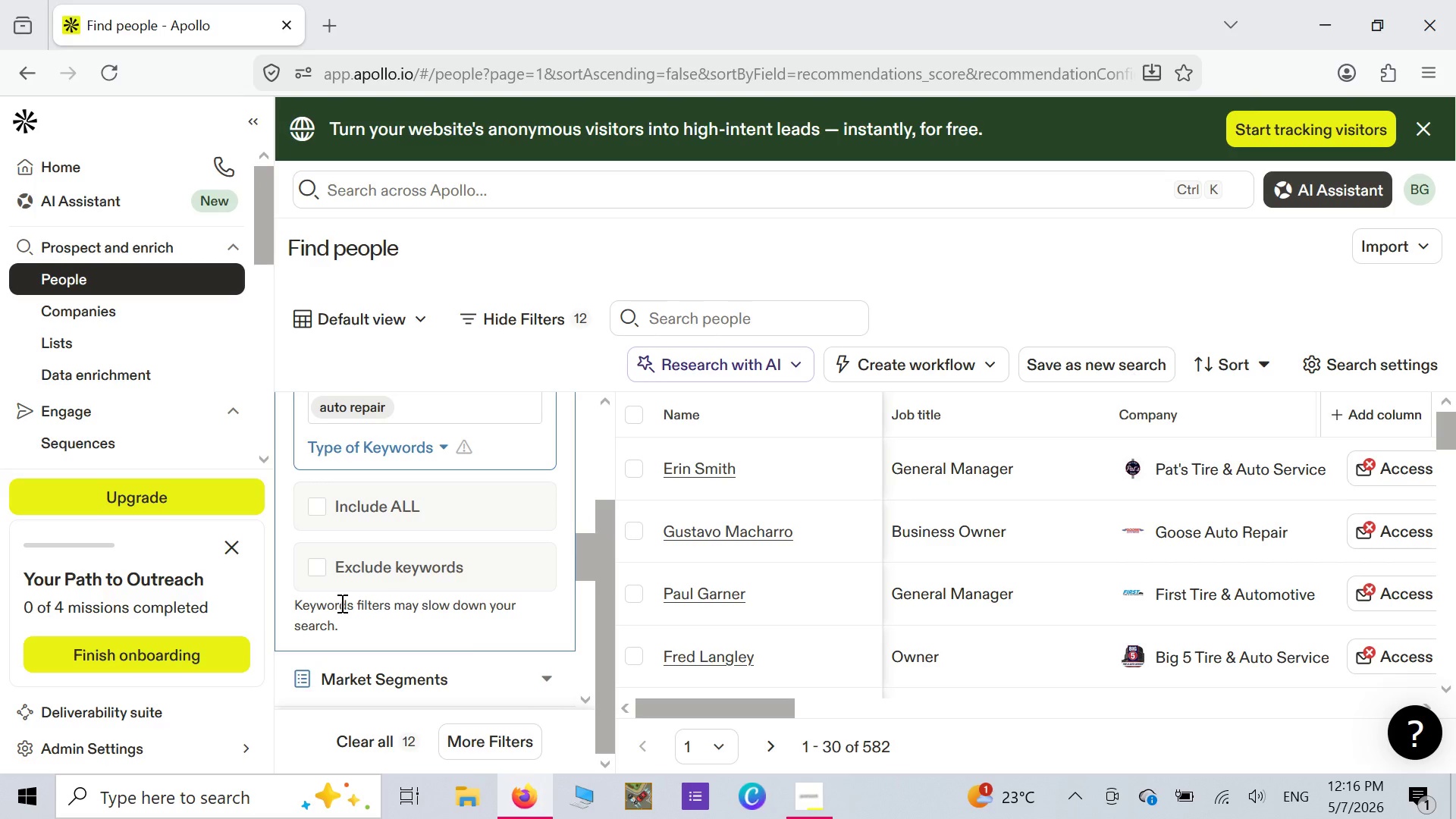 
wait(11.49)
 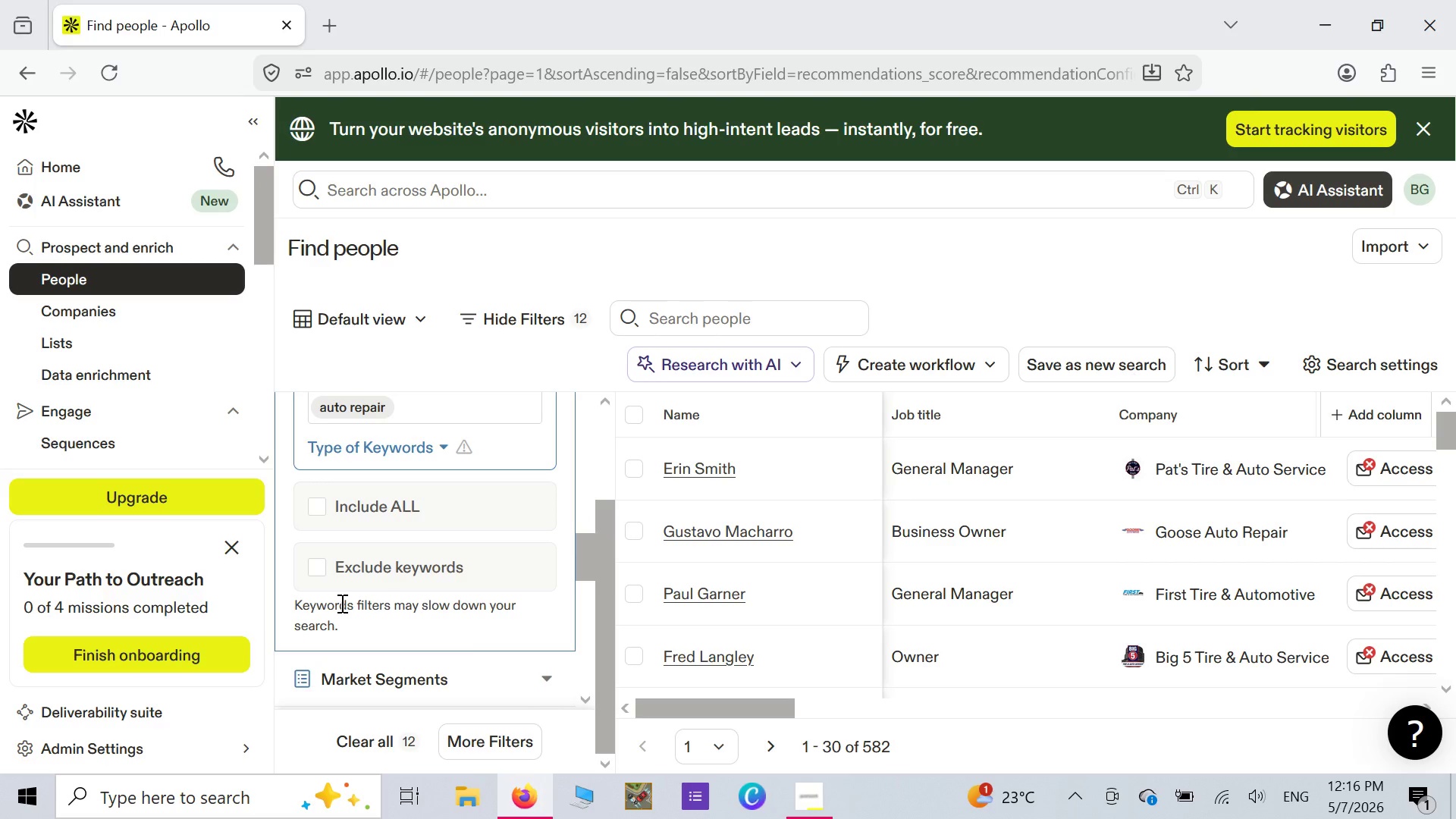 
left_click([394, 566])
 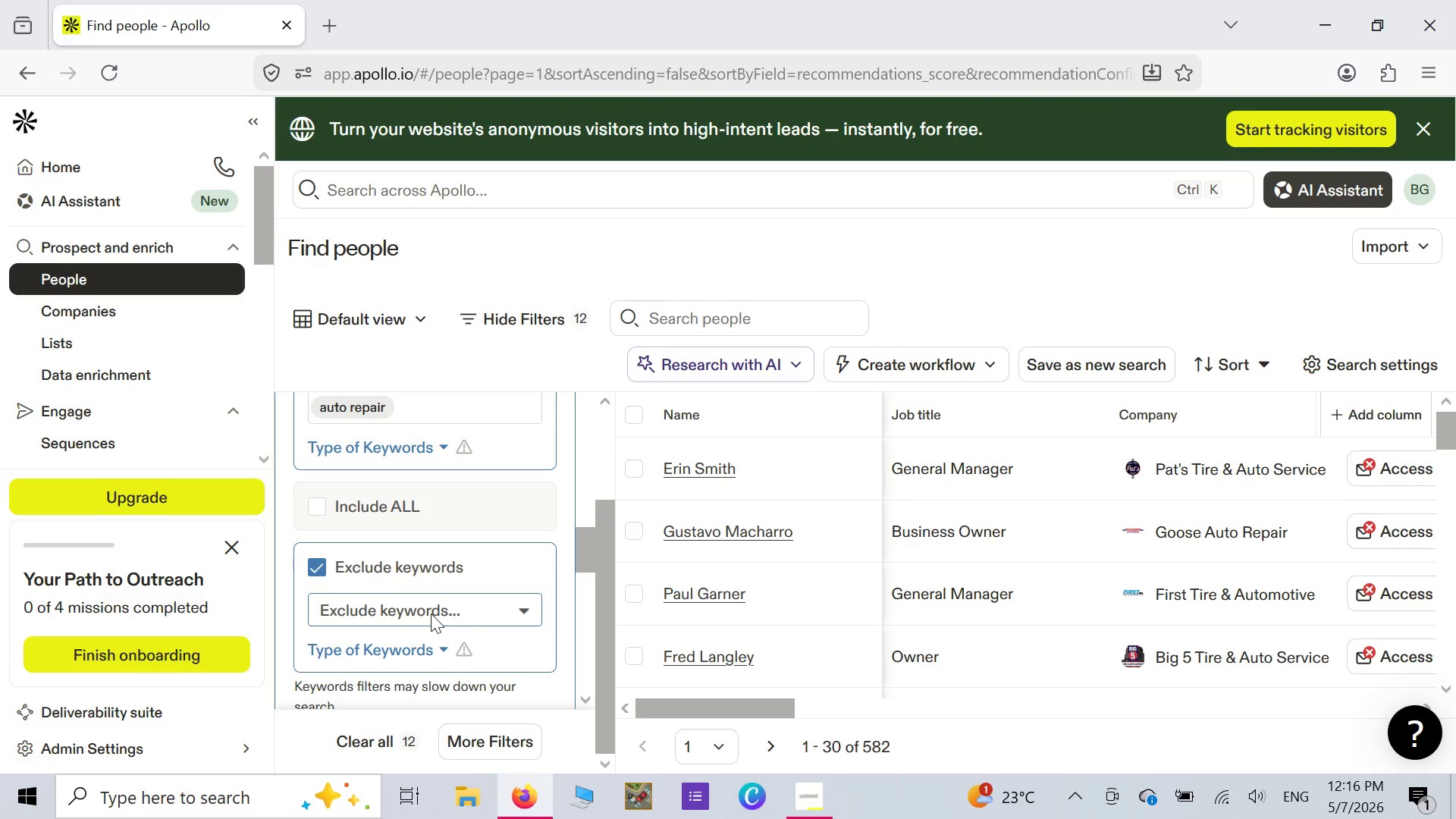 
left_click([421, 615])
 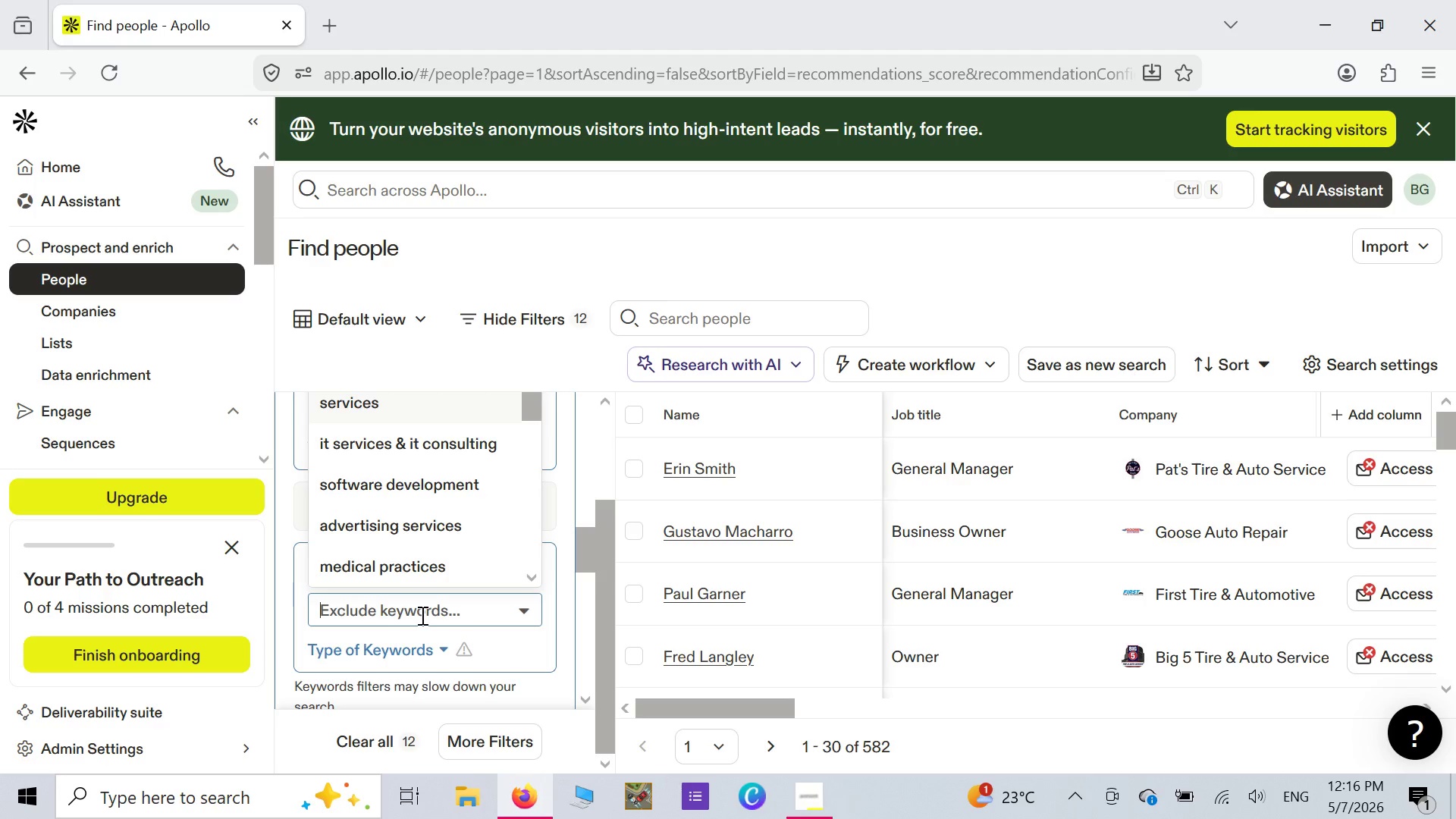 
type(discount t)
 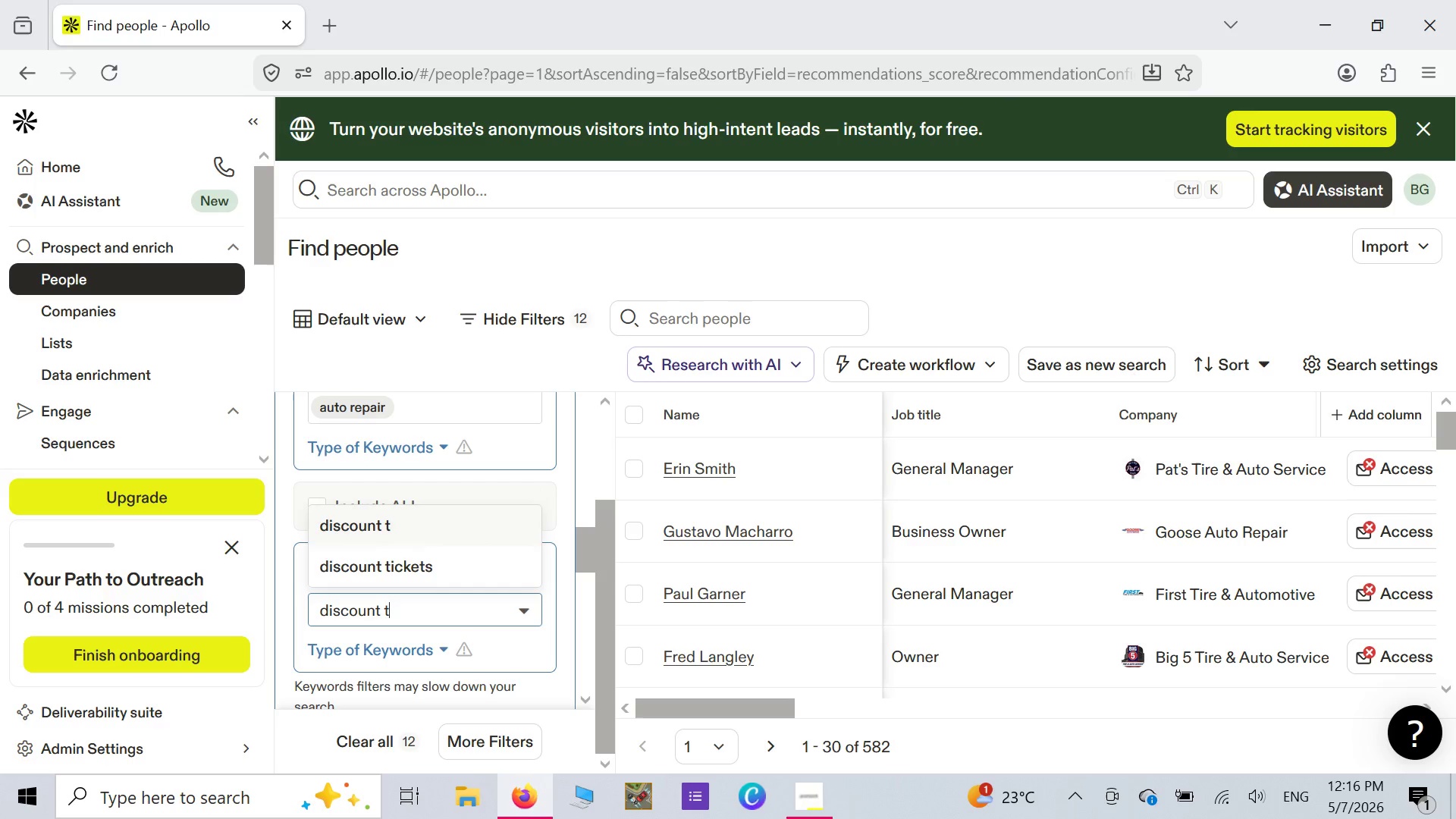 
type(ire)
 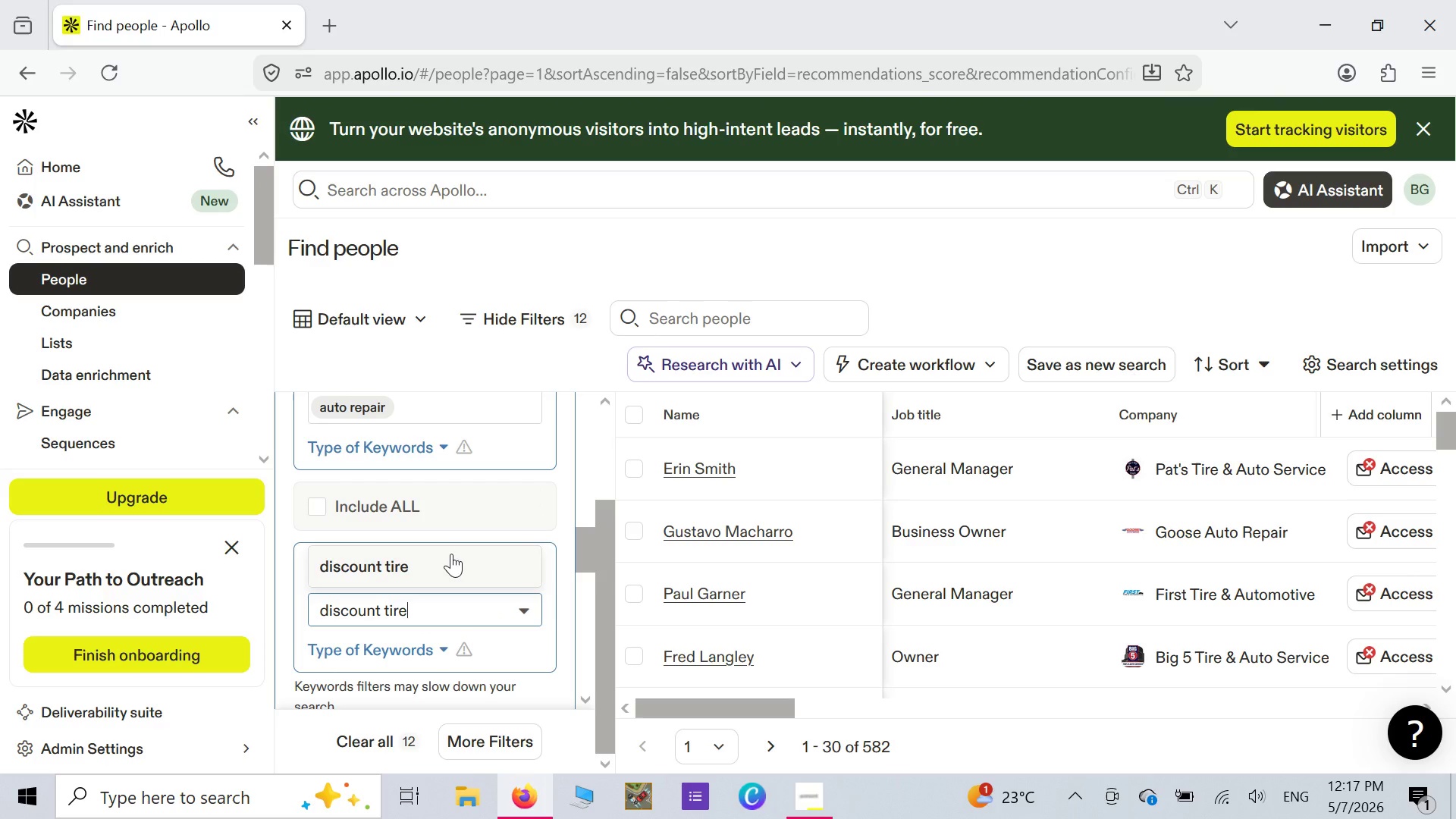 
left_click([402, 560])
 